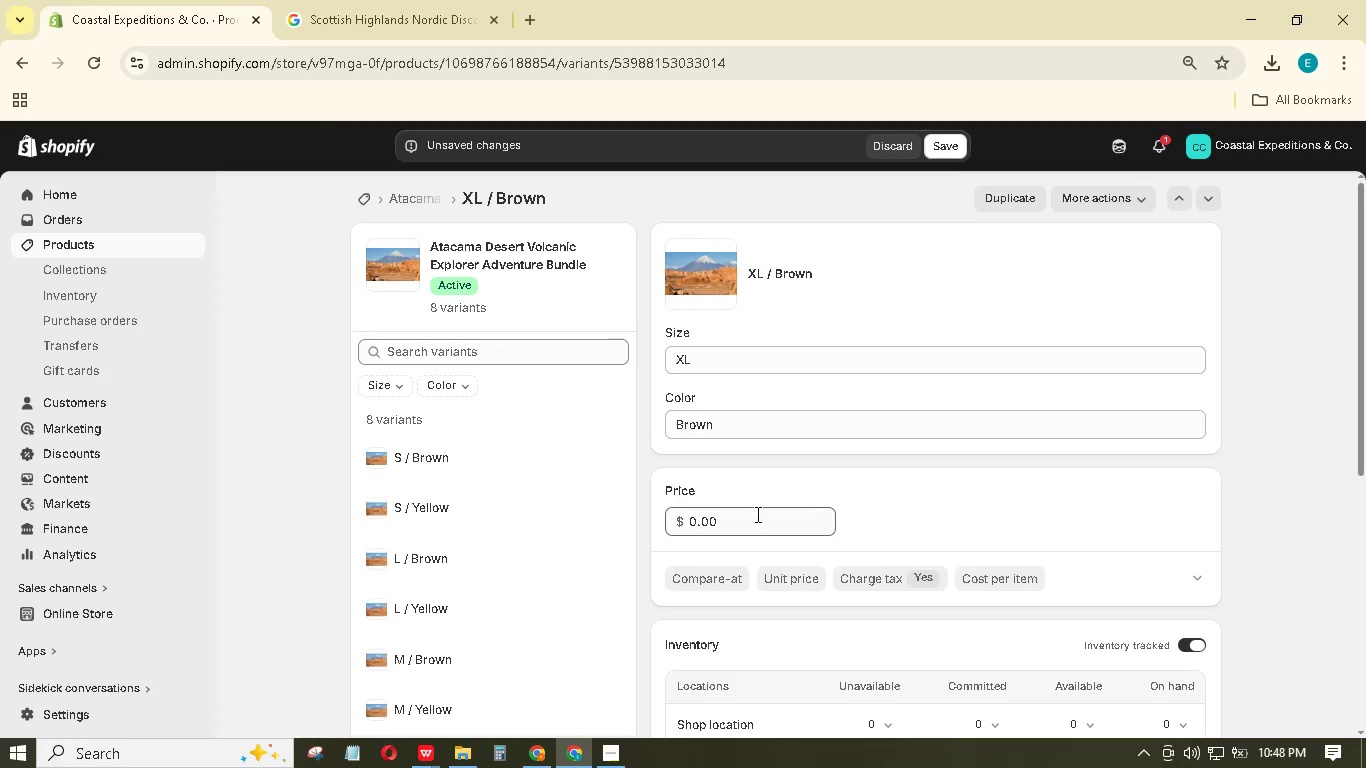 
left_click_drag(start_coordinate=[758, 513], to_coordinate=[650, 511])
 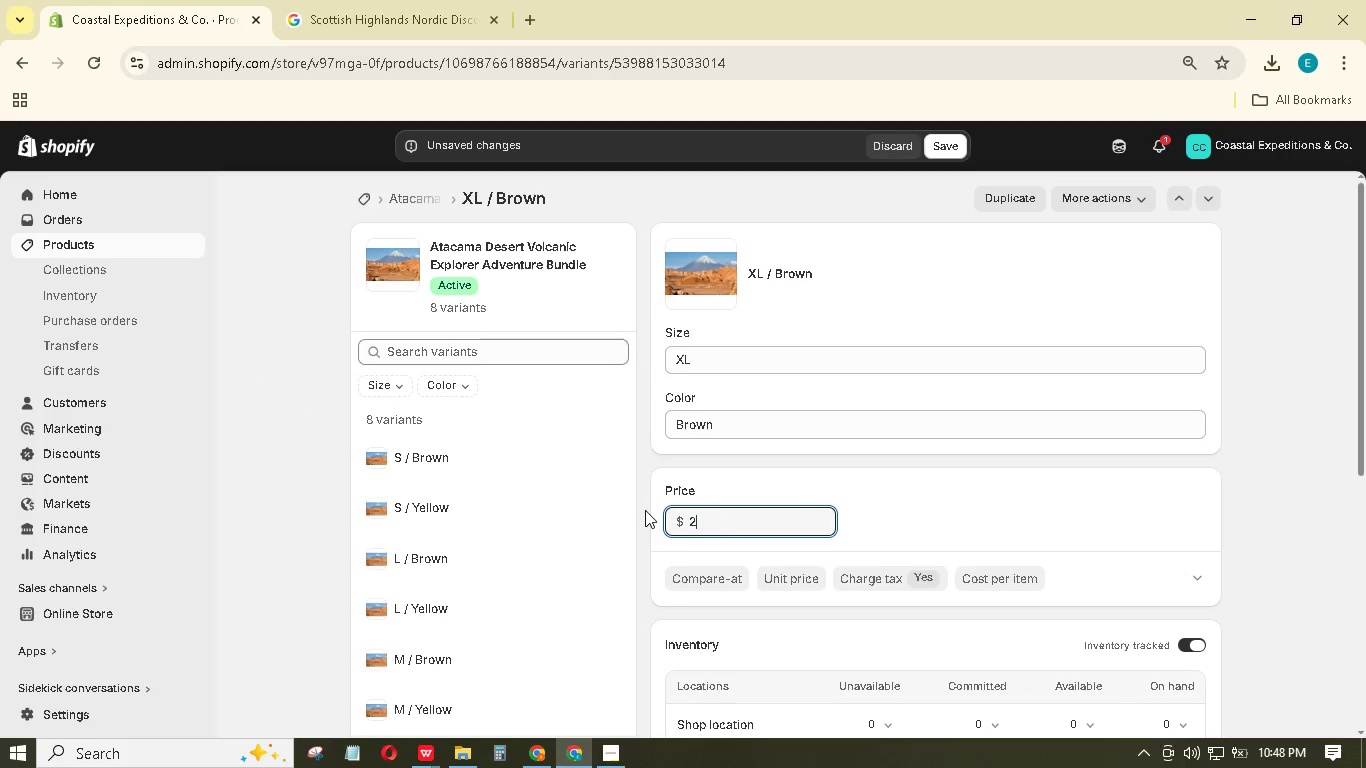 
type(210)
 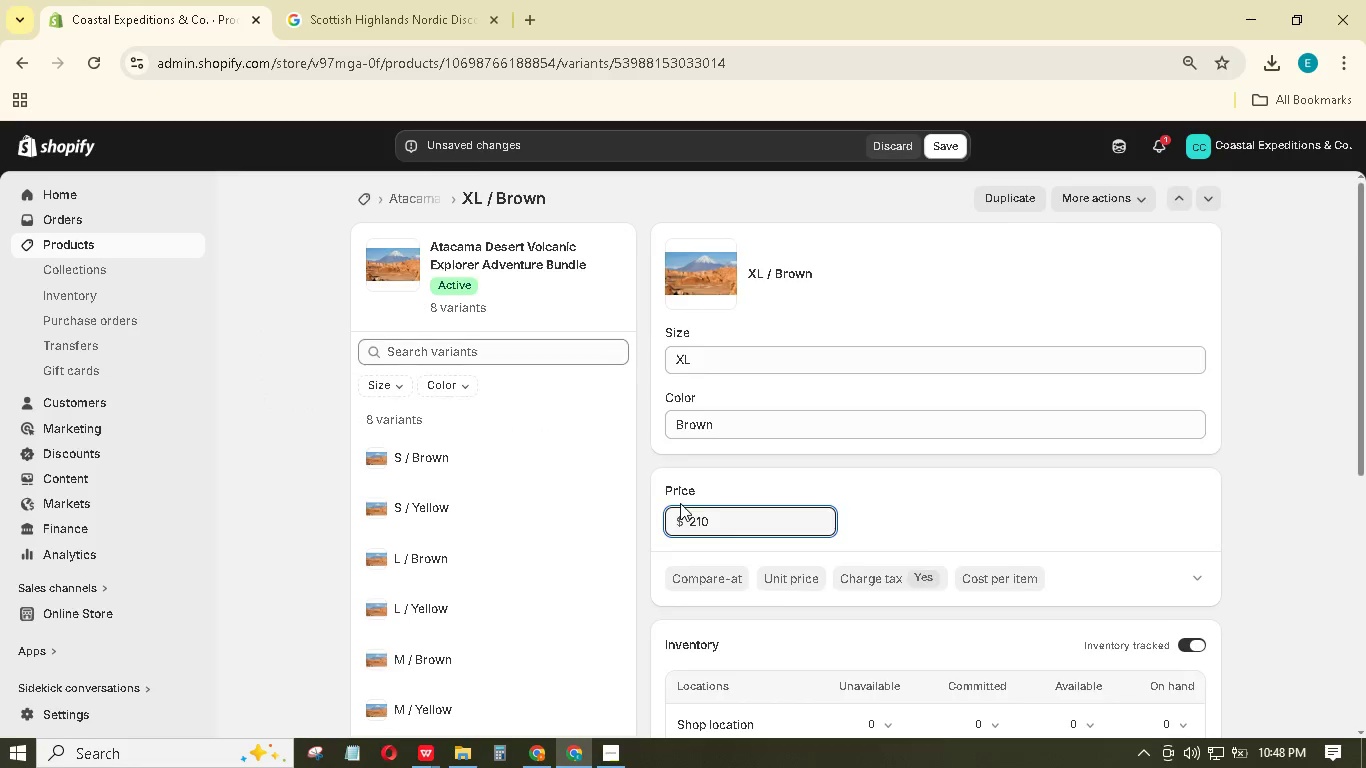 
scroll: coordinate [700, 509], scroll_direction: down, amount: 5.0
 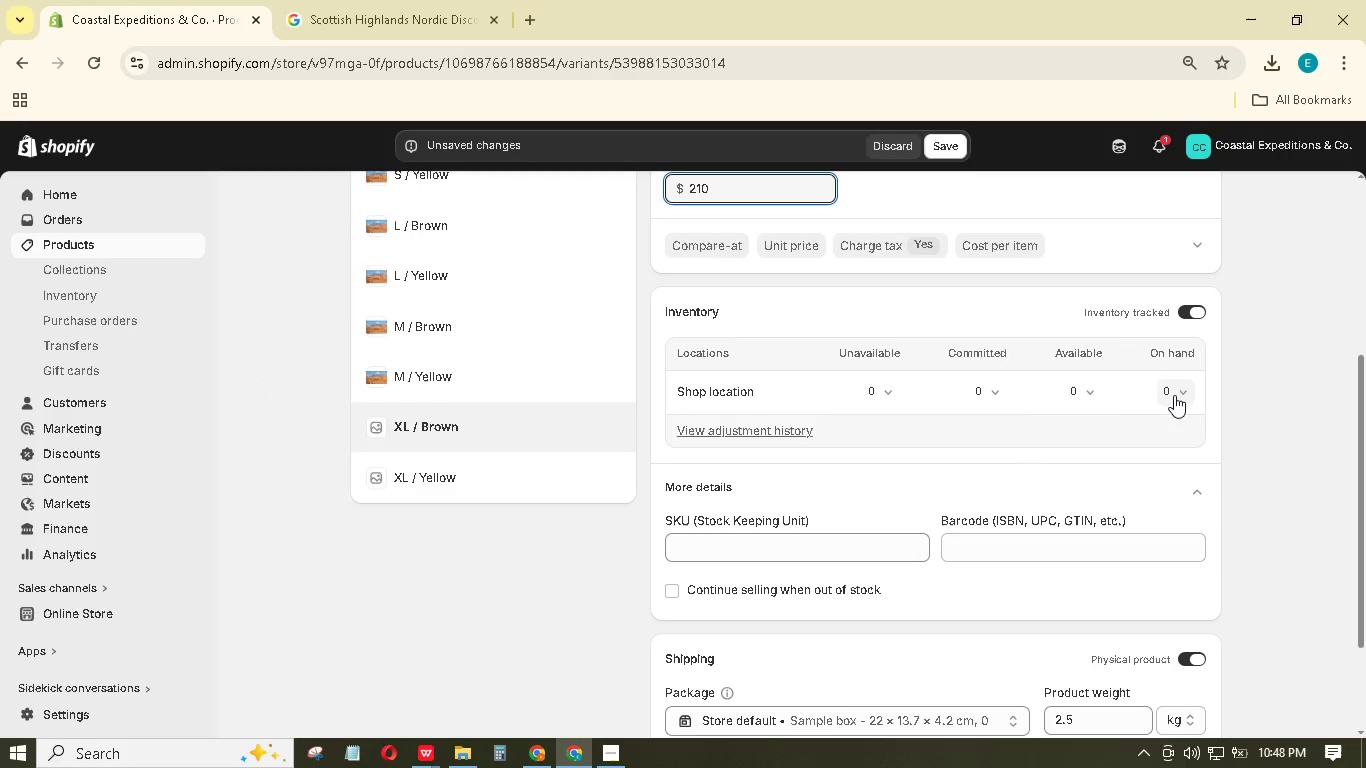 
left_click([1165, 388])
 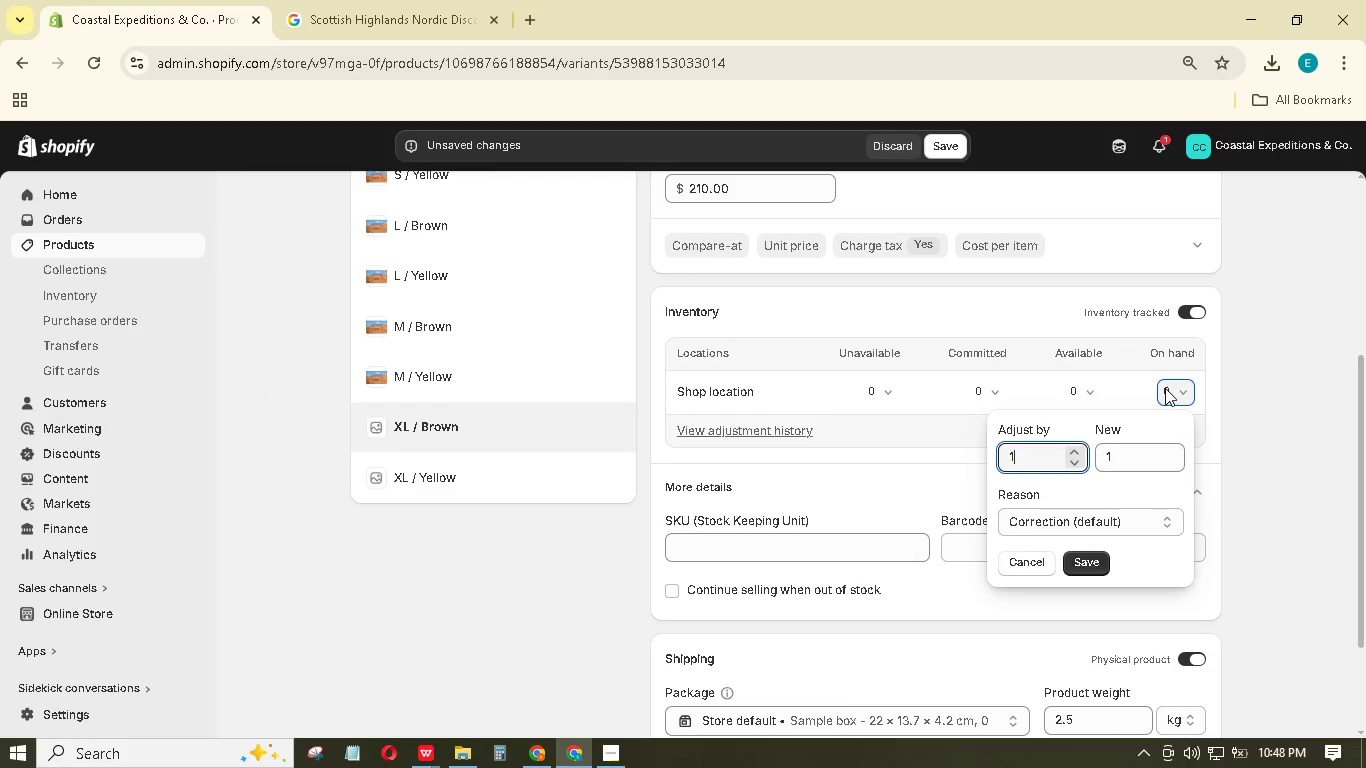 
type(100)
 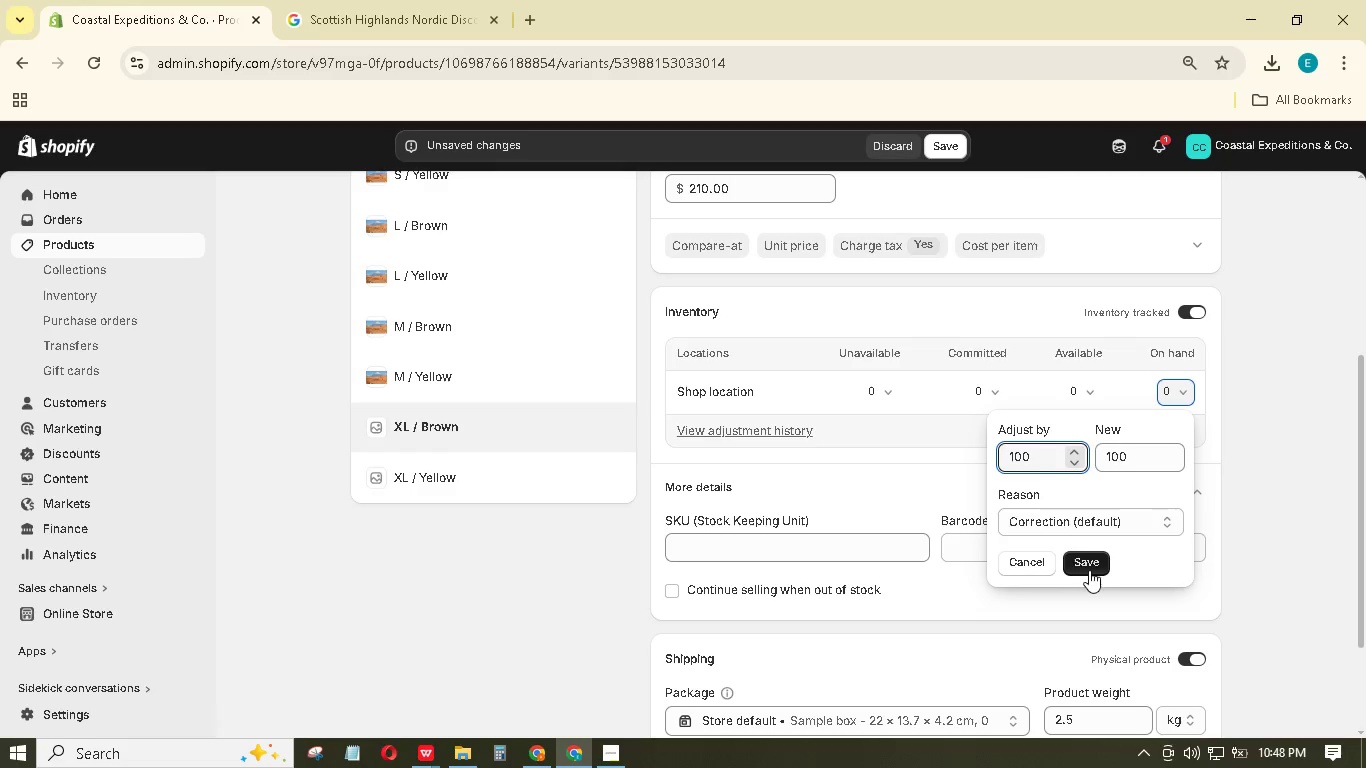 
left_click([1086, 566])
 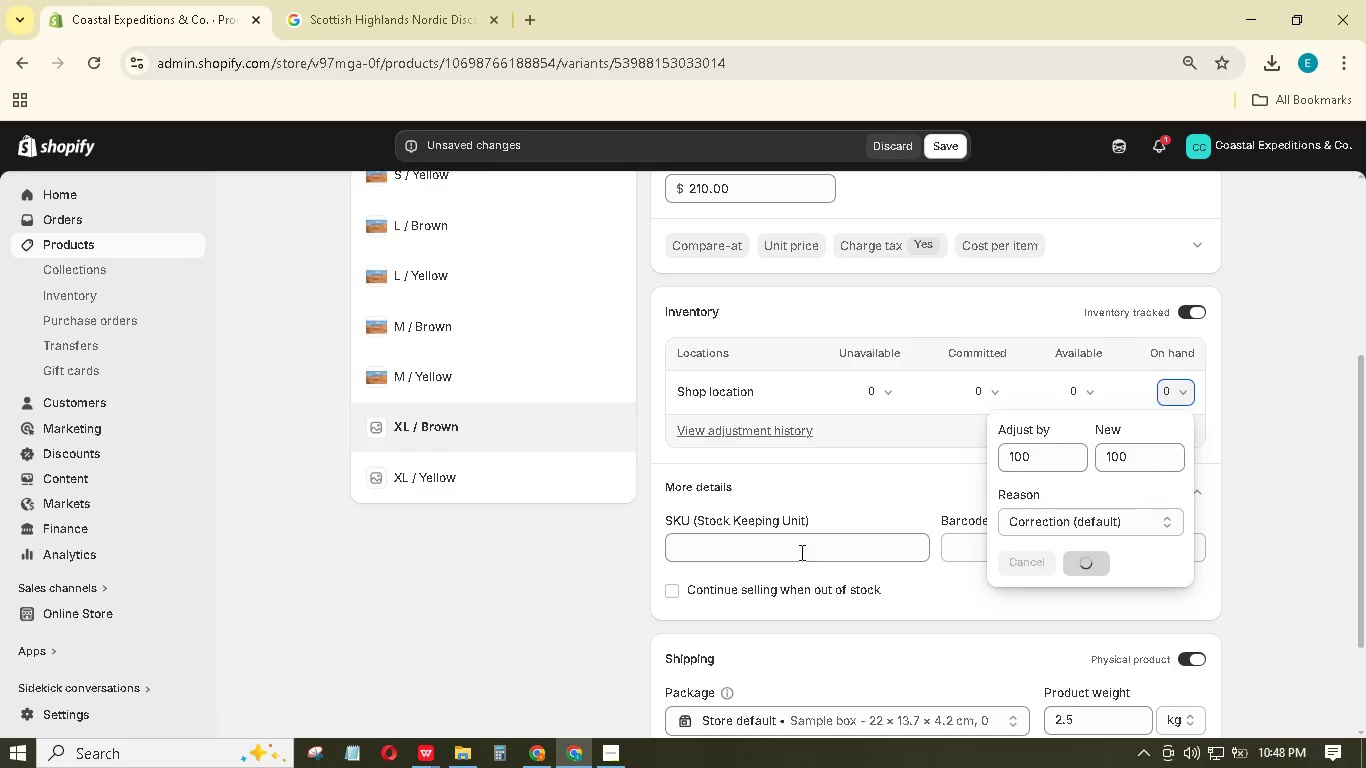 
left_click([800, 552])
 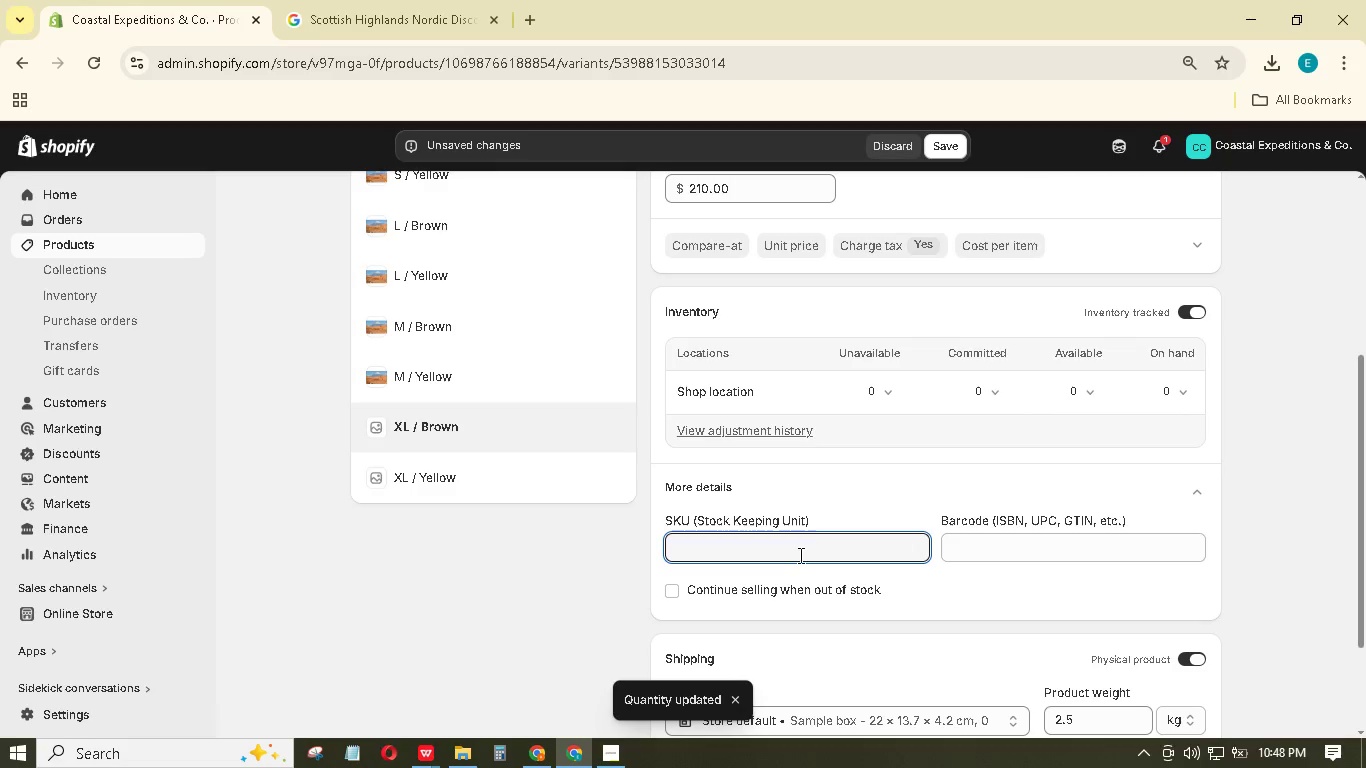 
type(ATA_)
key(Backspace)
type(-VOL-XLB)
 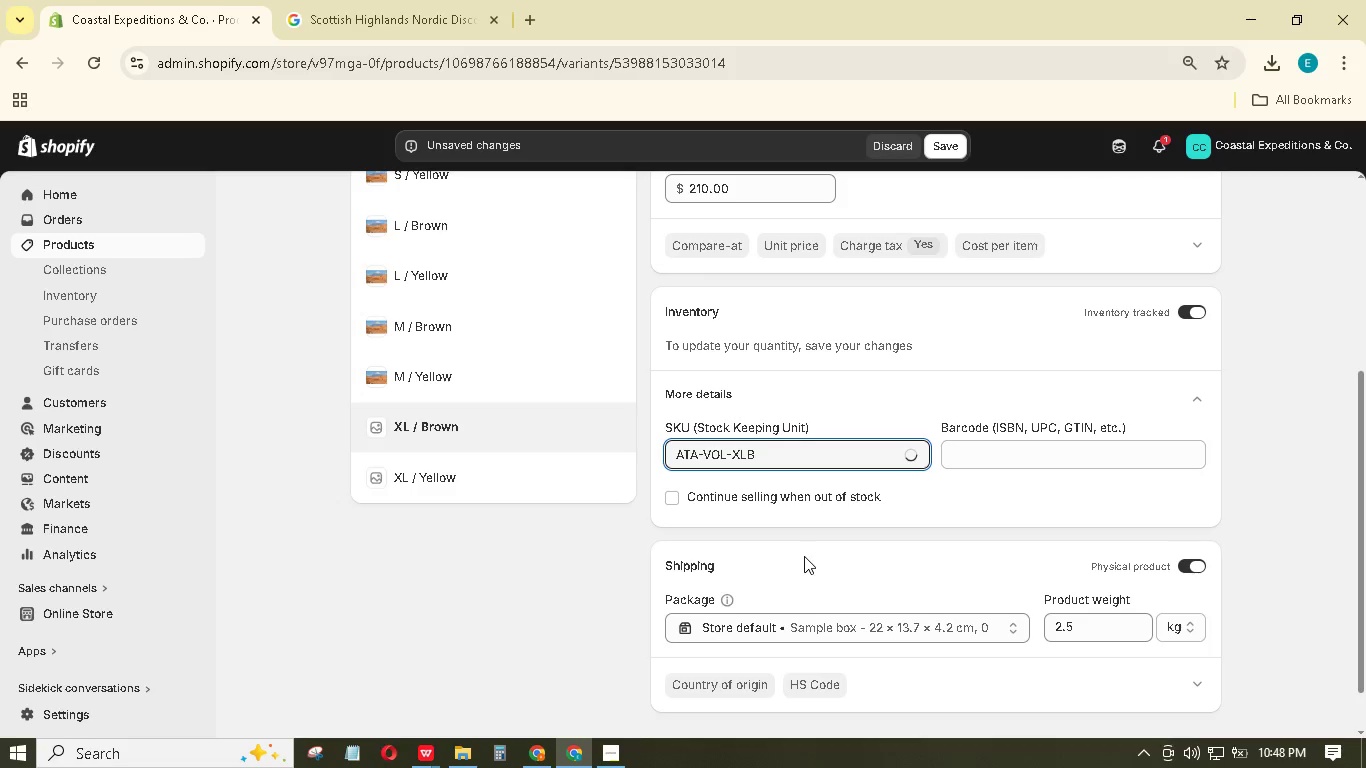 
scroll: coordinate [1172, 598], scroll_direction: down, amount: 6.0
 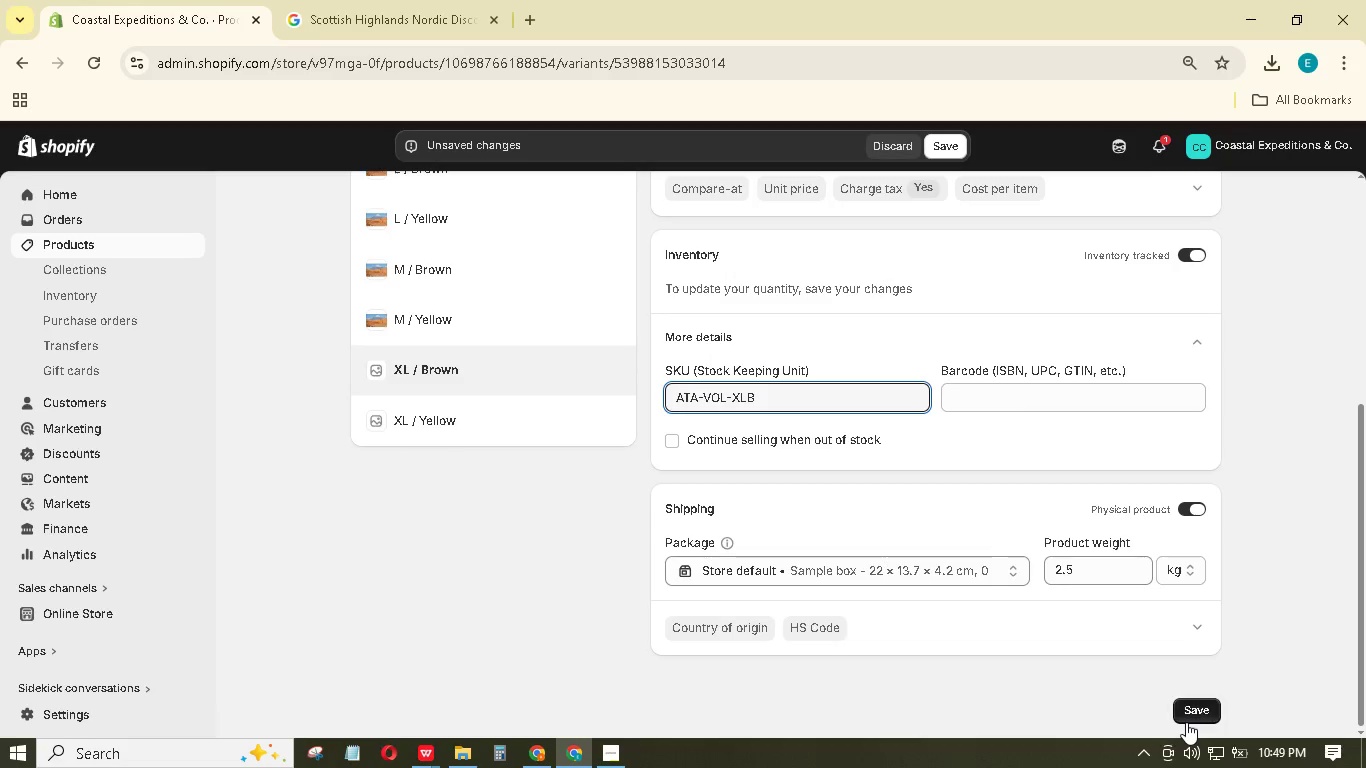 
left_click([1186, 722])
 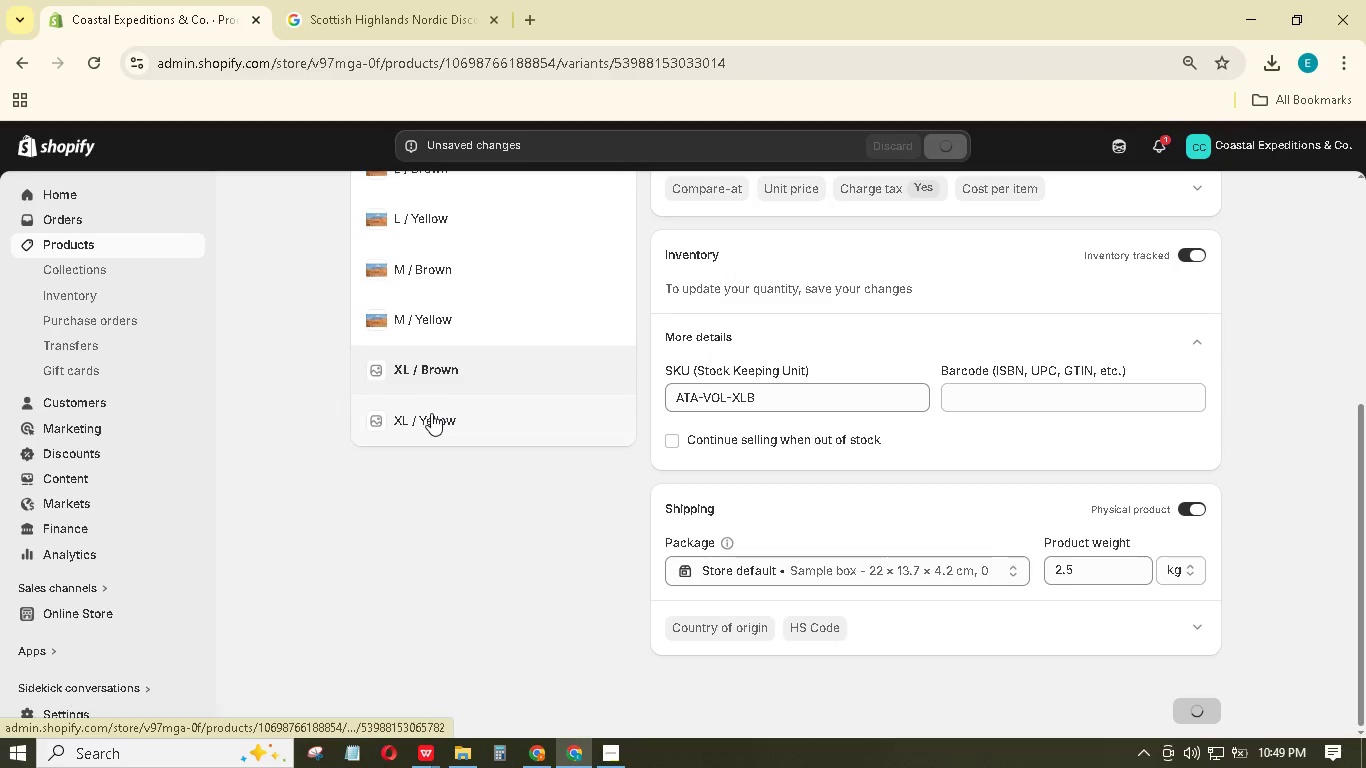 
left_click([431, 413])
 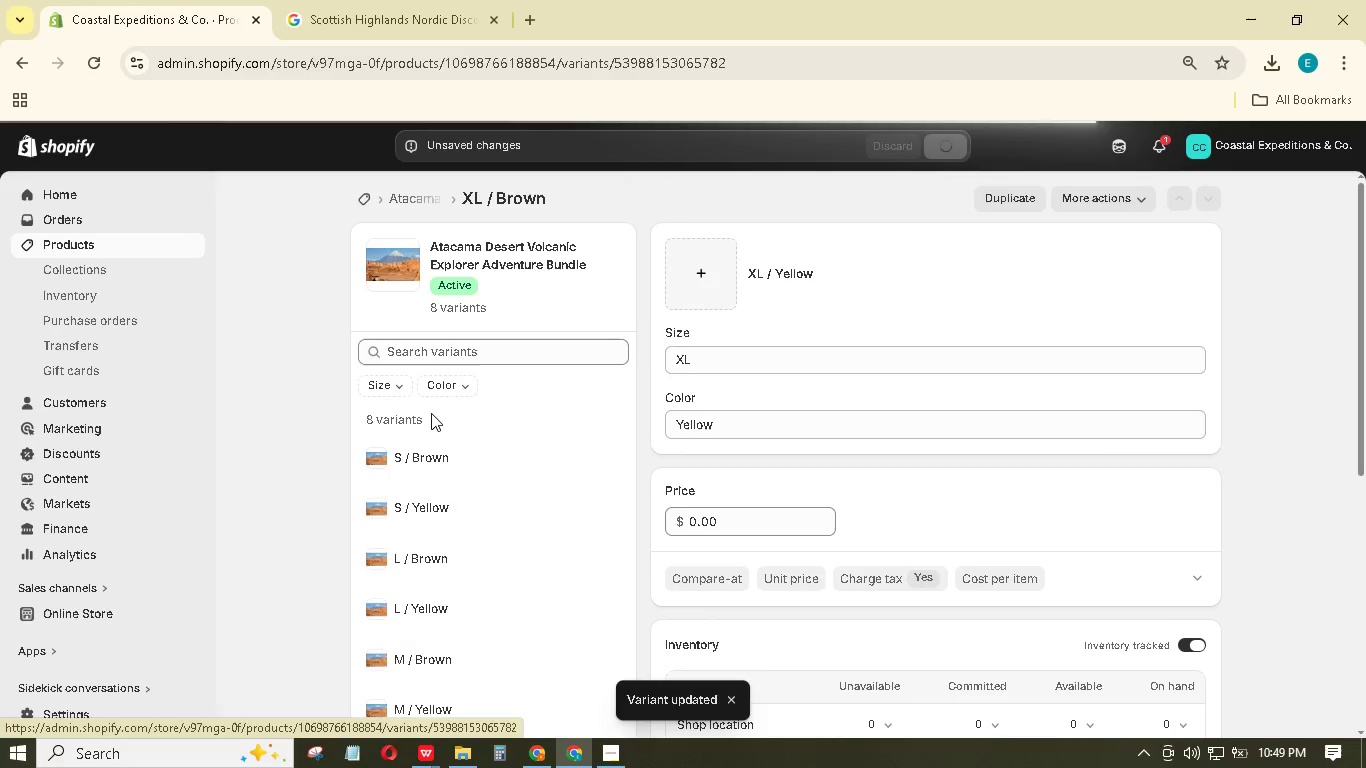 
left_click([724, 285])
 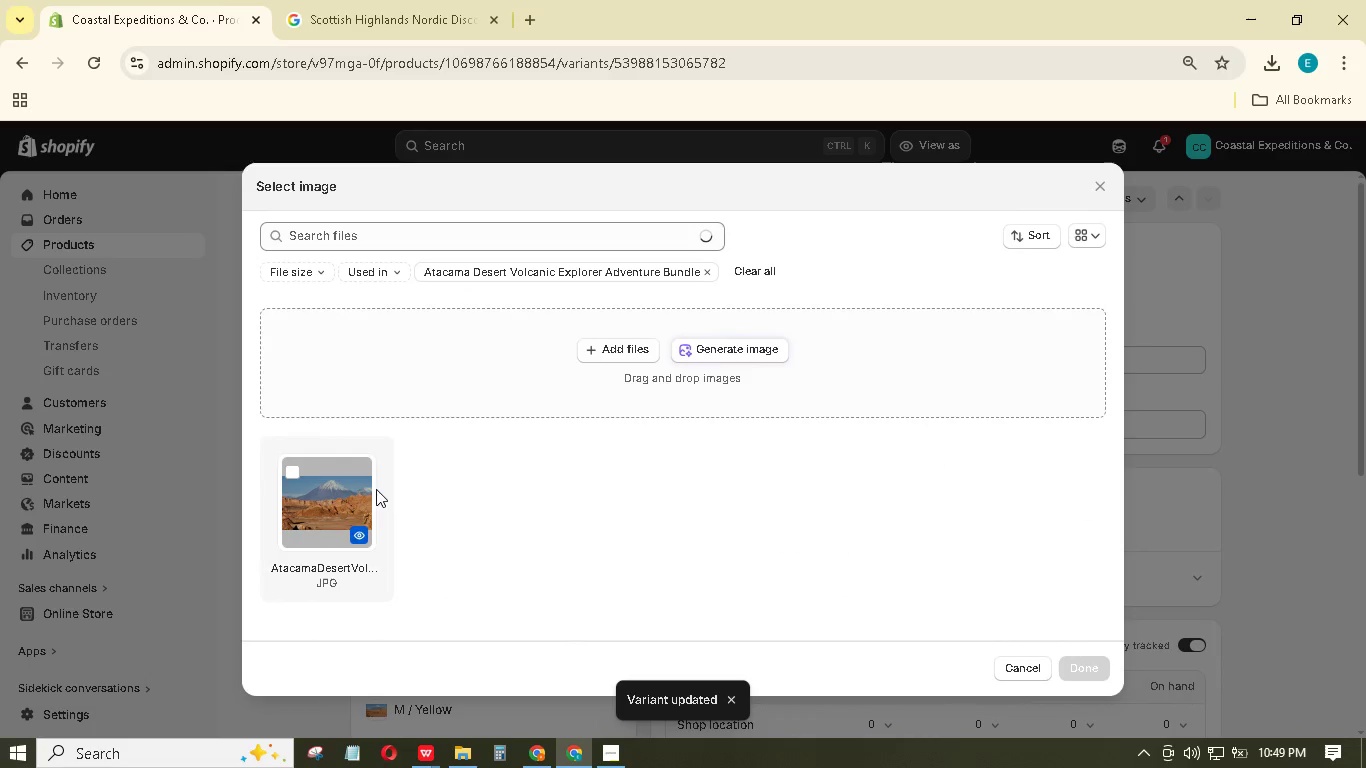 
left_click([344, 483])
 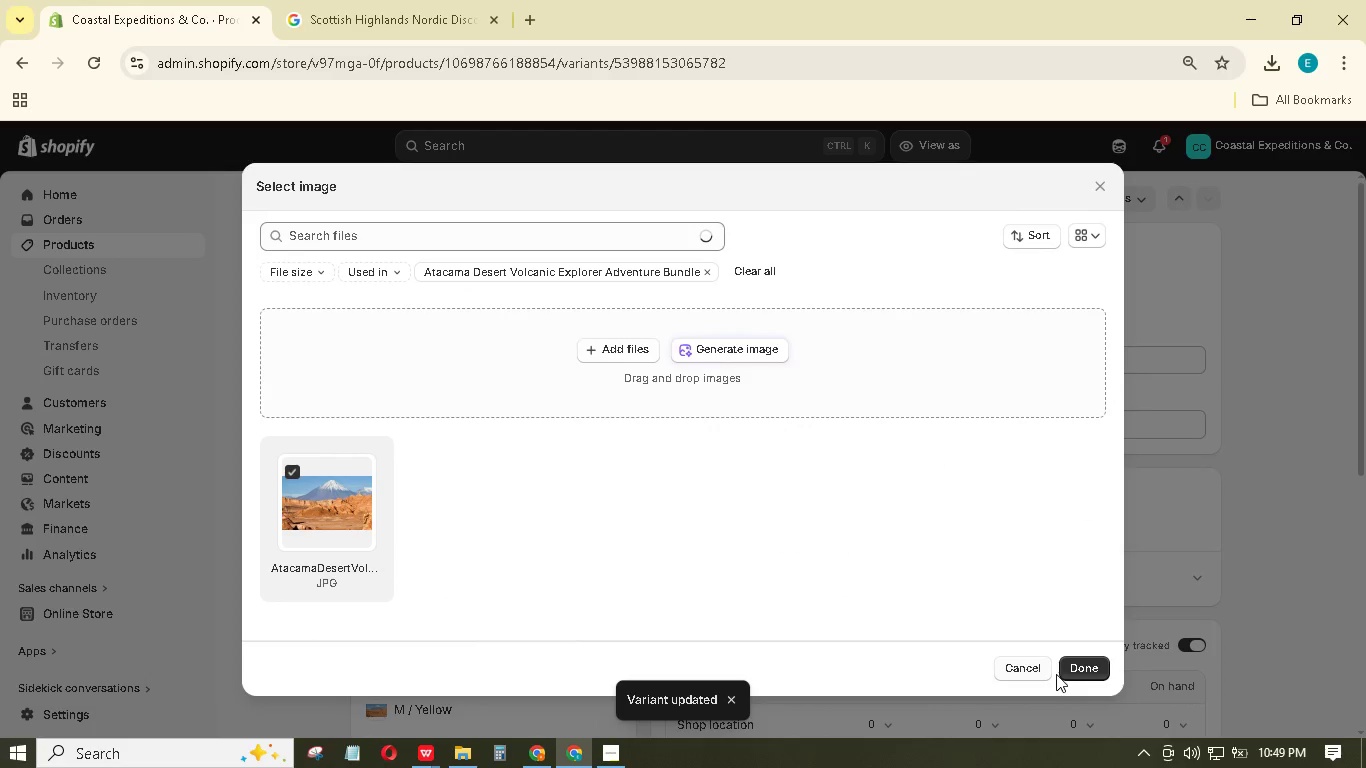 
left_click([1074, 663])
 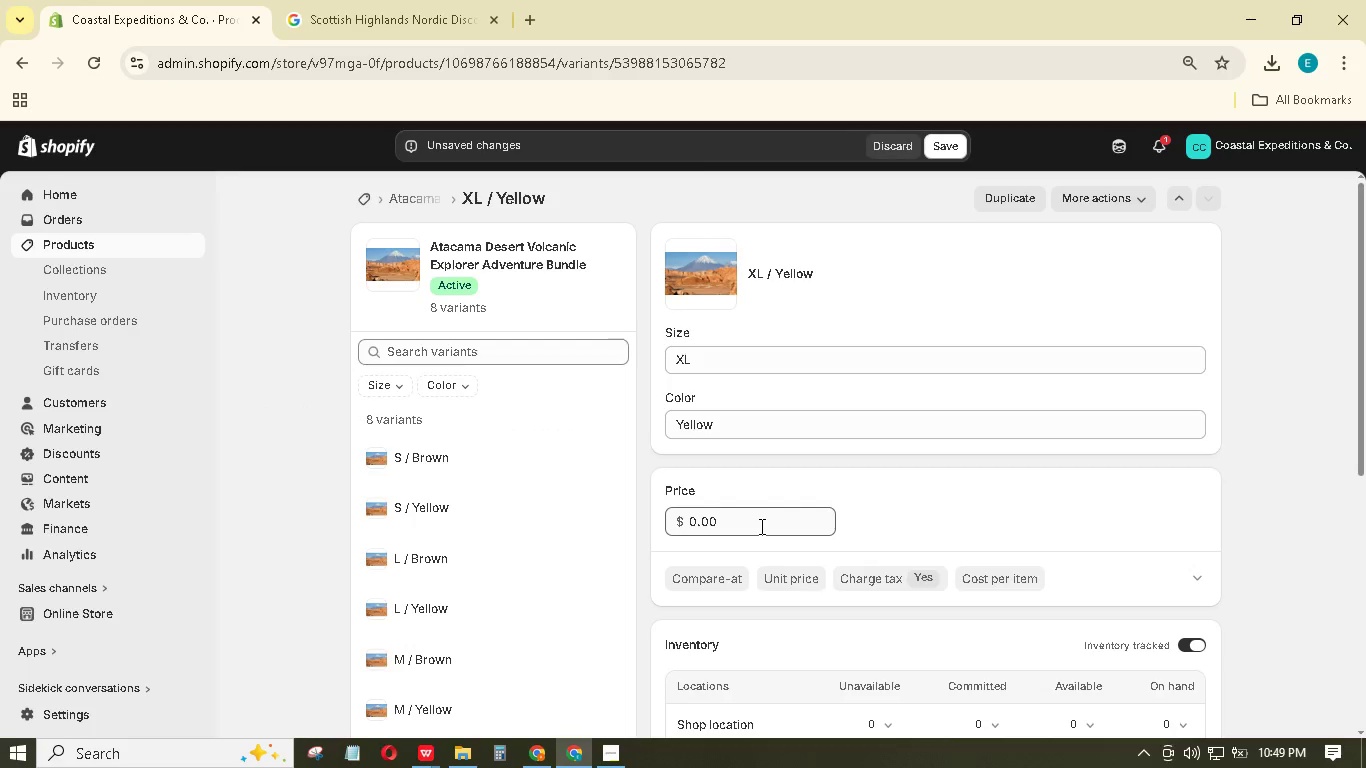 
left_click_drag(start_coordinate=[761, 524], to_coordinate=[665, 511])
 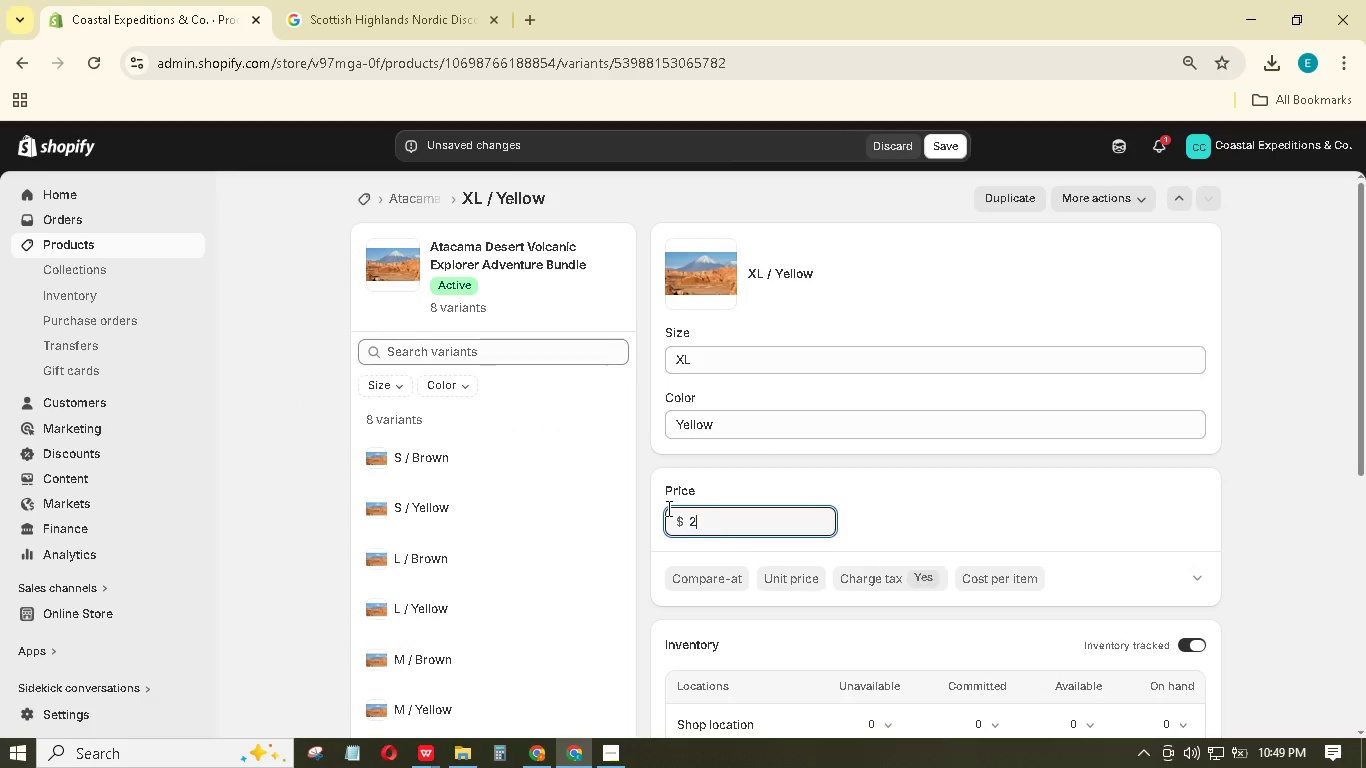 
type(210)
 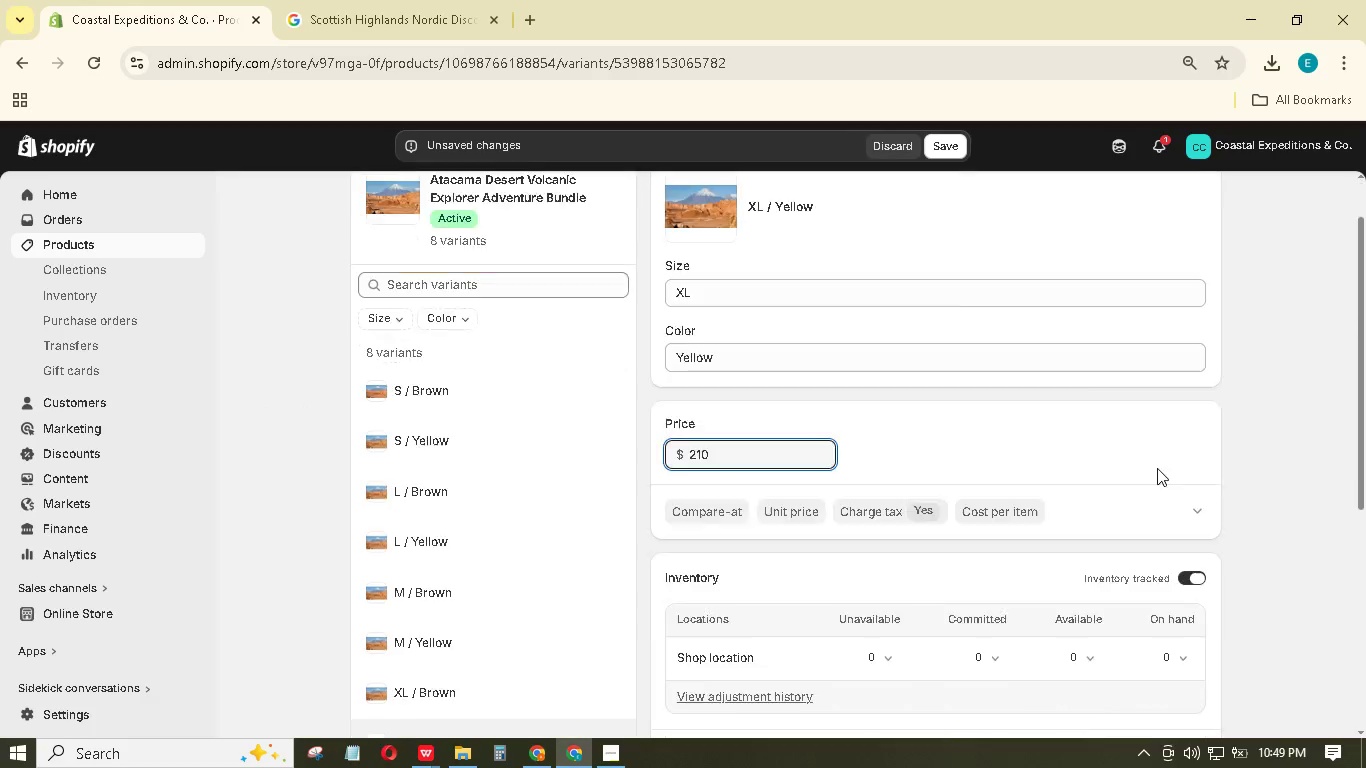 
scroll: coordinate [1156, 470], scroll_direction: down, amount: 4.0
 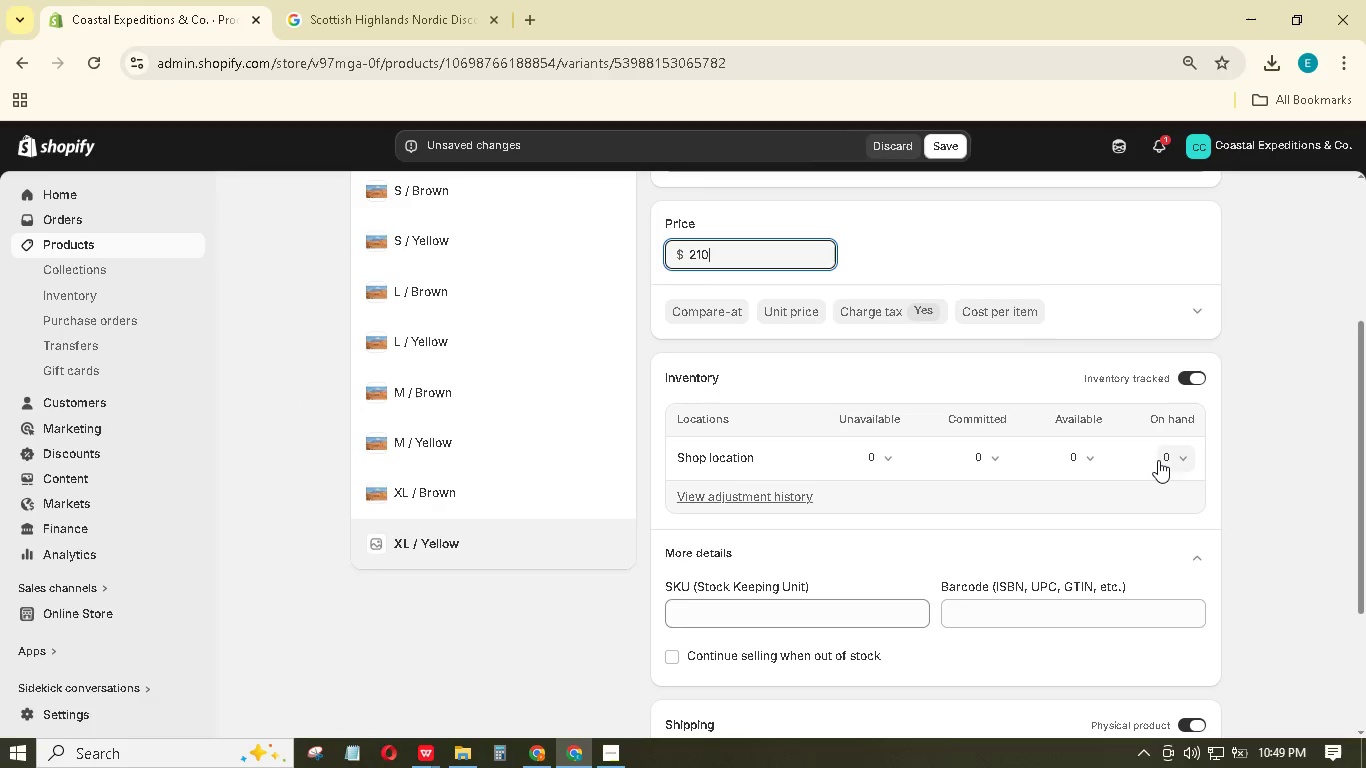 
left_click([1160, 460])
 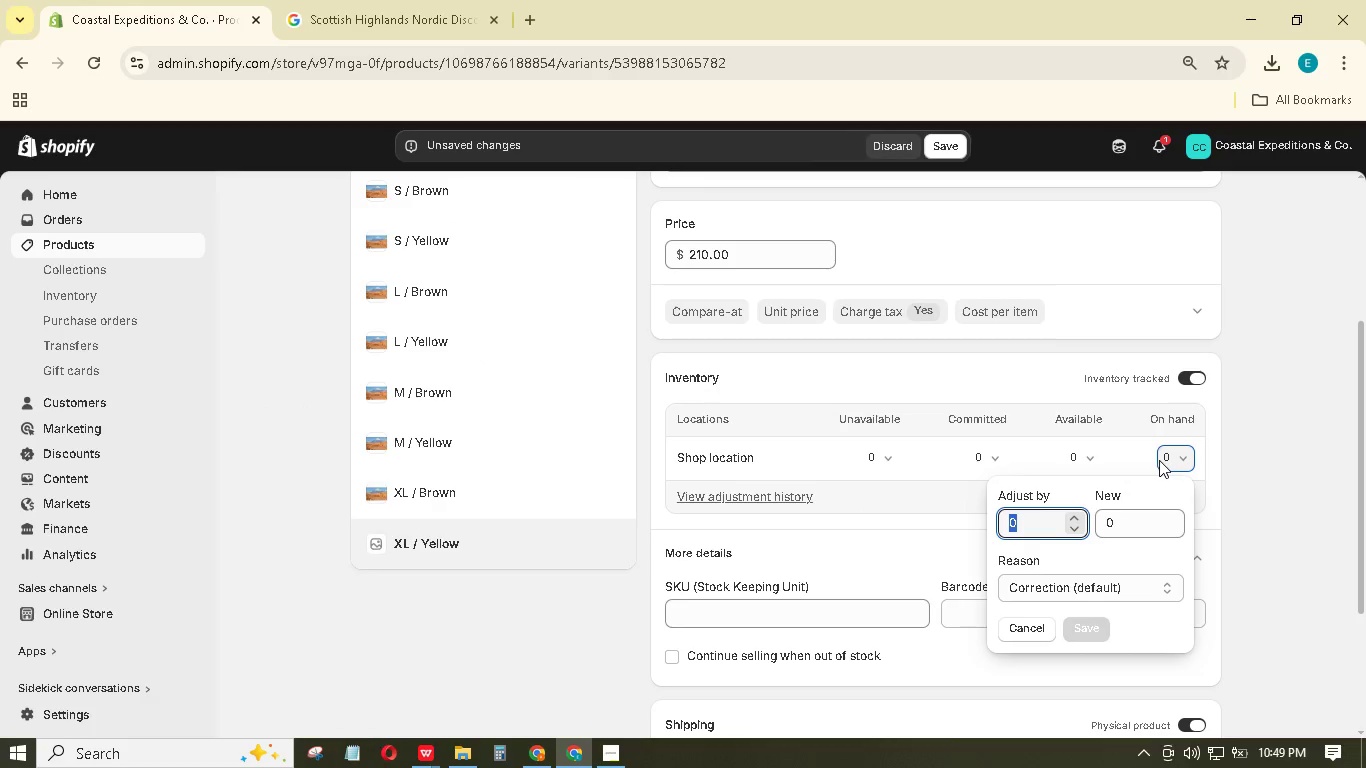 
key(Numpad1)
 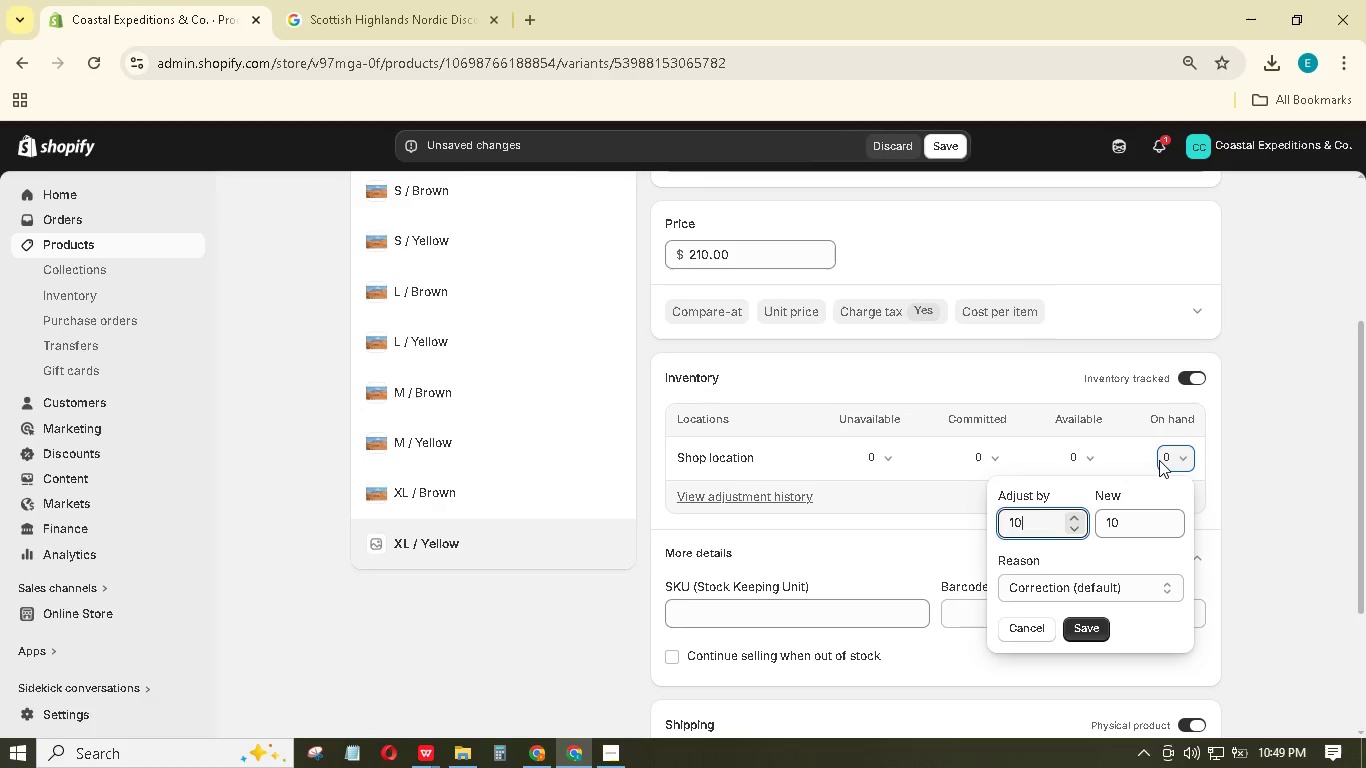 
key(Numpad0)
 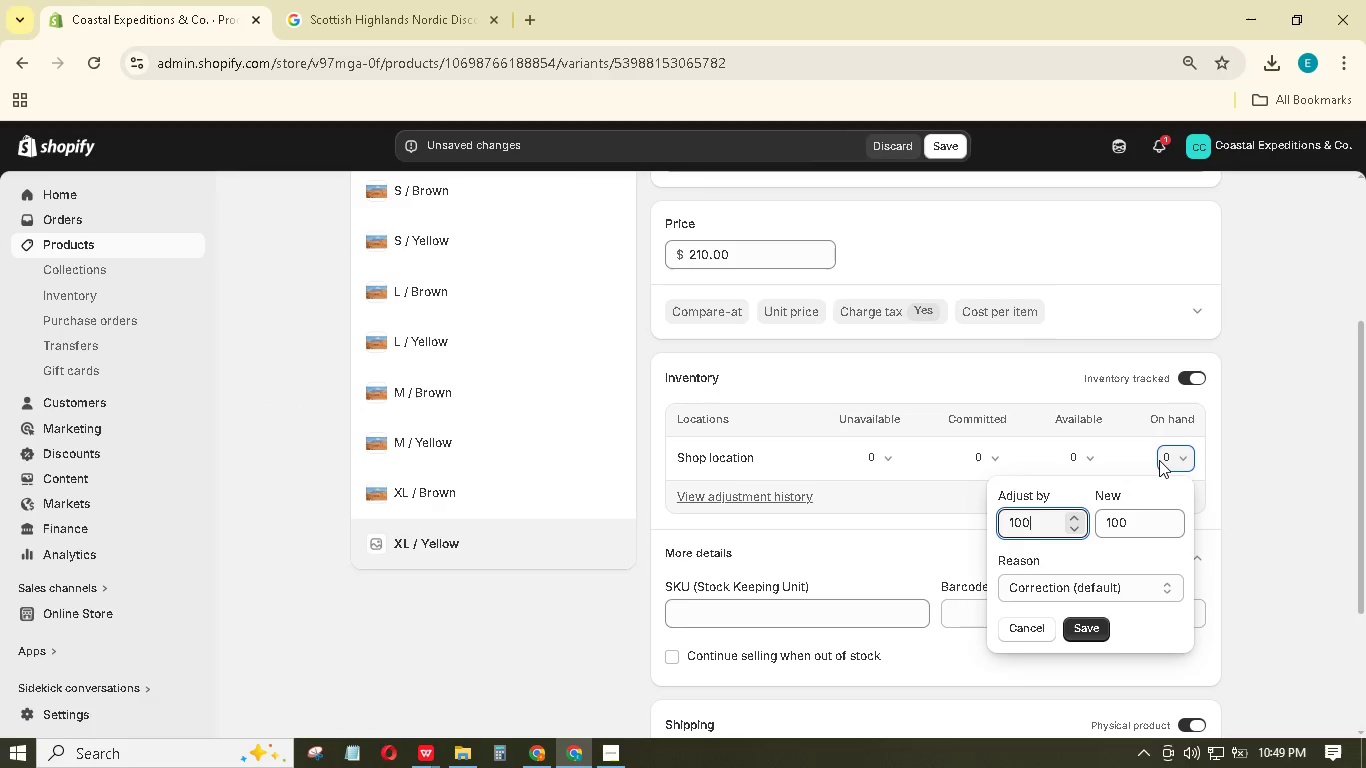 
key(Numpad0)
 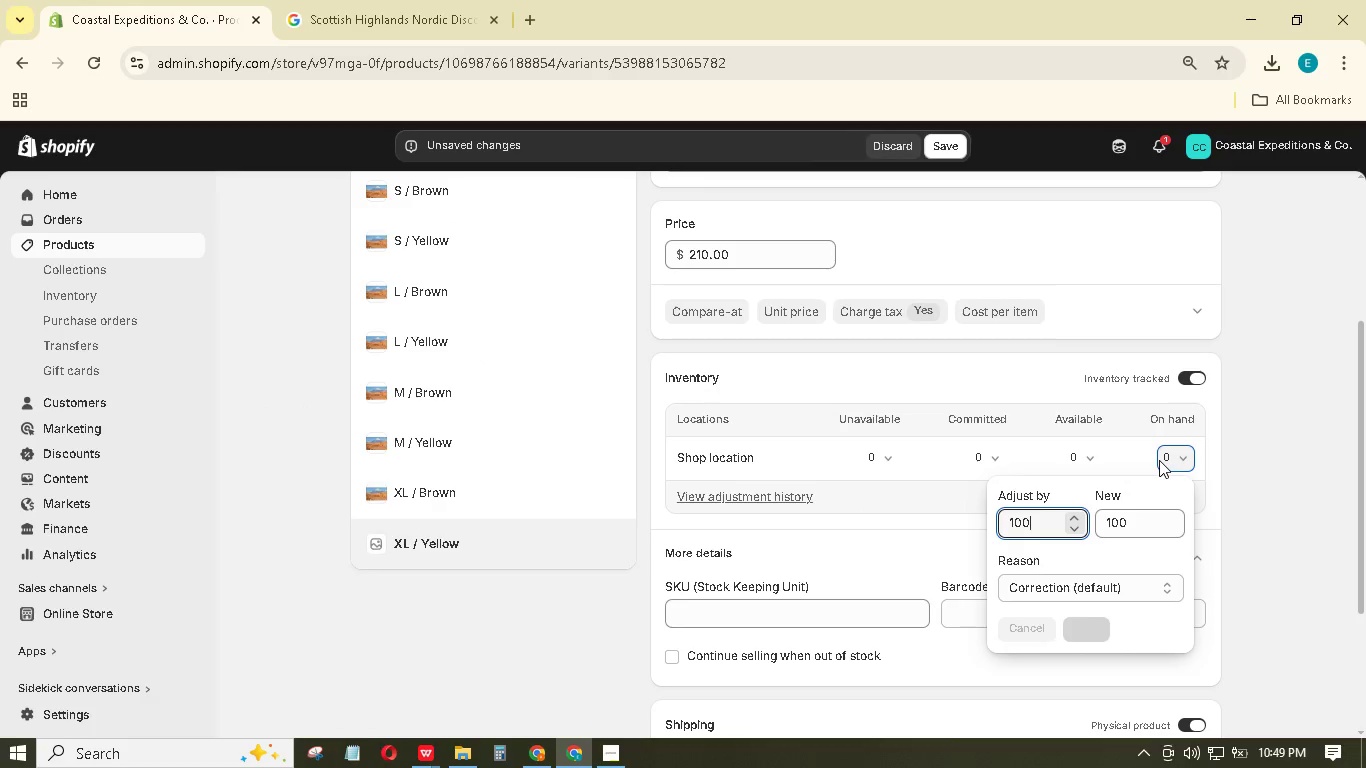 
key(NumpadEnter)
 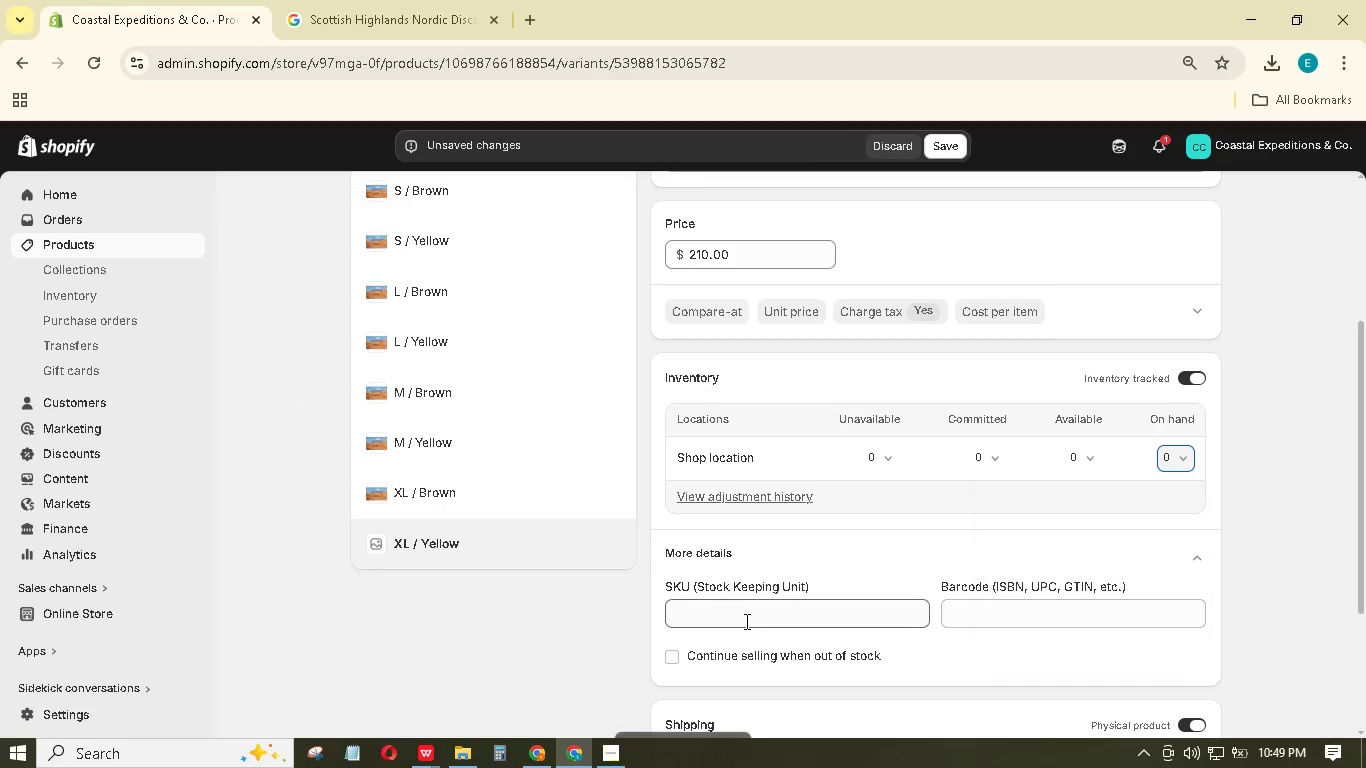 
left_click([742, 620])
 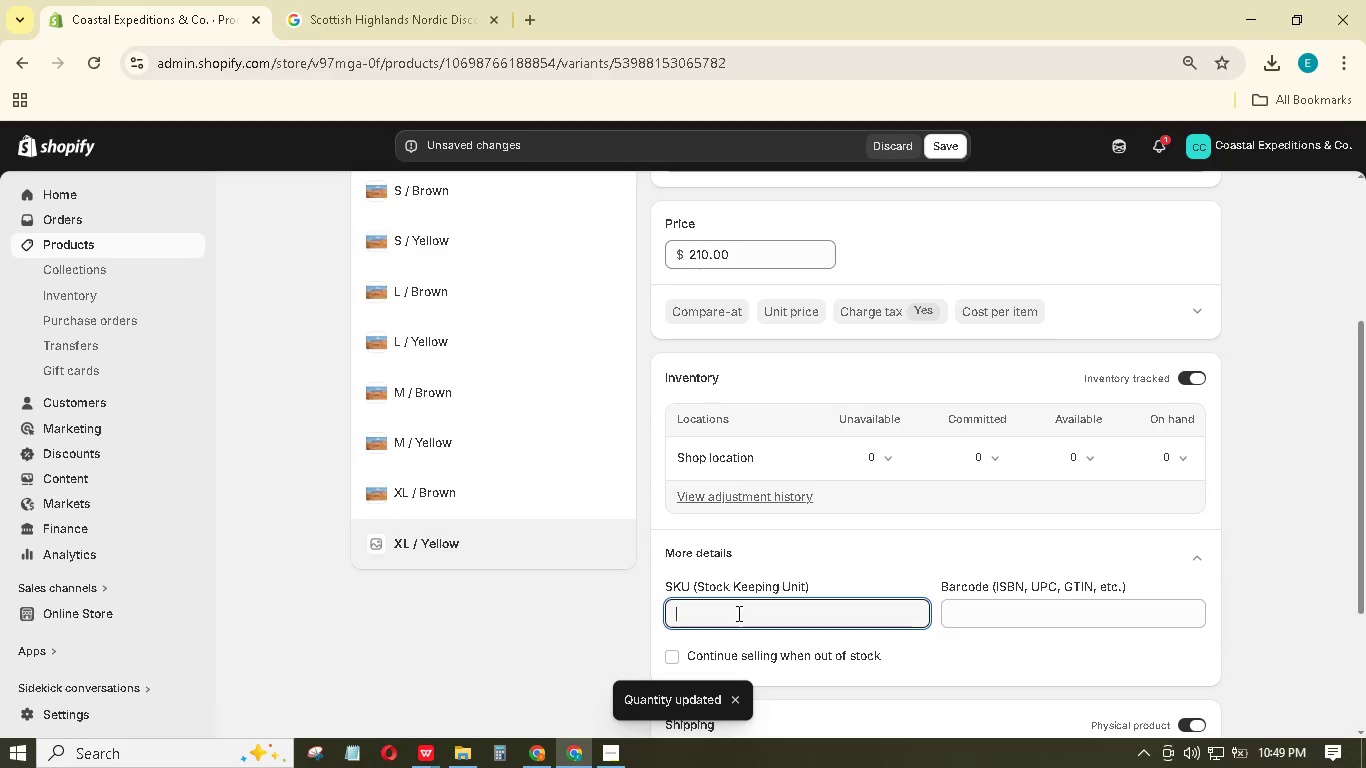 
type(ATA-VOL-)
 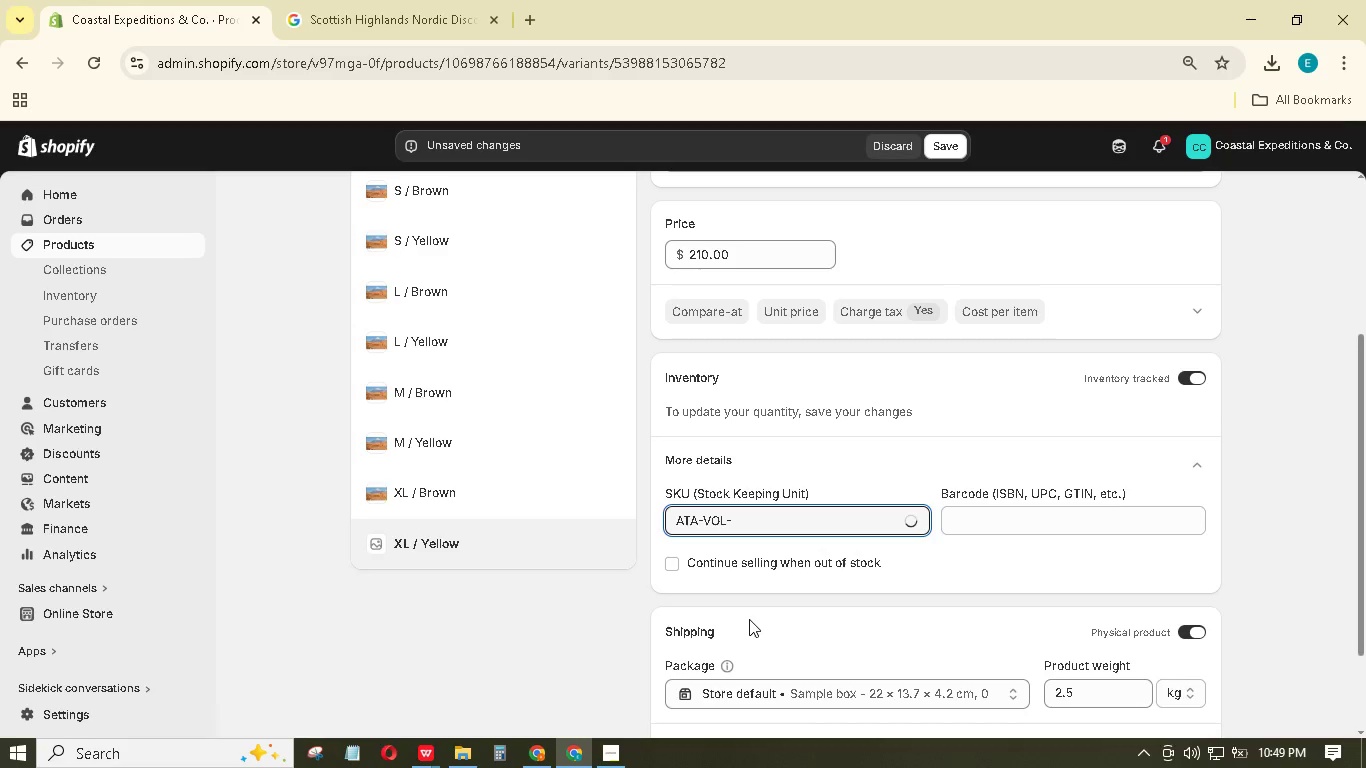 
hold_key(key=ShiftLeft, duration=1.5)
 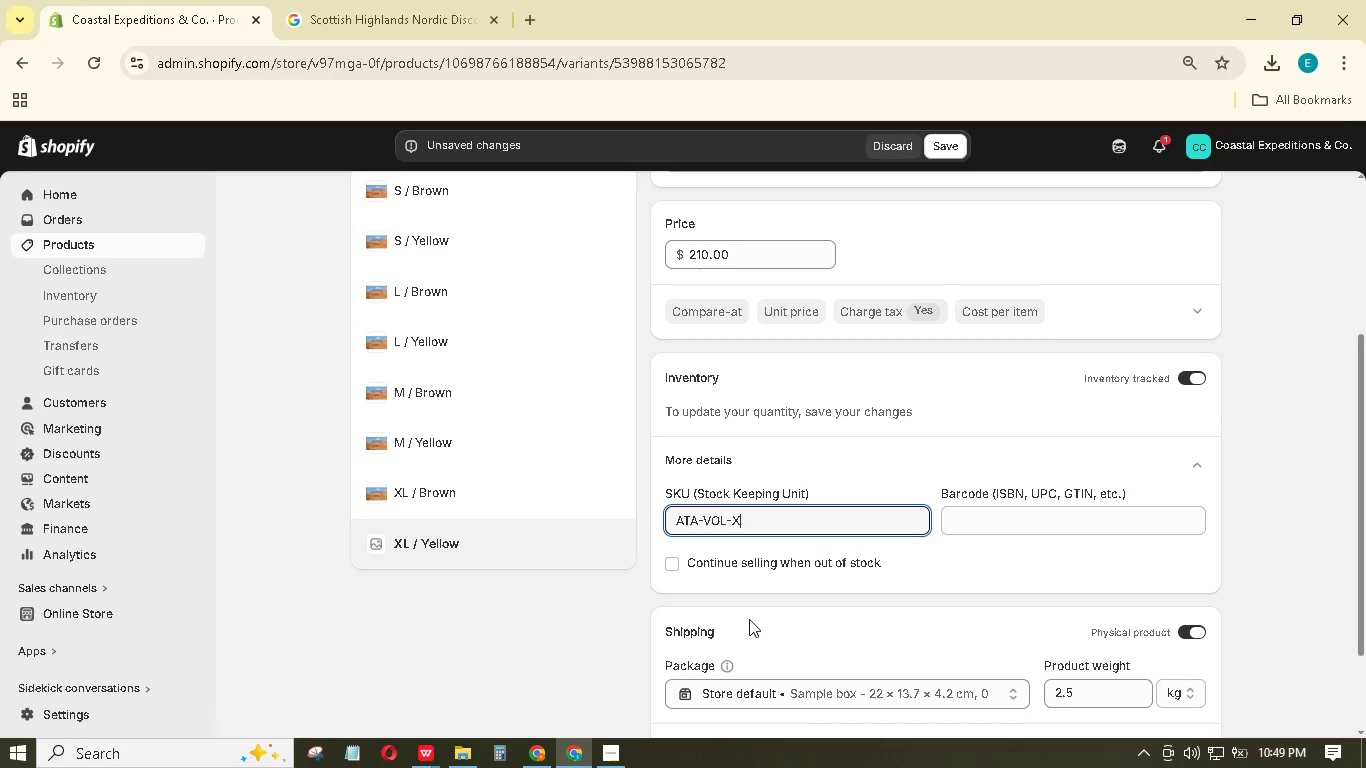 
type(XLY)
 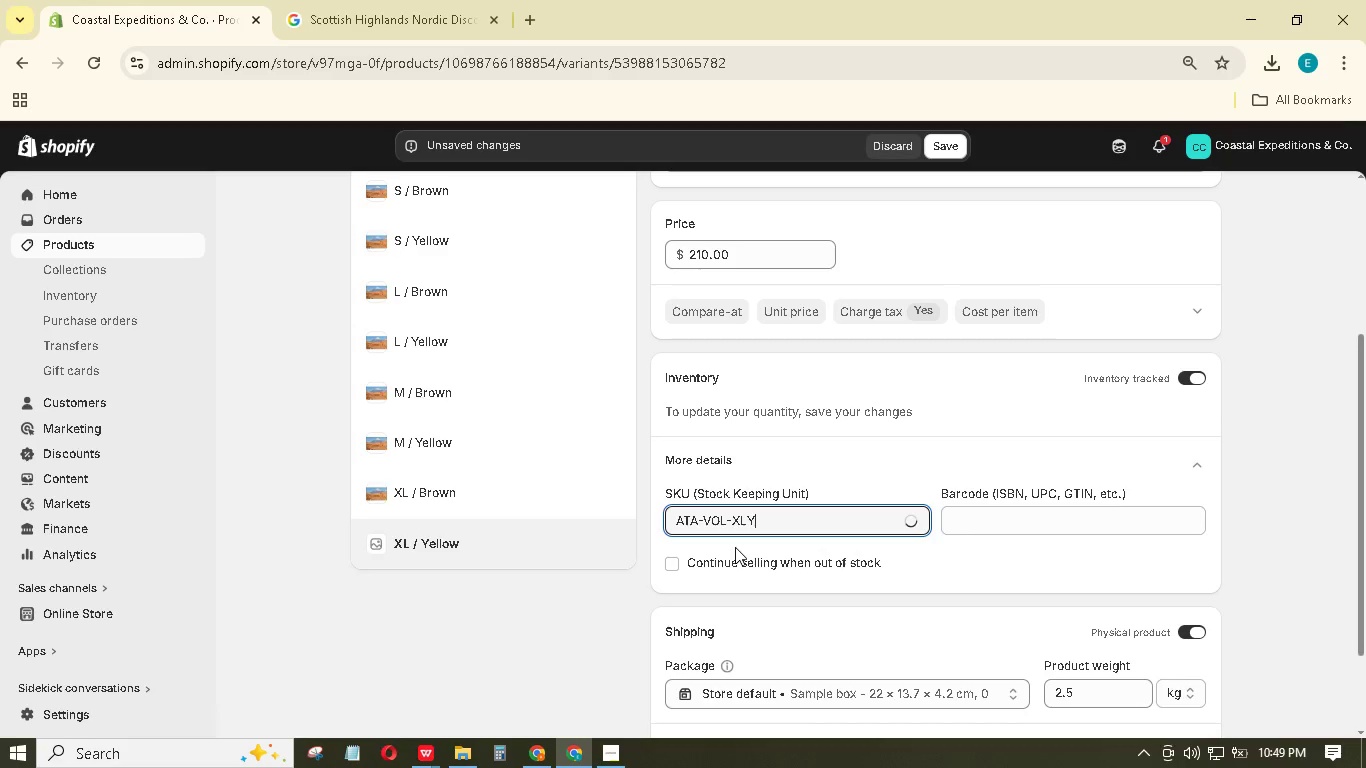 
scroll: coordinate [783, 587], scroll_direction: down, amount: 4.0
 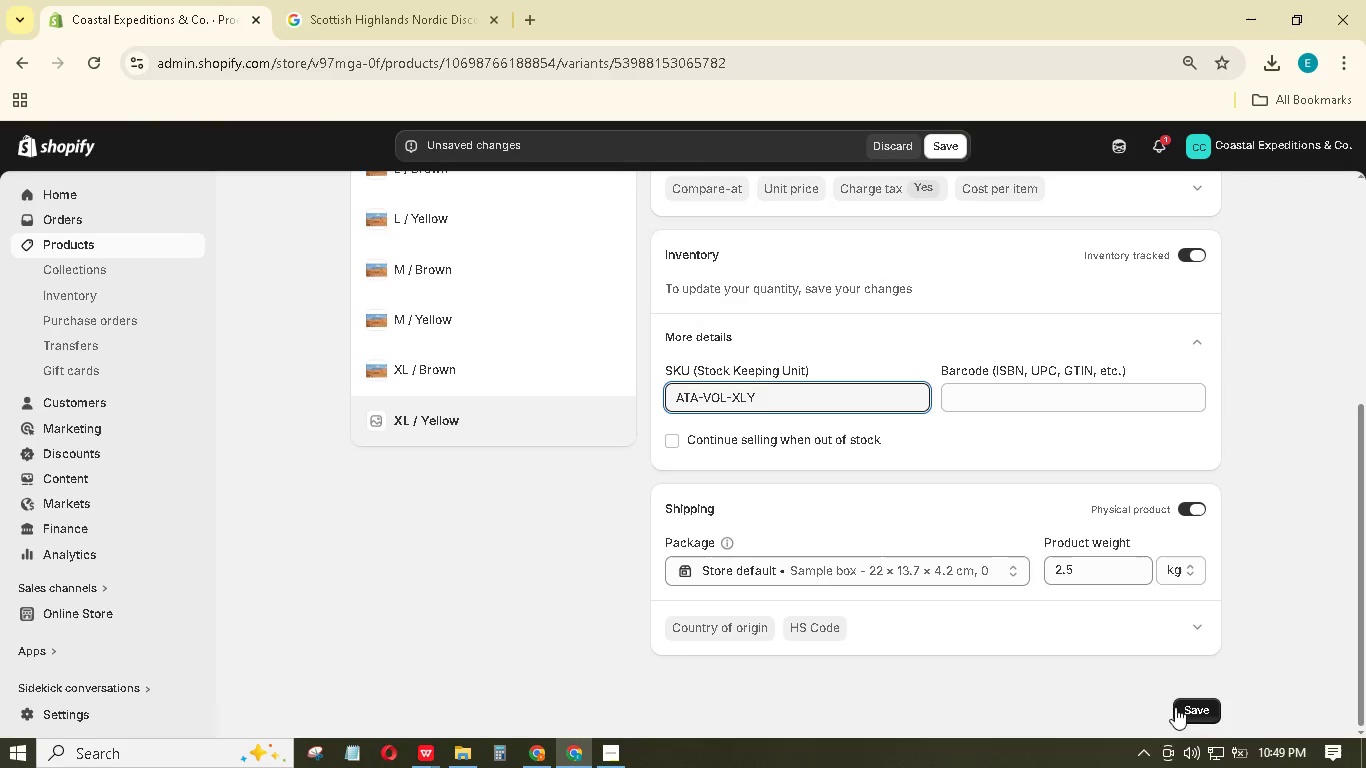 
left_click([1187, 703])
 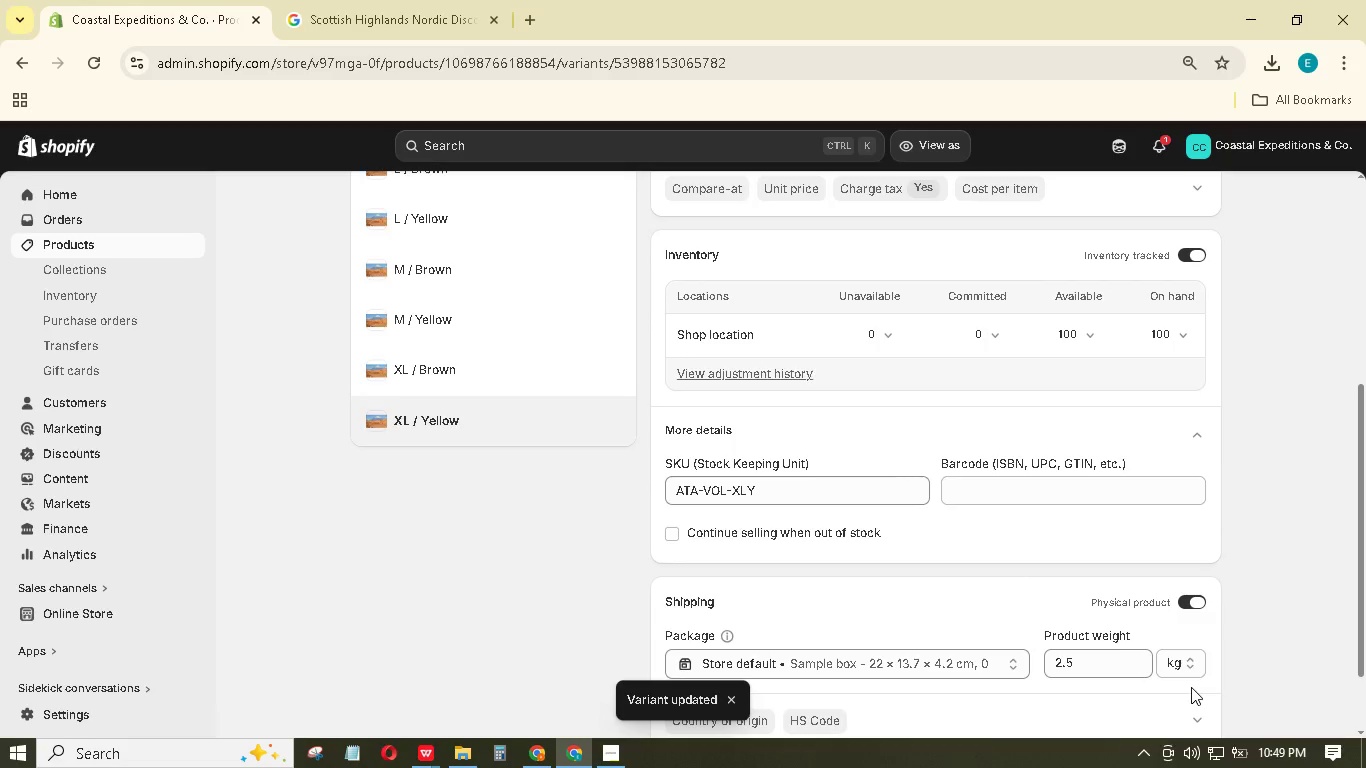 
wait(9.03)
 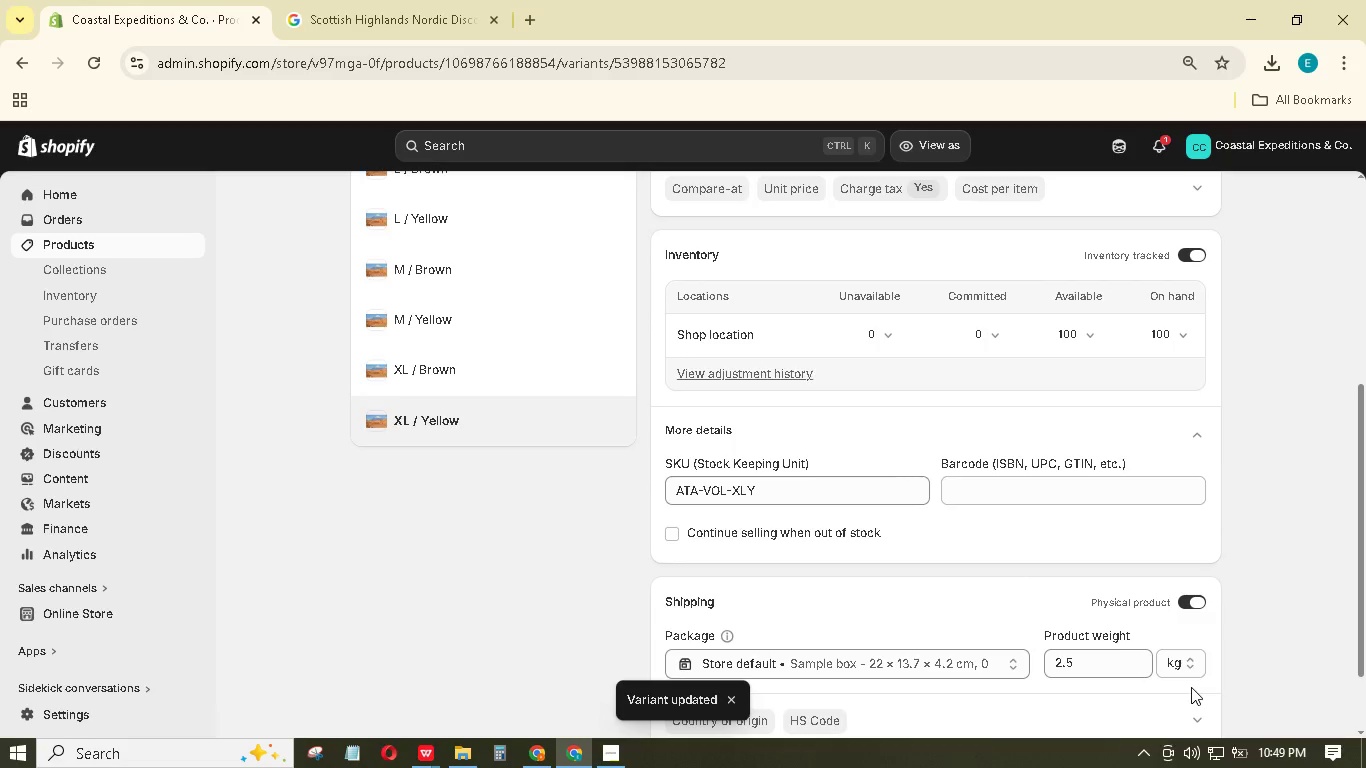 
scroll: coordinate [442, 509], scroll_direction: up, amount: 9.0
 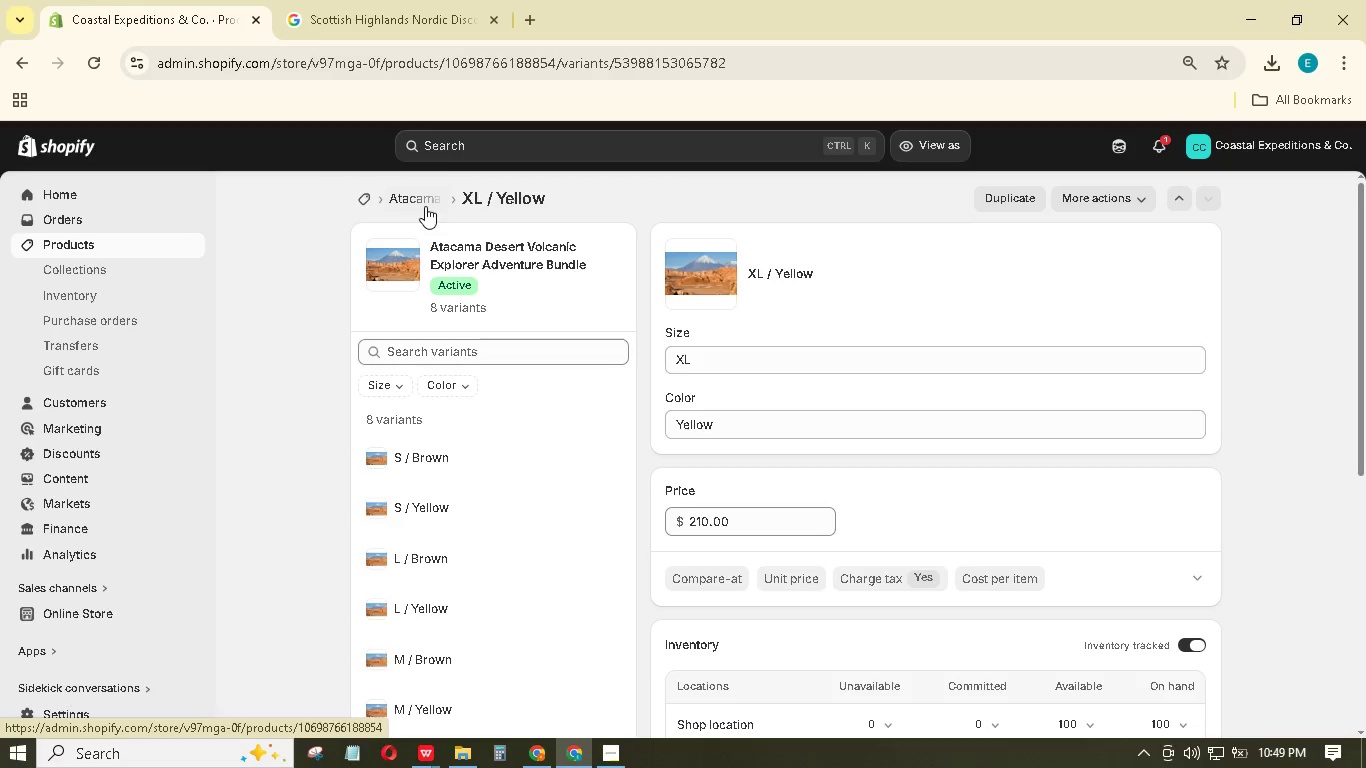 
left_click([424, 204])
 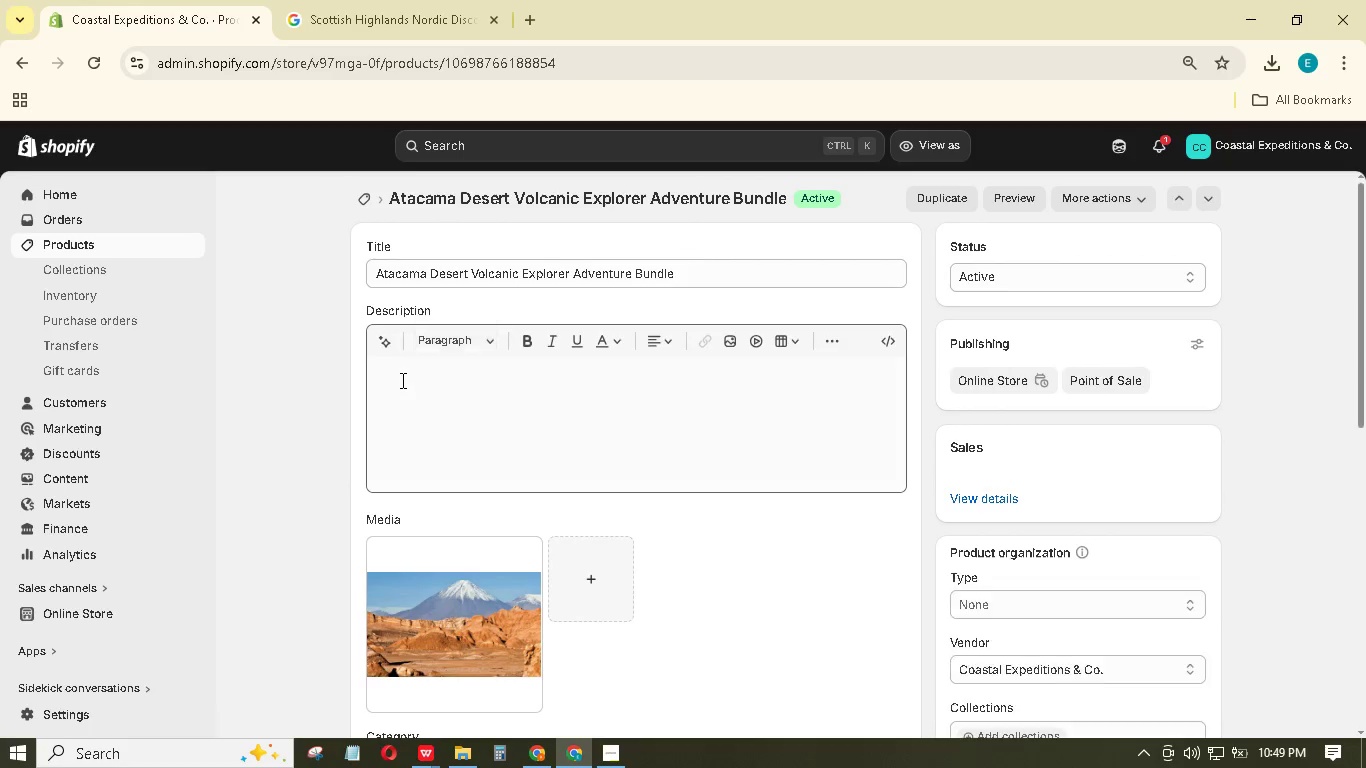 
left_click([401, 380])
 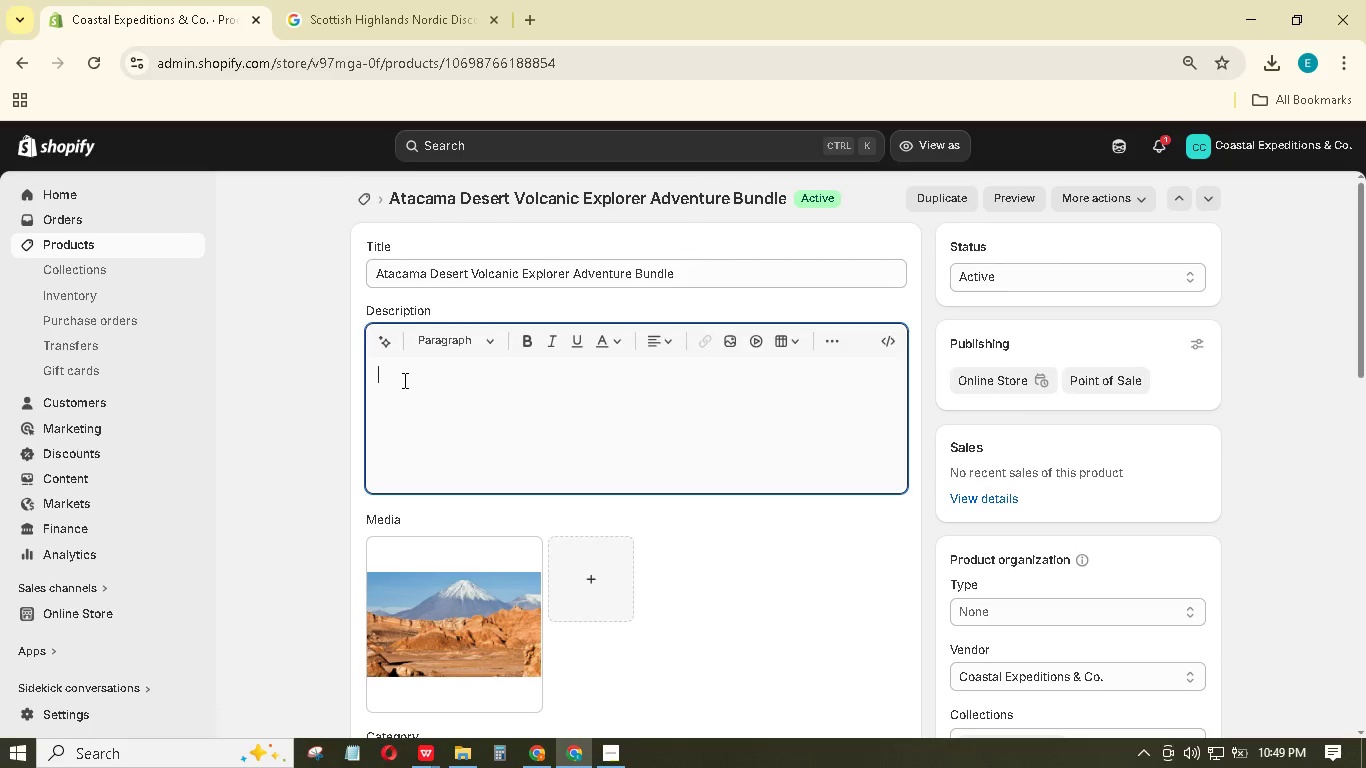 
wait(10.11)
 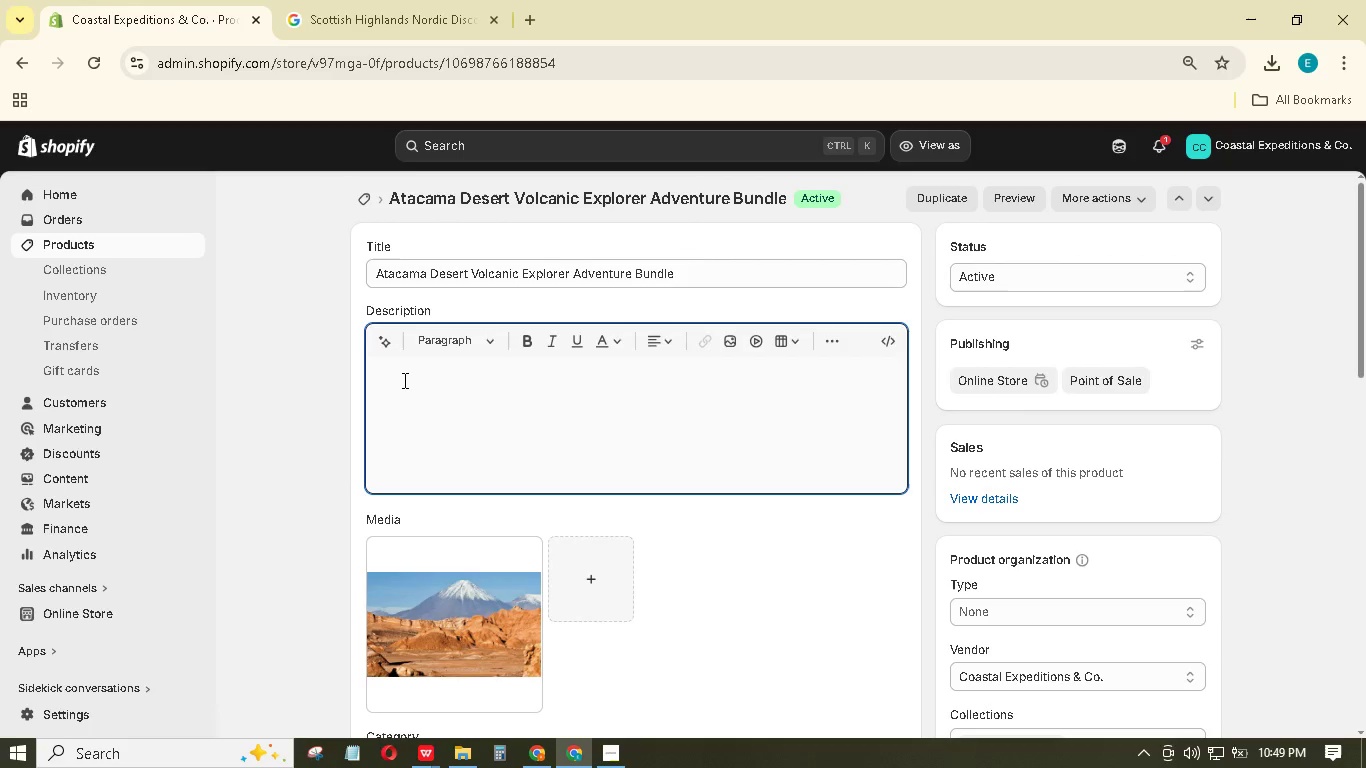 
type(Specialized)
 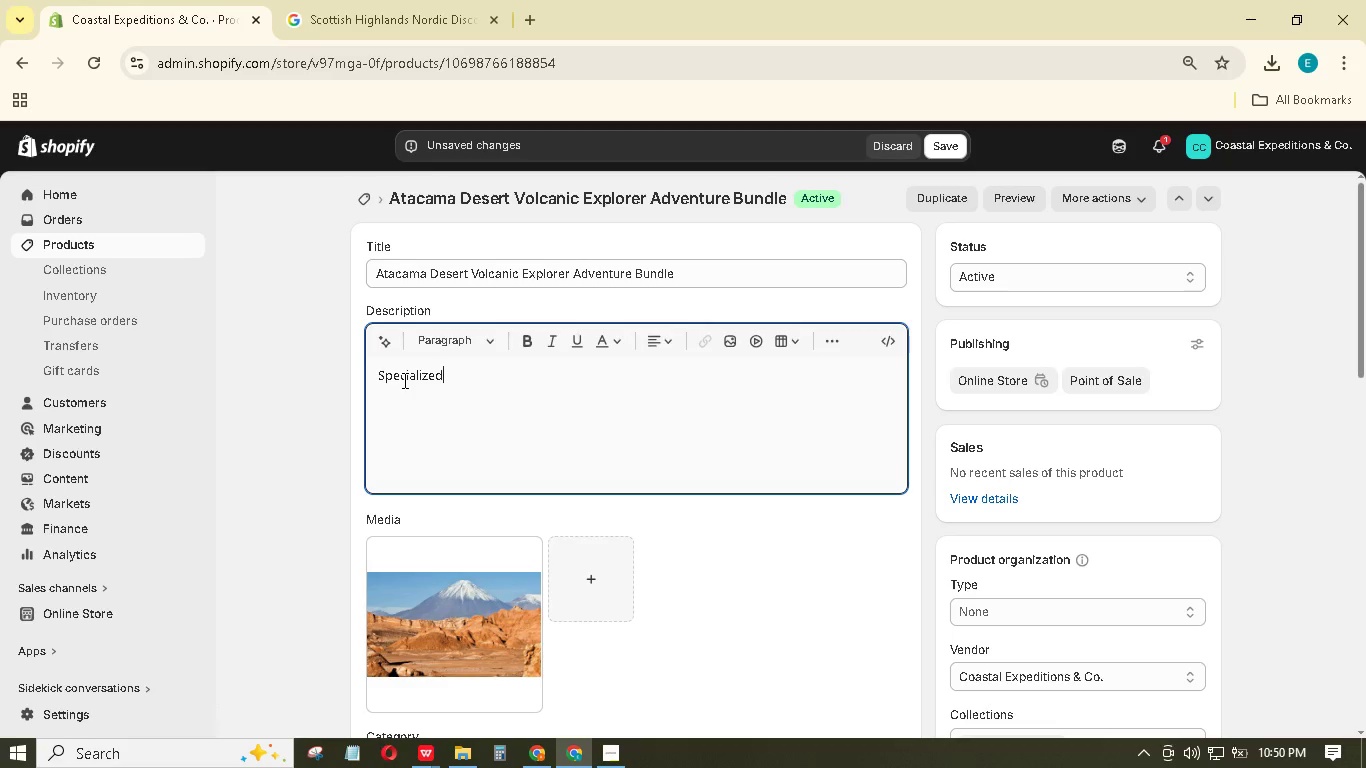 
type( footwer salt na)
key(Backspace)
key(Backspace)
type(nd volcanic dut protection msks. Explore the worlds)
 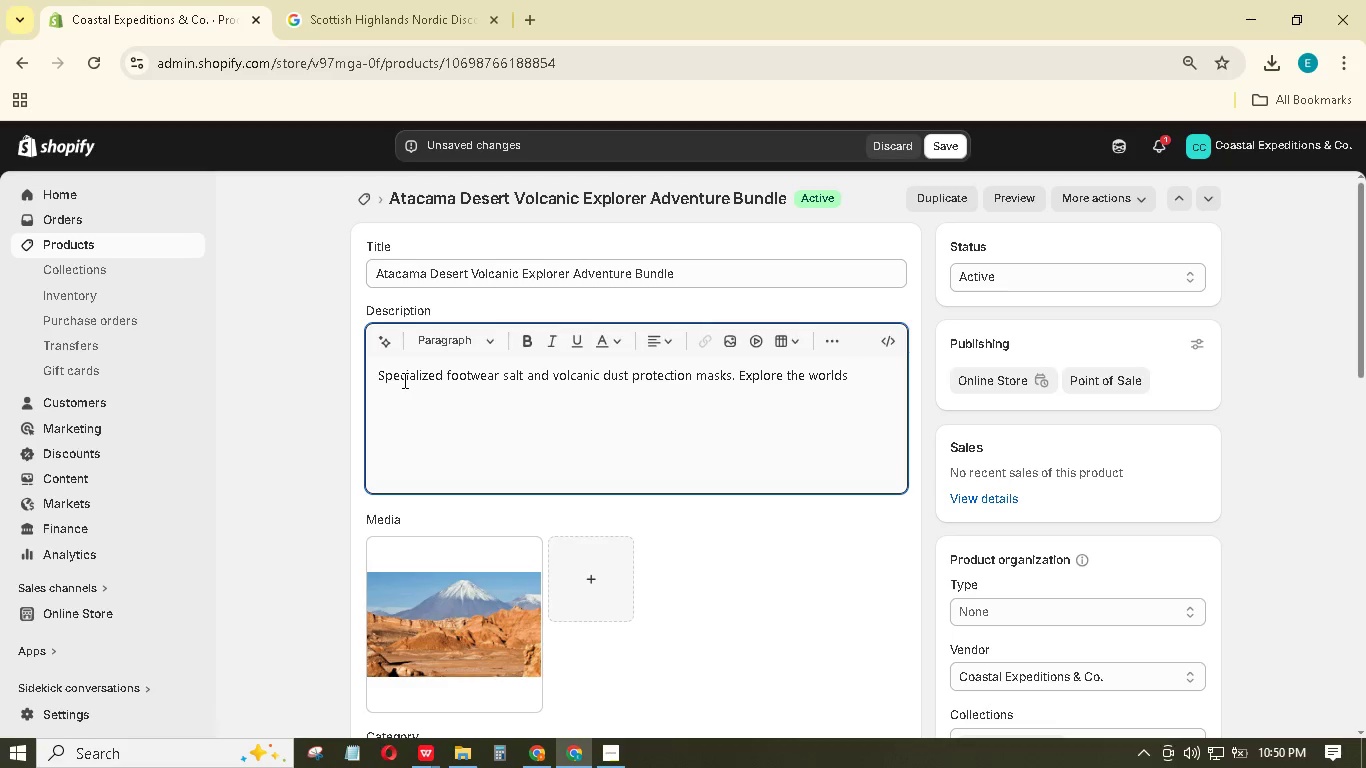 
key(Backspace)
type('s driet safely. Ideal for geysers, lagoons, and high-altitude dsrt terrain in Chile.)
 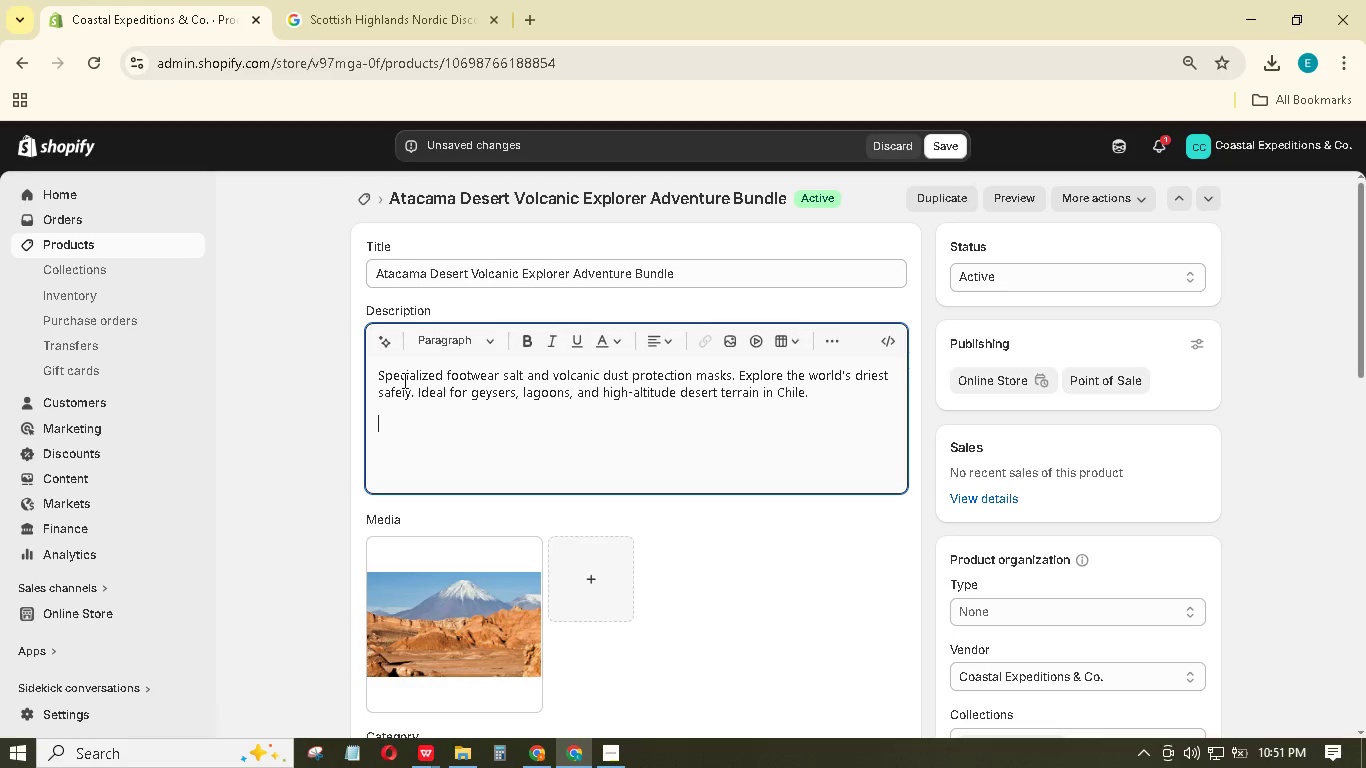 
 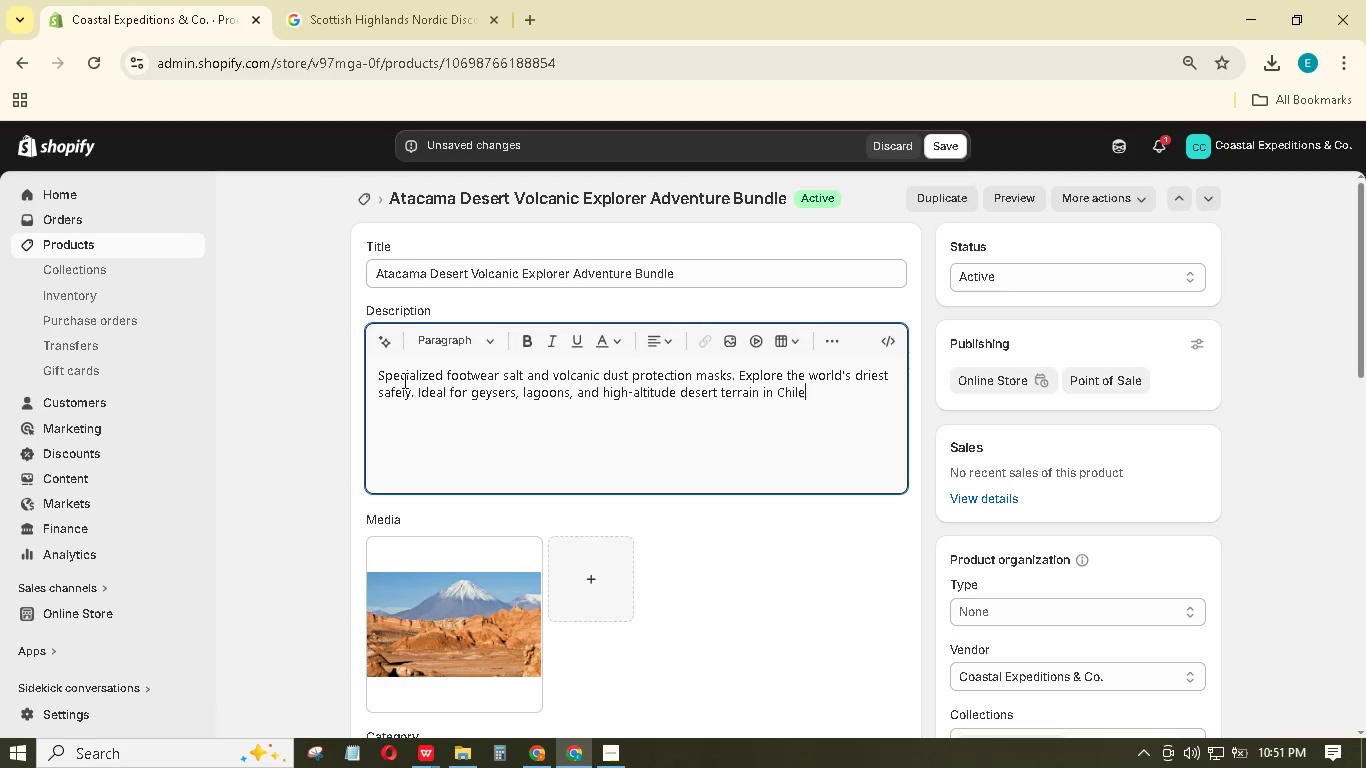 
key(Enter)
 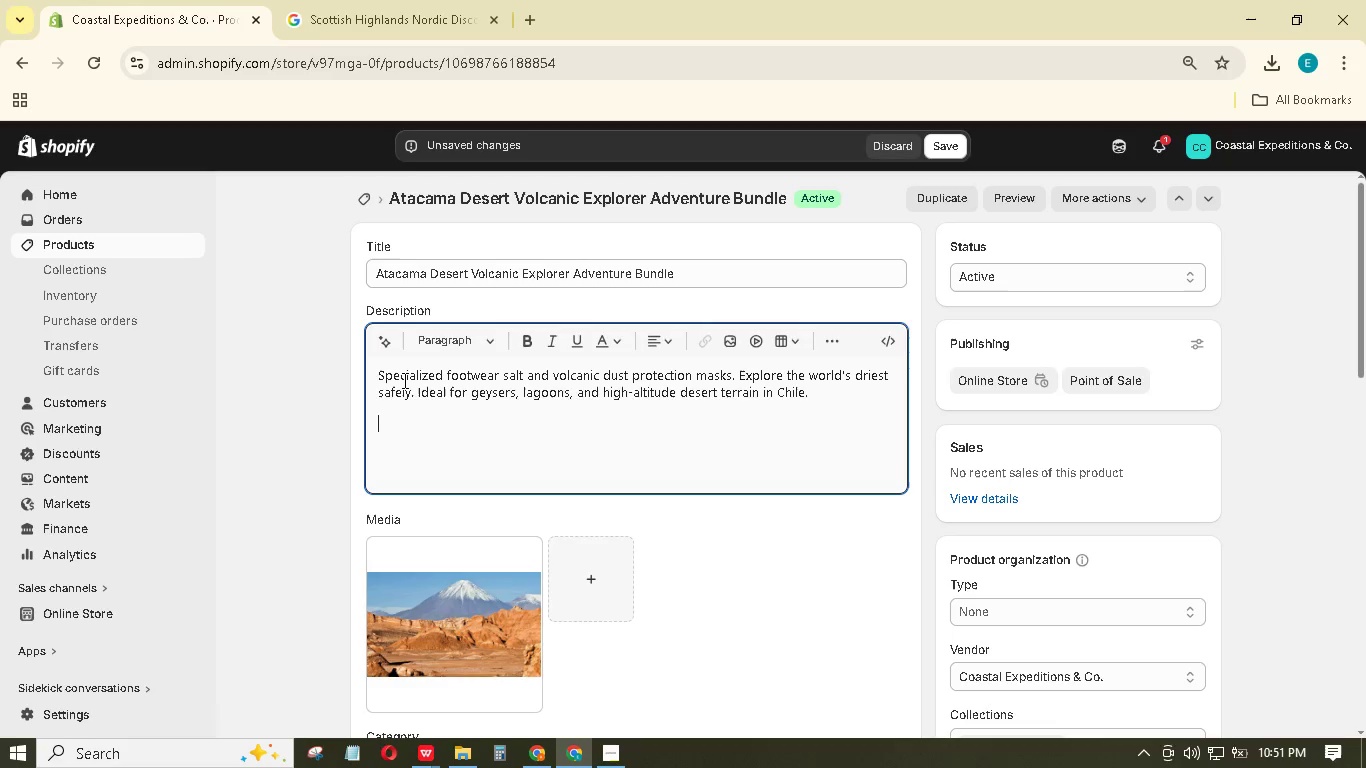 
type(The footwear uses a closed-cell foam sole tht resists salt corrosion, which destroys normal rubbr within days on the Salar de atacama. Dust mask)
 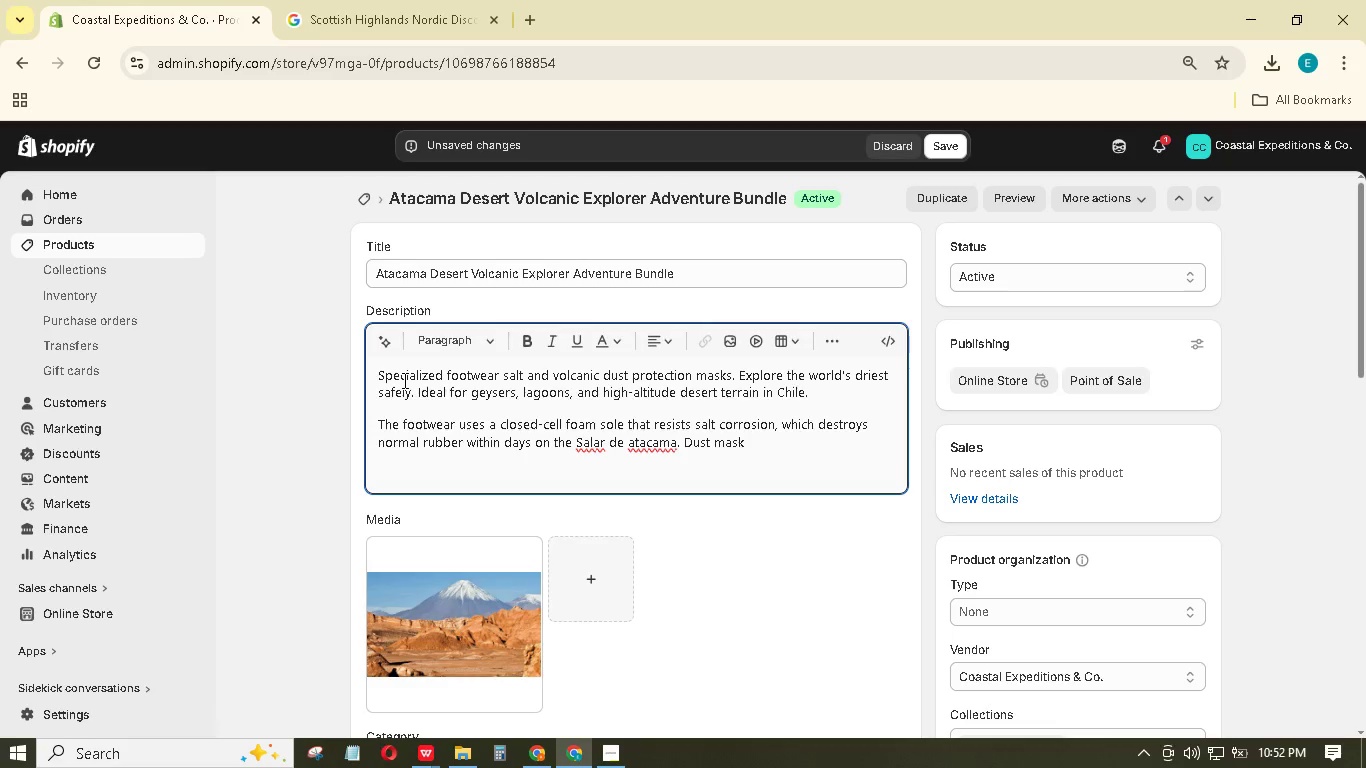 
type(s include replaceable particulate filters rated for fine volcanic ash and lithium dut. You also receive UV-blocking sunglasses with side shields - the atacama's 4,000-meter altitude delivers 40% more UV radiatin than sea level, burning unprotected eyes in undr two hours.)
 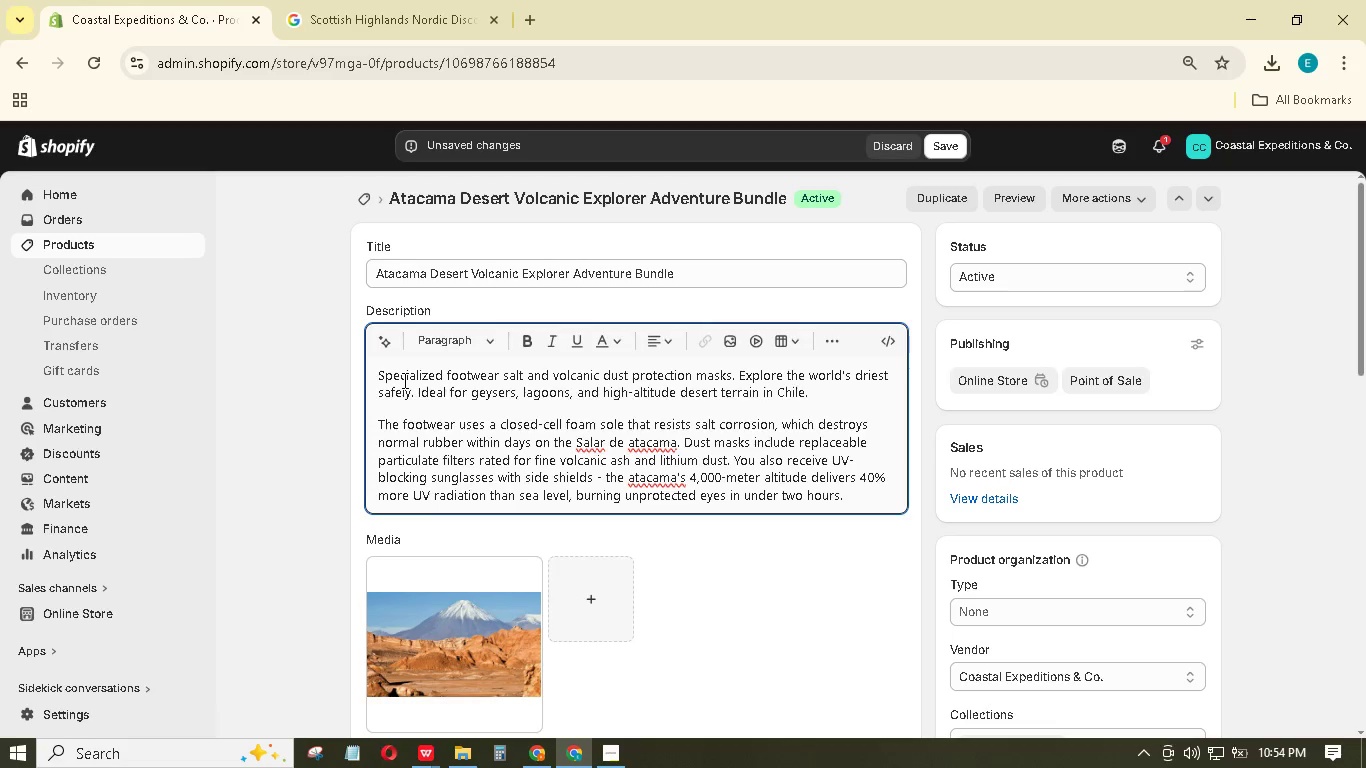 
wait(7.91)
 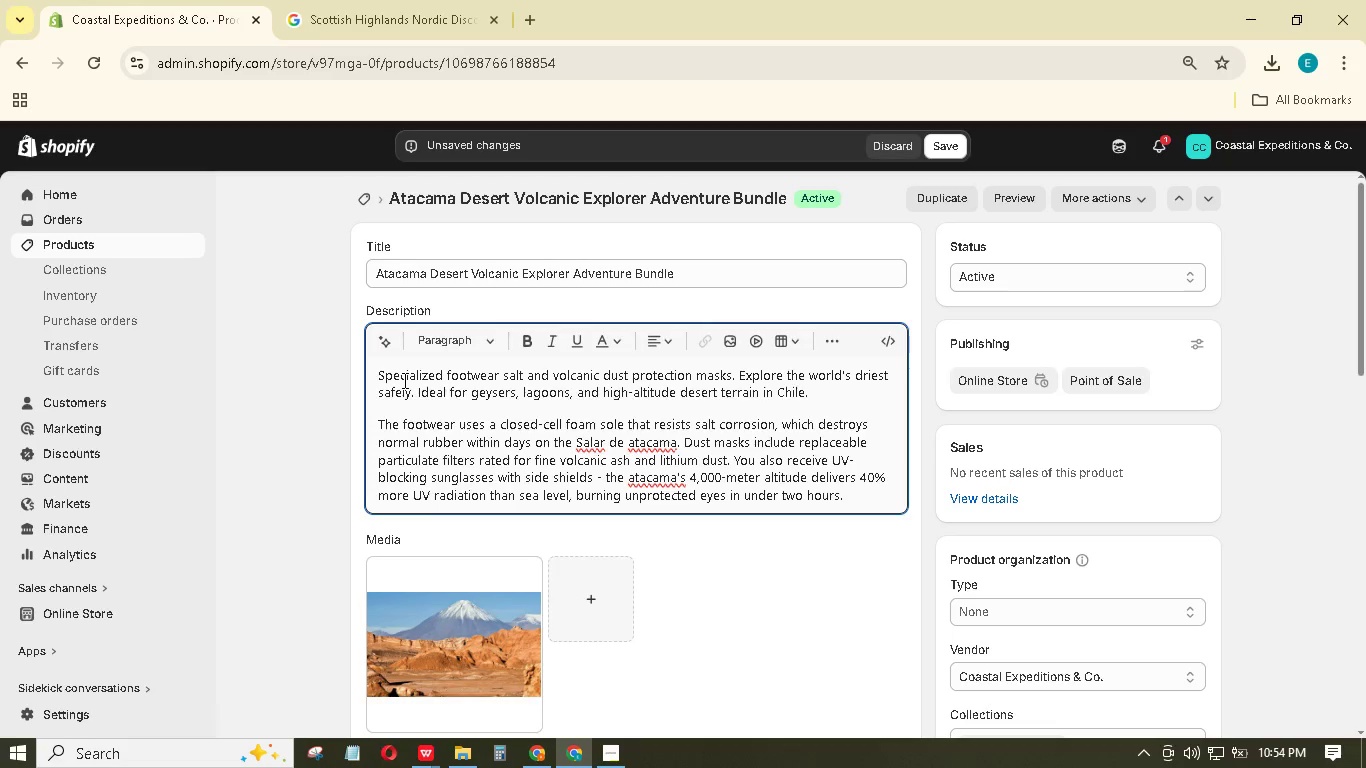 
key(ArrowLeft)
 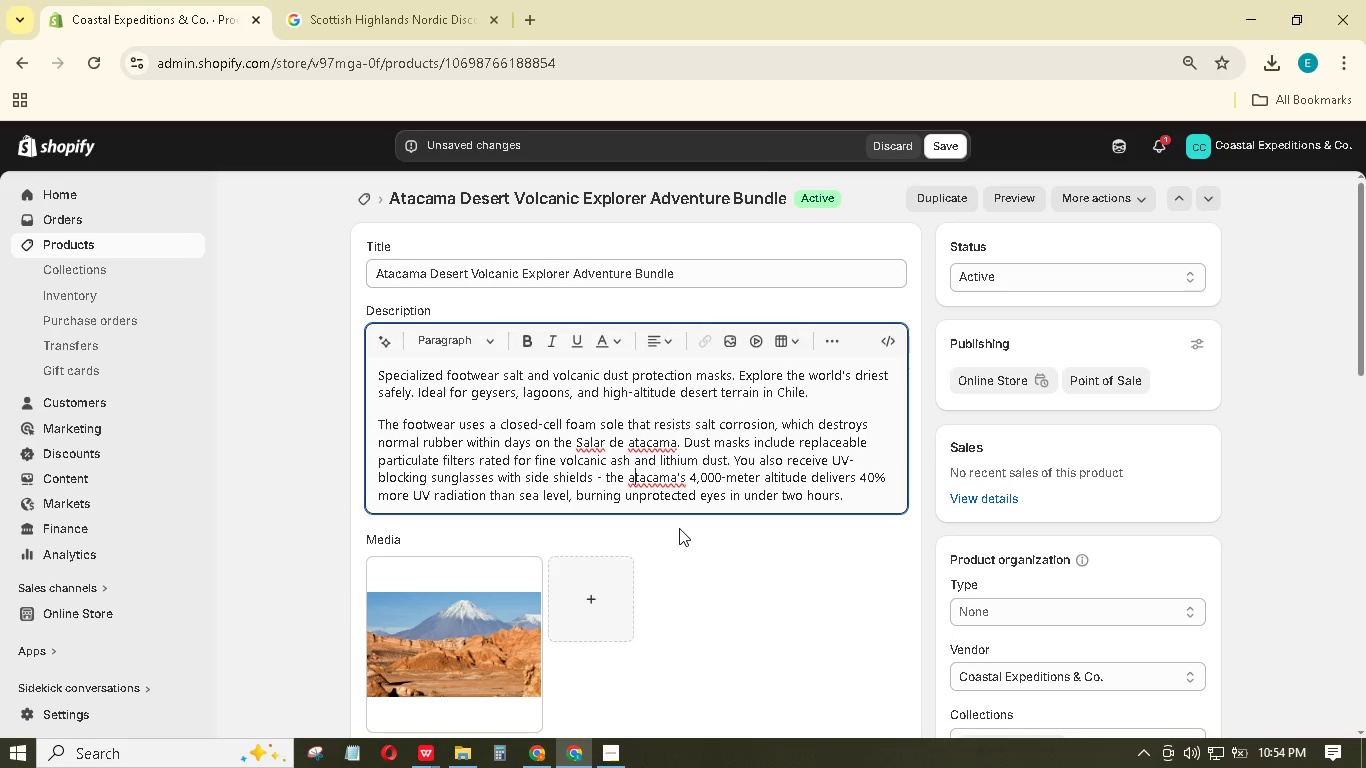 
hold_key(key=Backspace, duration=0.31)
 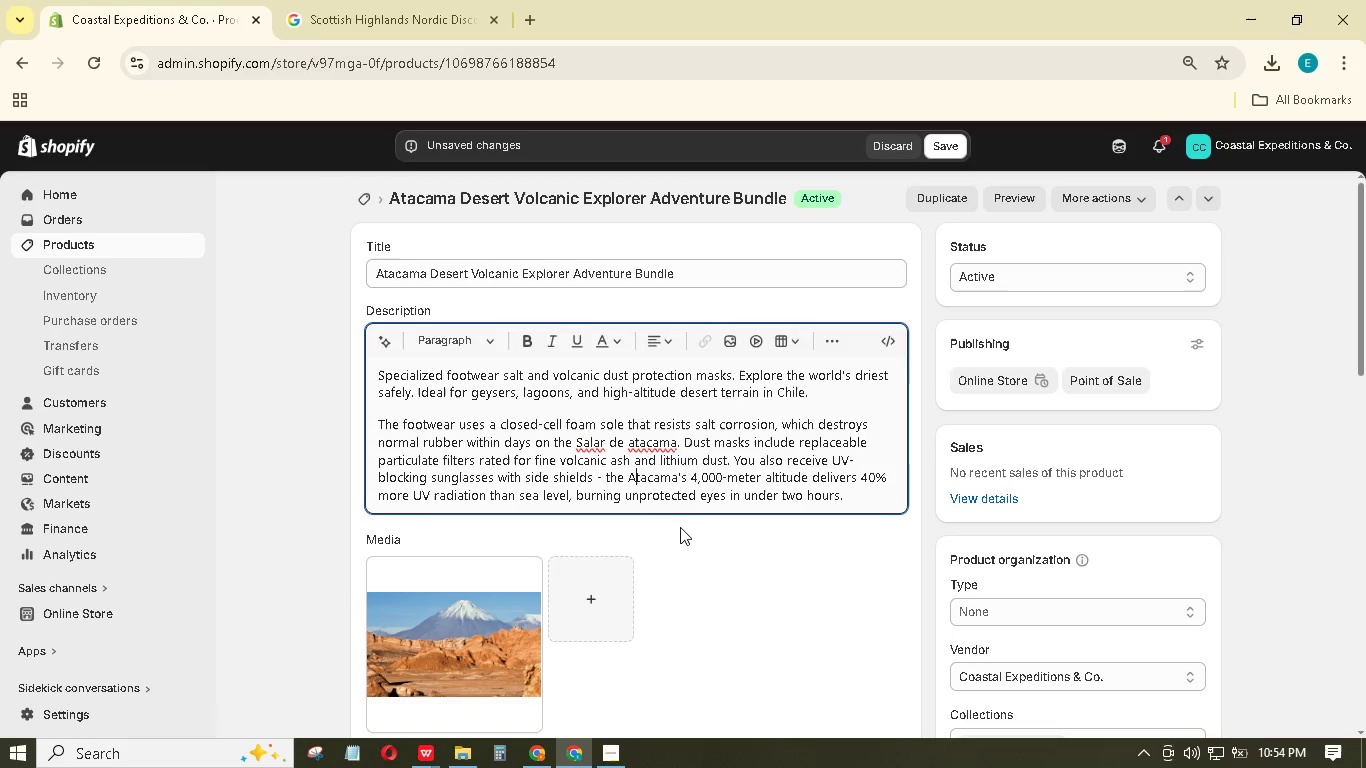 
key(Shift+A)
 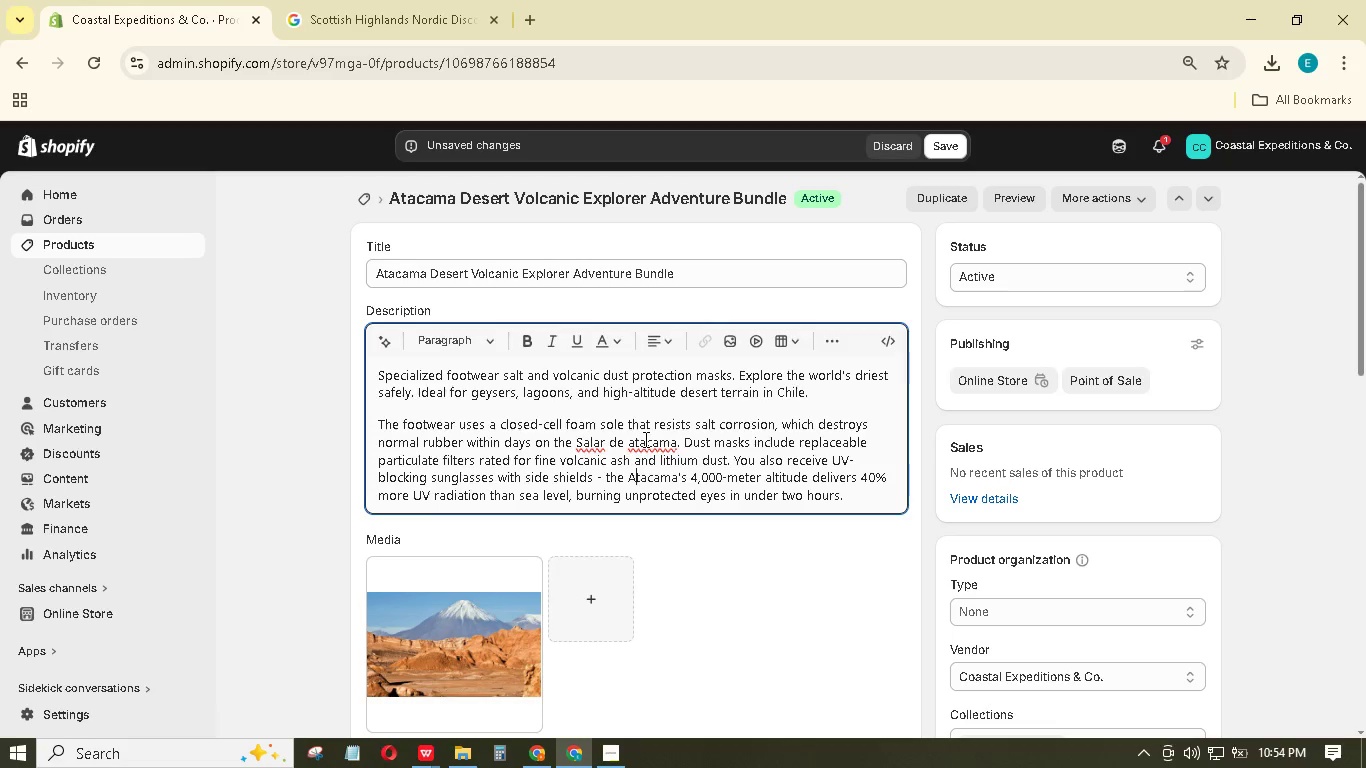 
left_click([632, 439])
 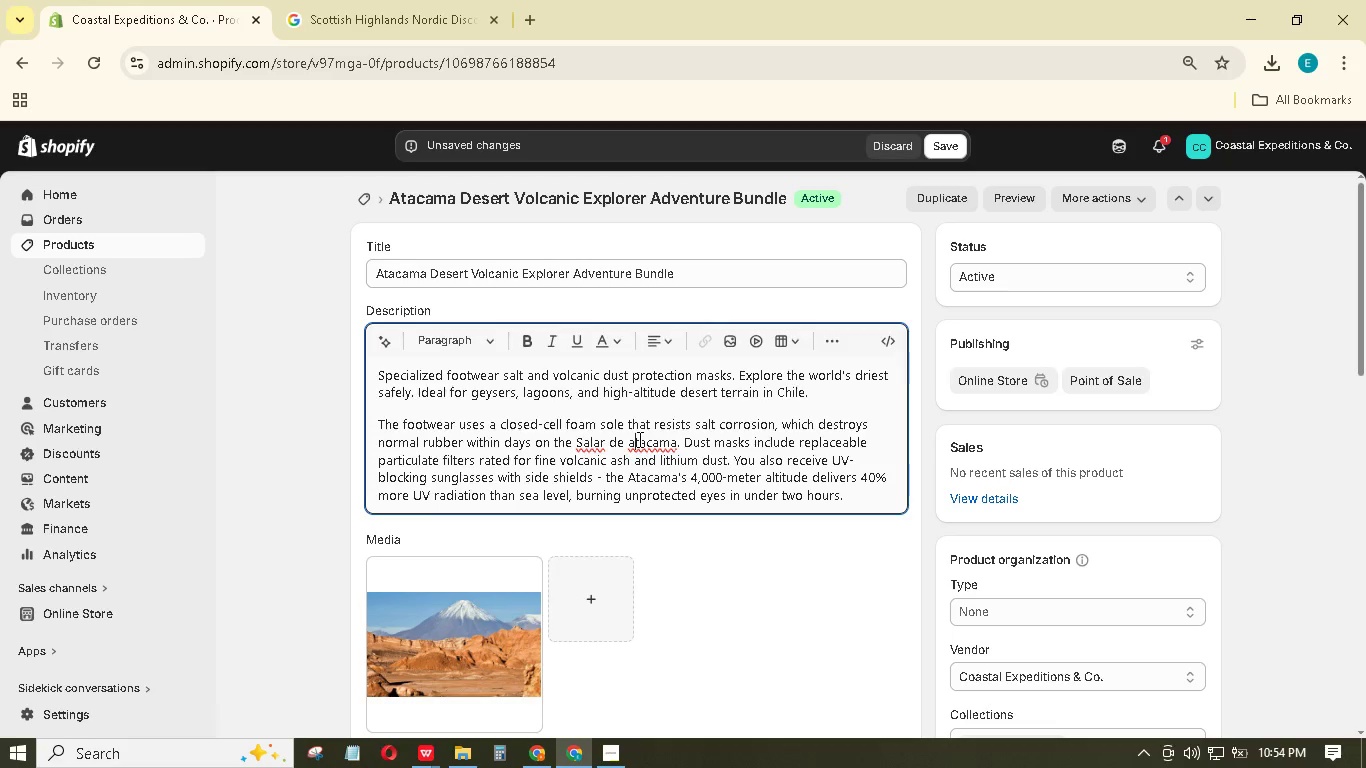 
key(Backspace)
 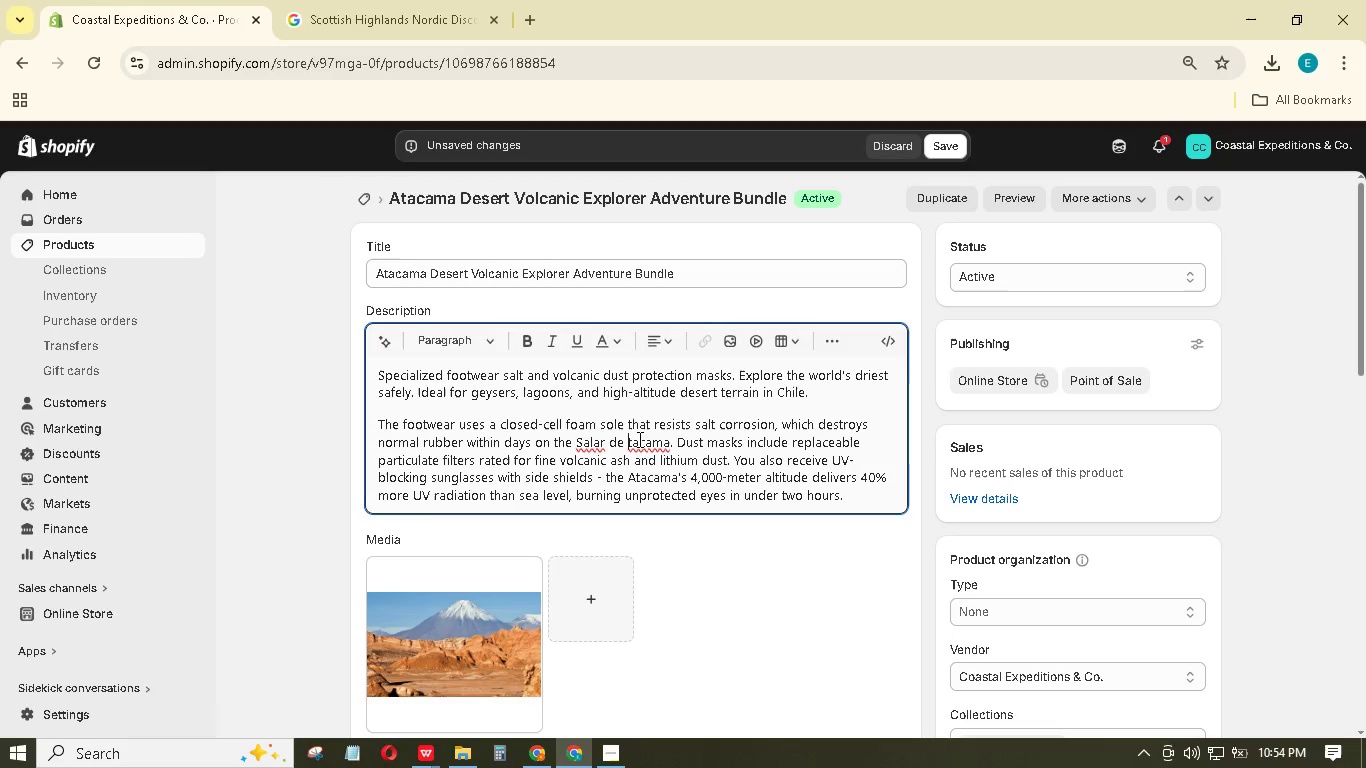 
key(Shift+A)
 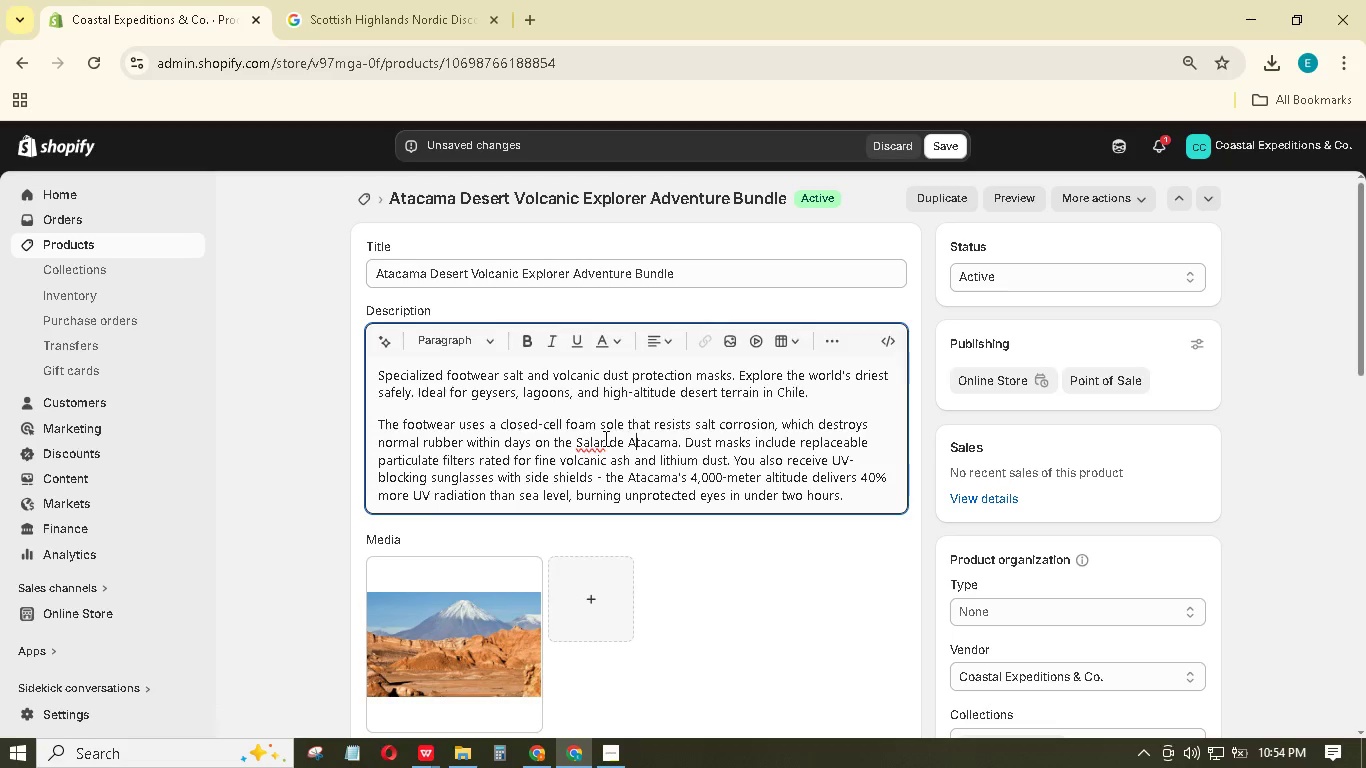 
wait(9.33)
 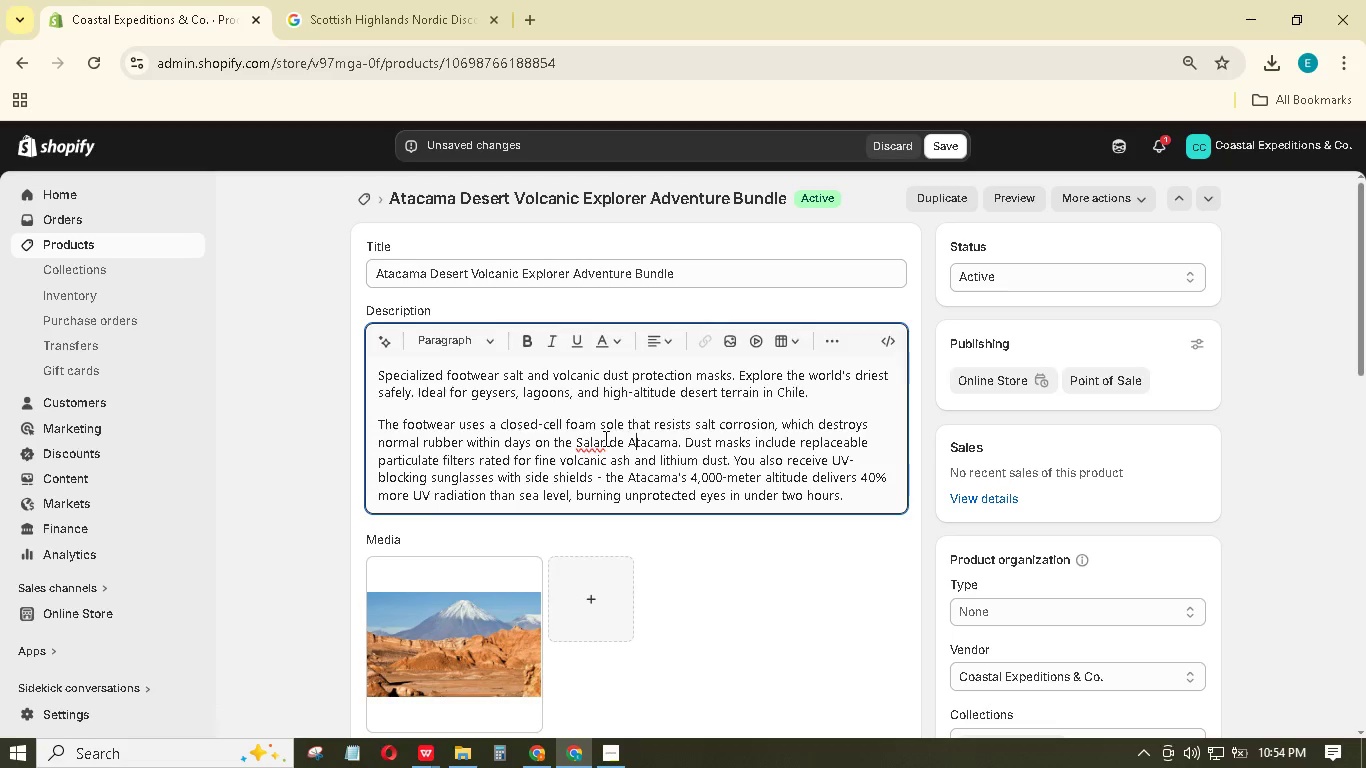 
scroll: coordinate [642, 482], scroll_direction: down, amount: 28.0
 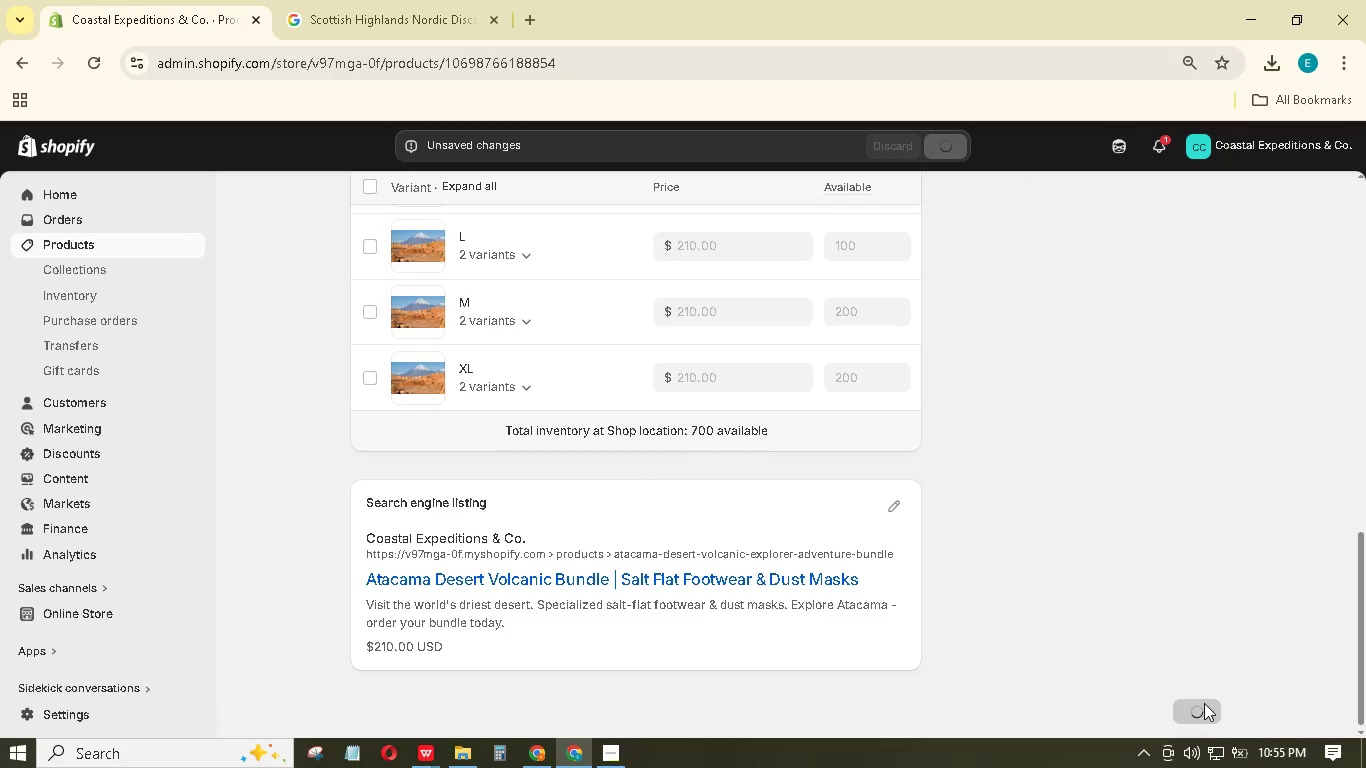 
wait(5.52)
 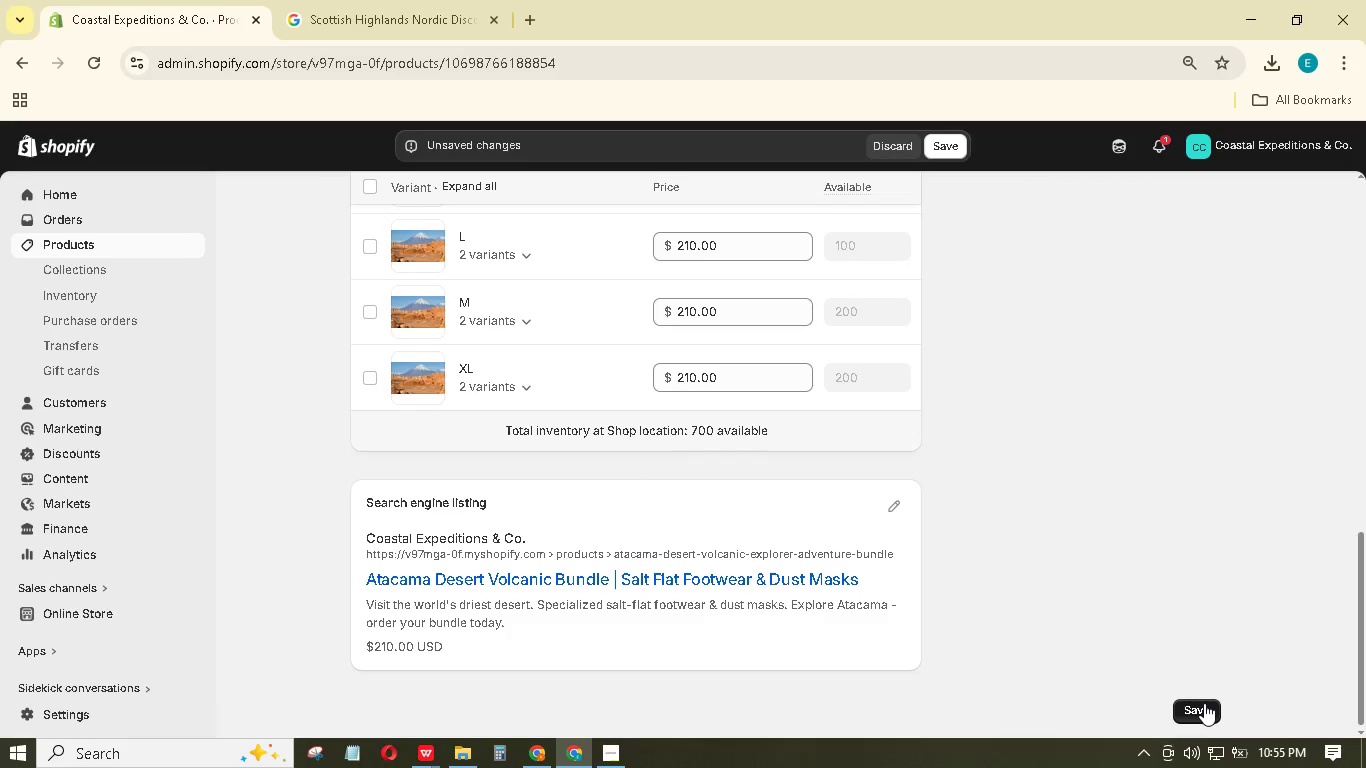 
scroll: coordinate [1205, 697], scroll_direction: up, amount: 23.0
 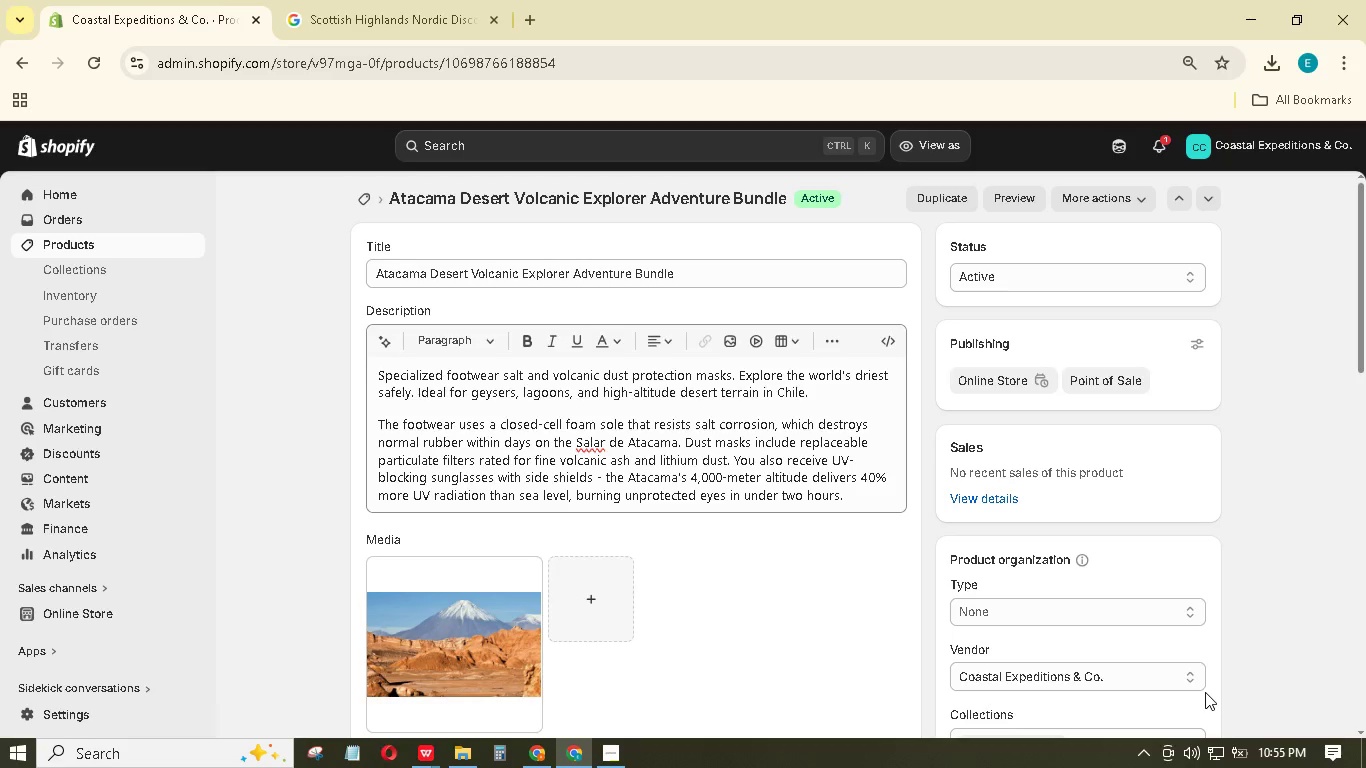 
wait(11.98)
 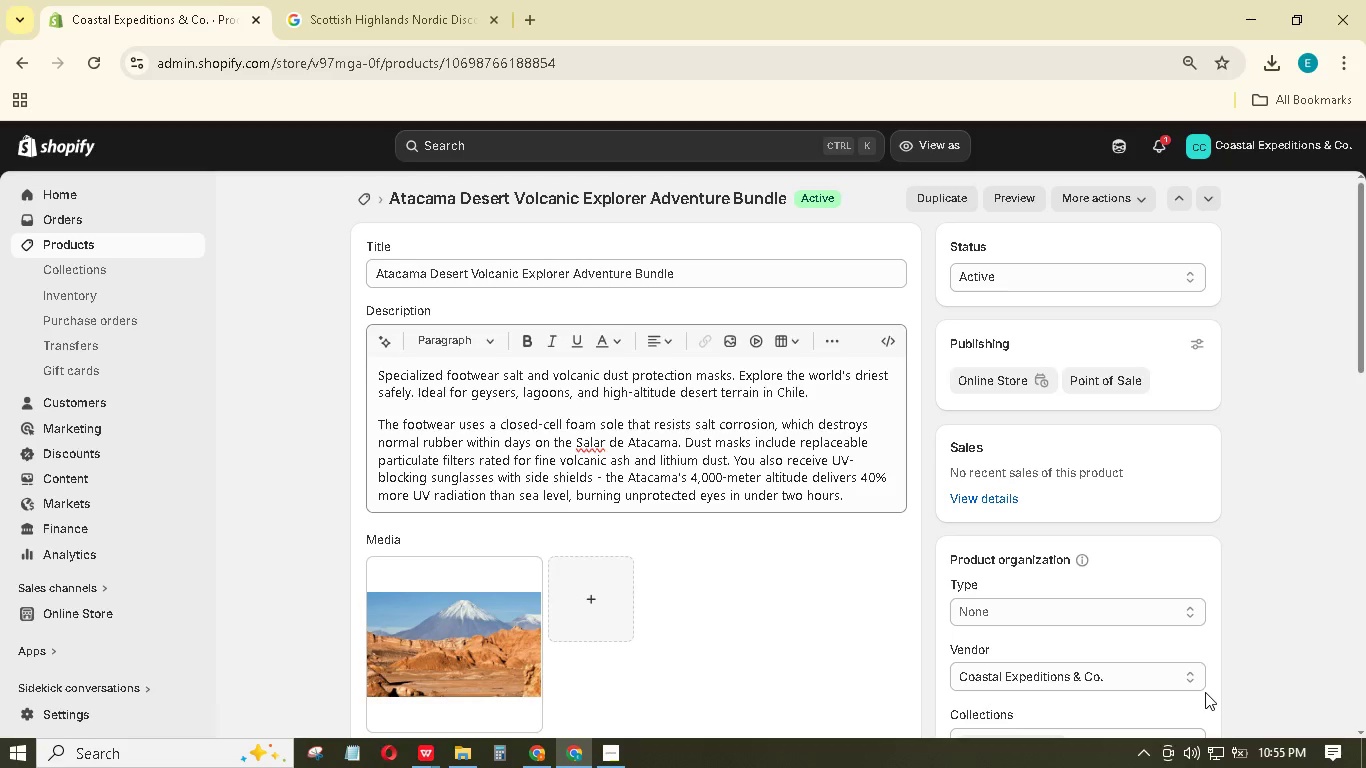 
scroll: coordinate [224, 161], scroll_direction: up, amount: 3.0
 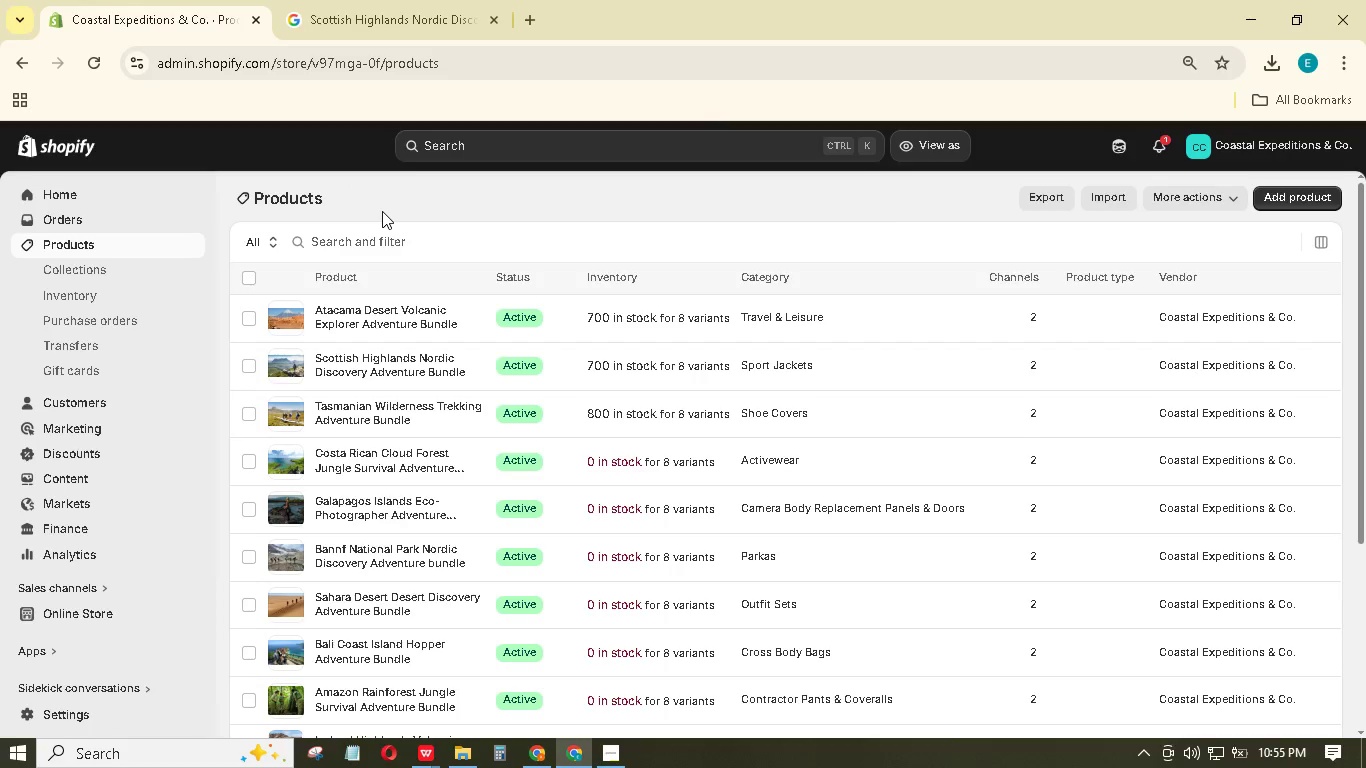 
wait(7.14)
 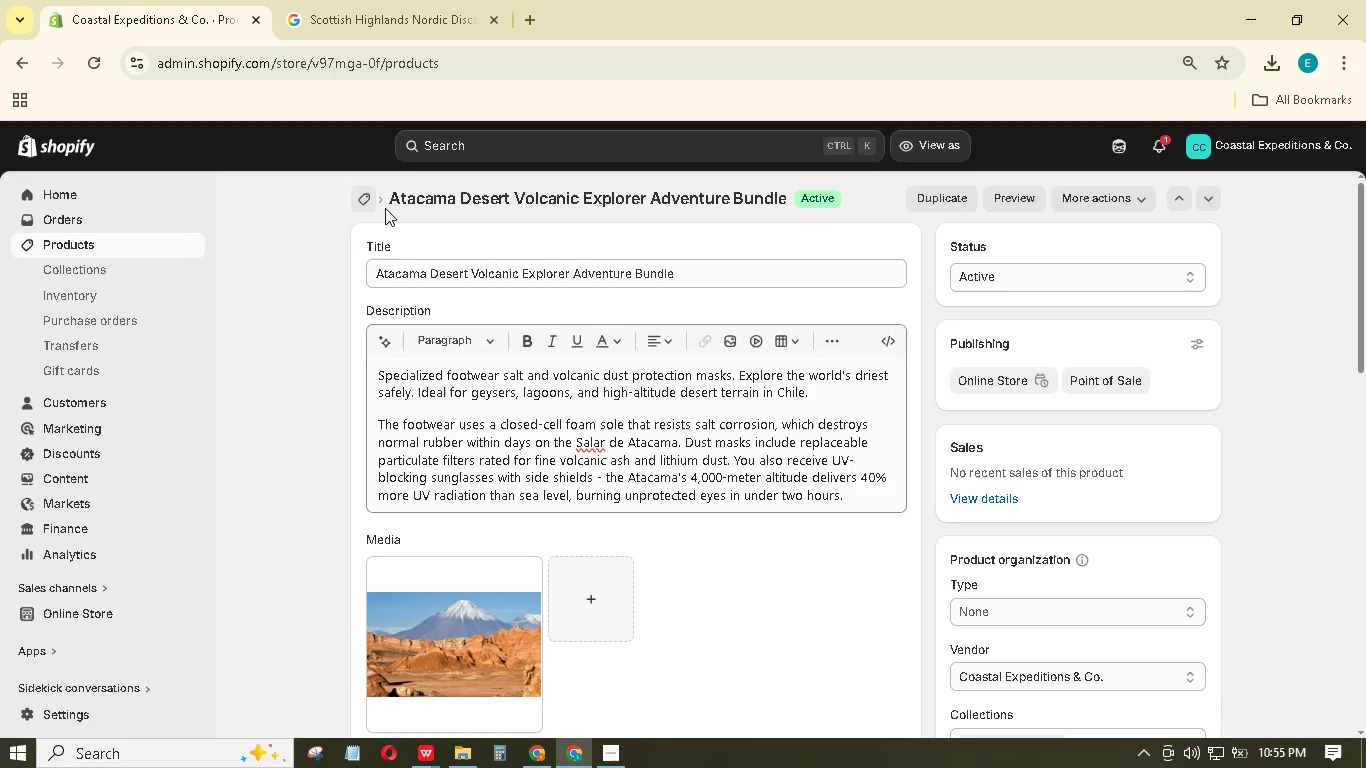 
scroll: coordinate [584, 457], scroll_direction: down, amount: 6.0
 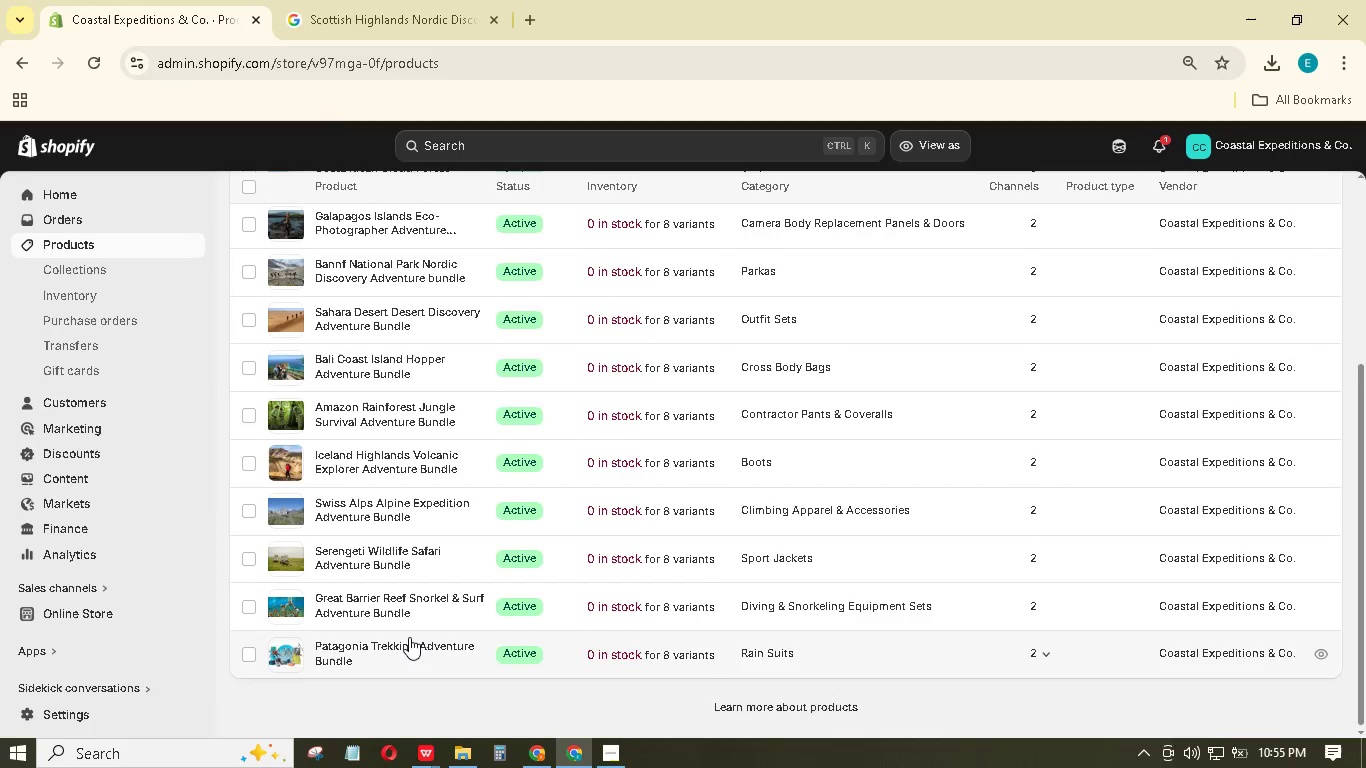 
scroll: coordinate [409, 631], scroll_direction: up, amount: 9.0
 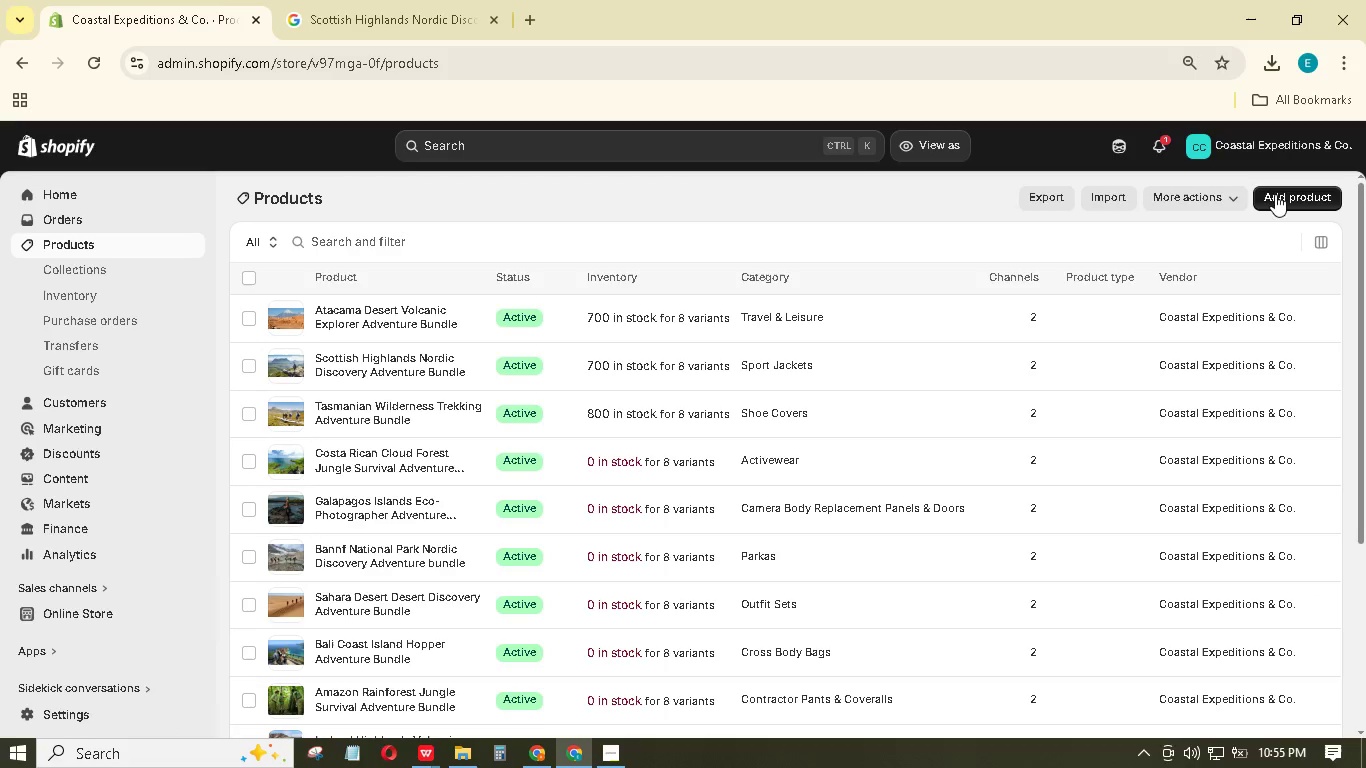 
left_click([1280, 195])
 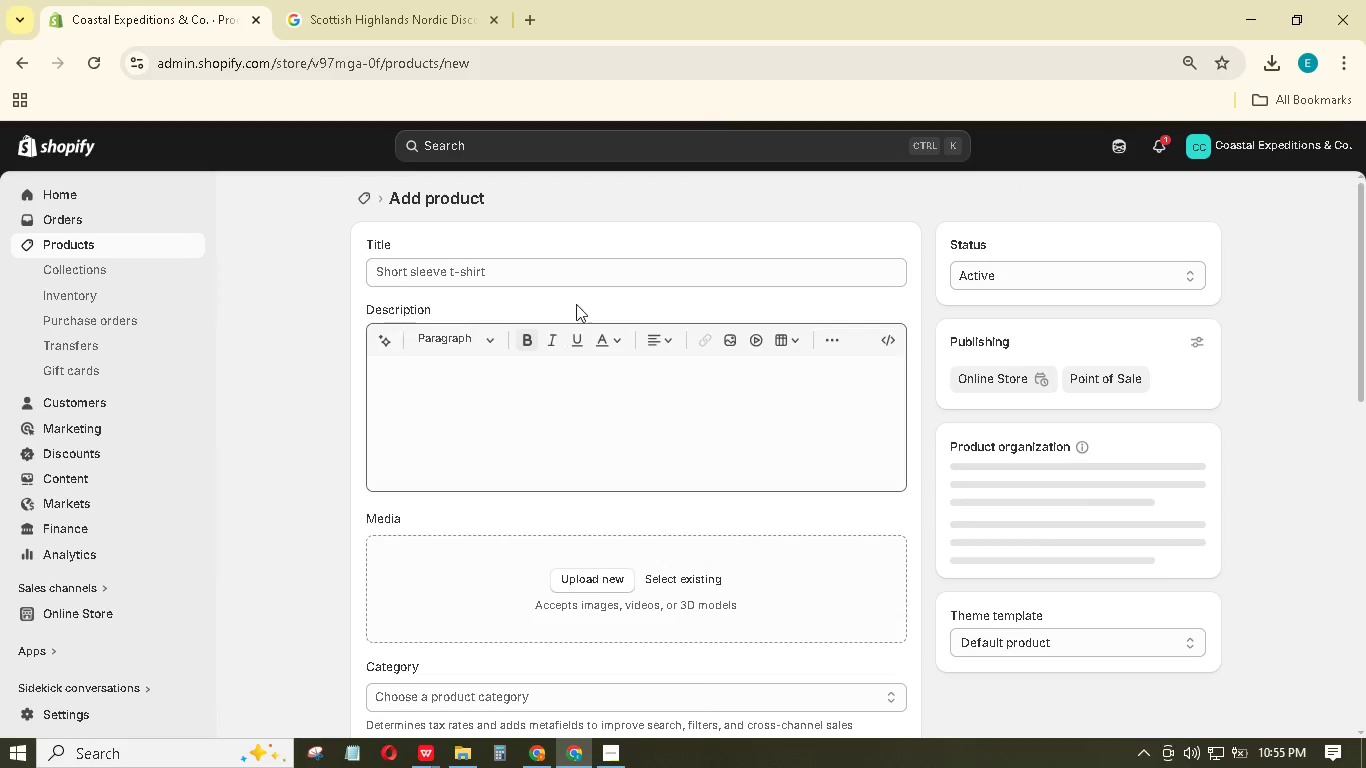 
left_click([590, 268])
 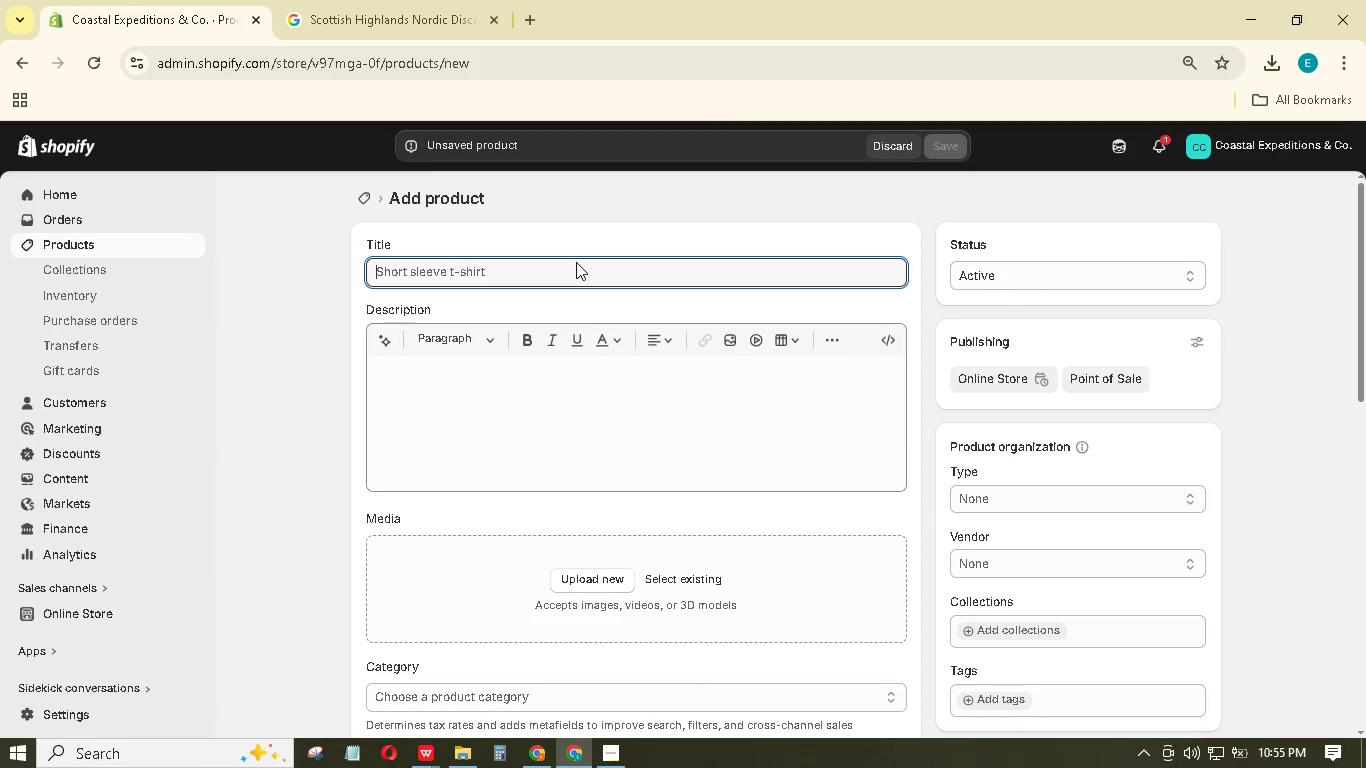 
type(Fuji-Hakone-Izu Alpine Expedition Adventure Bundle)
 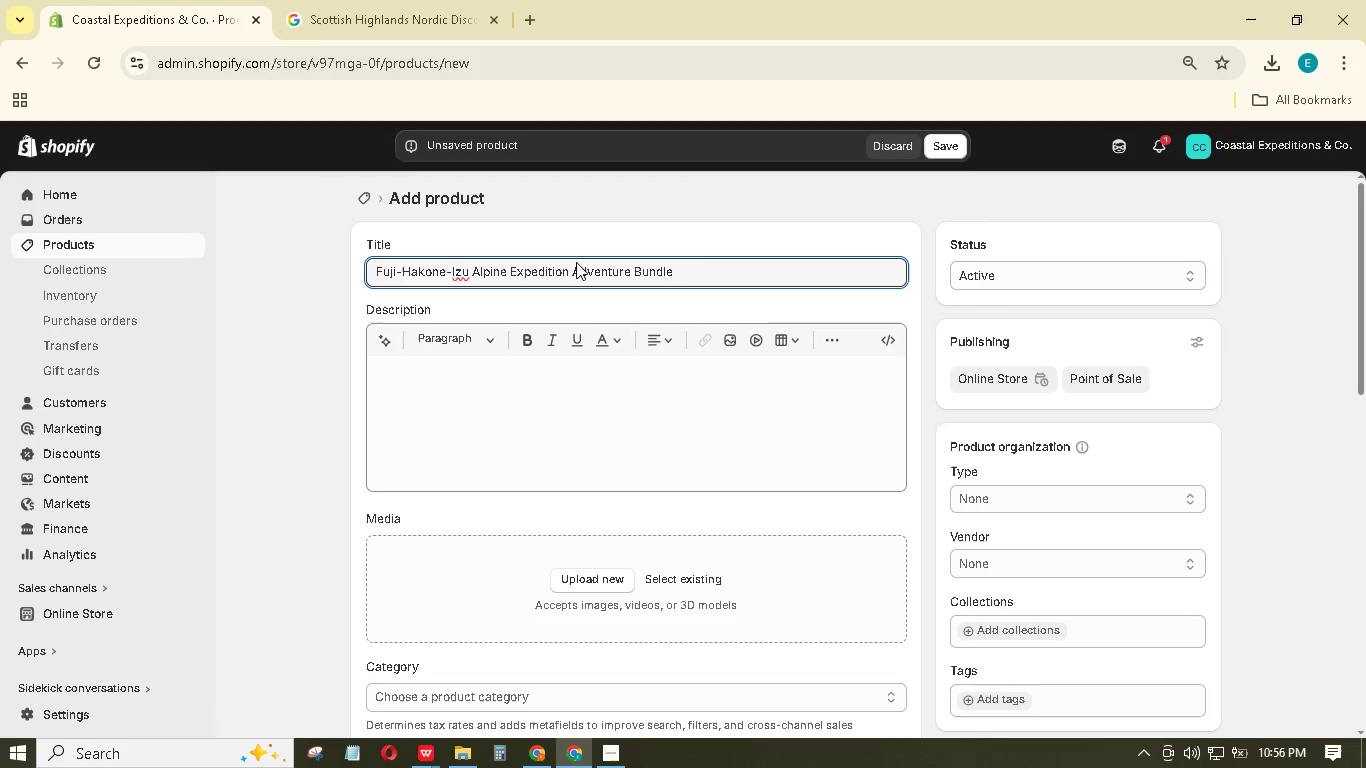 
wait(8.69)
 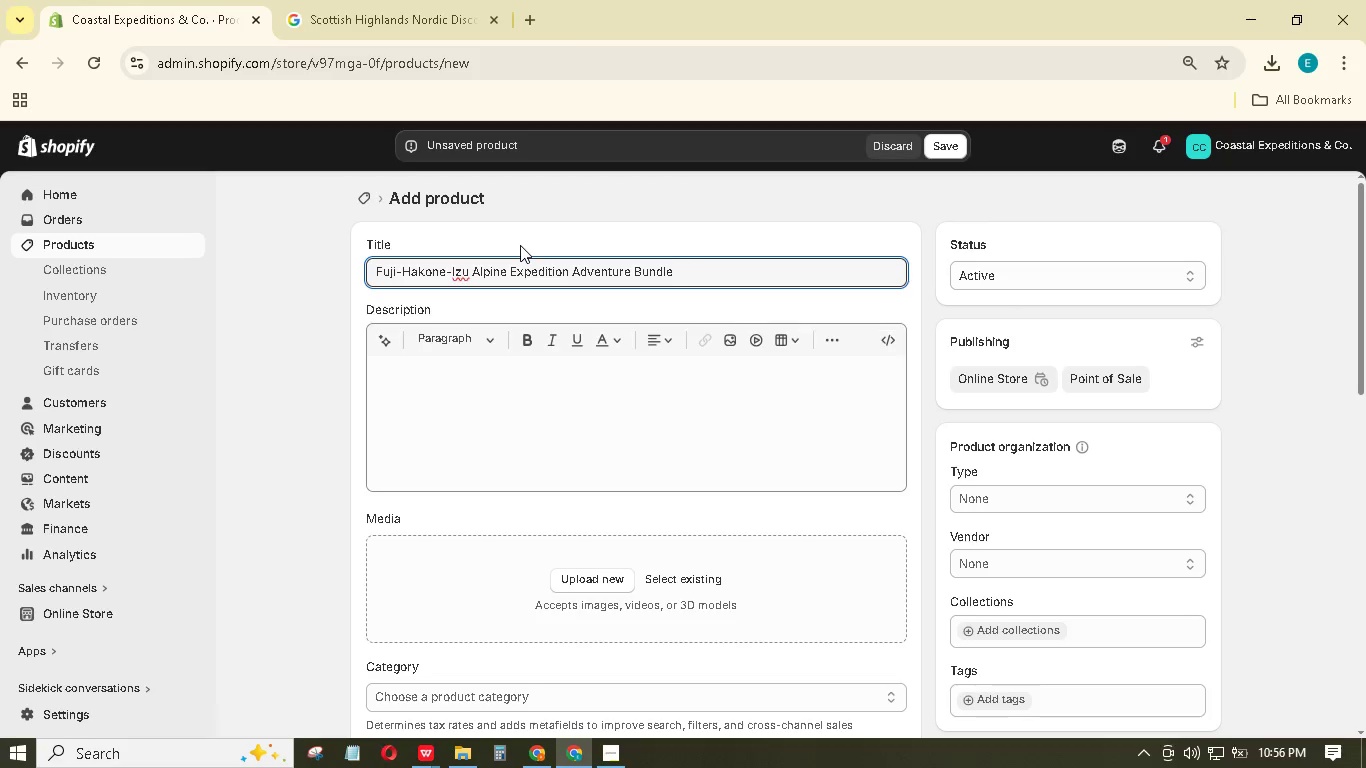 
scroll: coordinate [969, 555], scroll_direction: down, amount: 1.0
 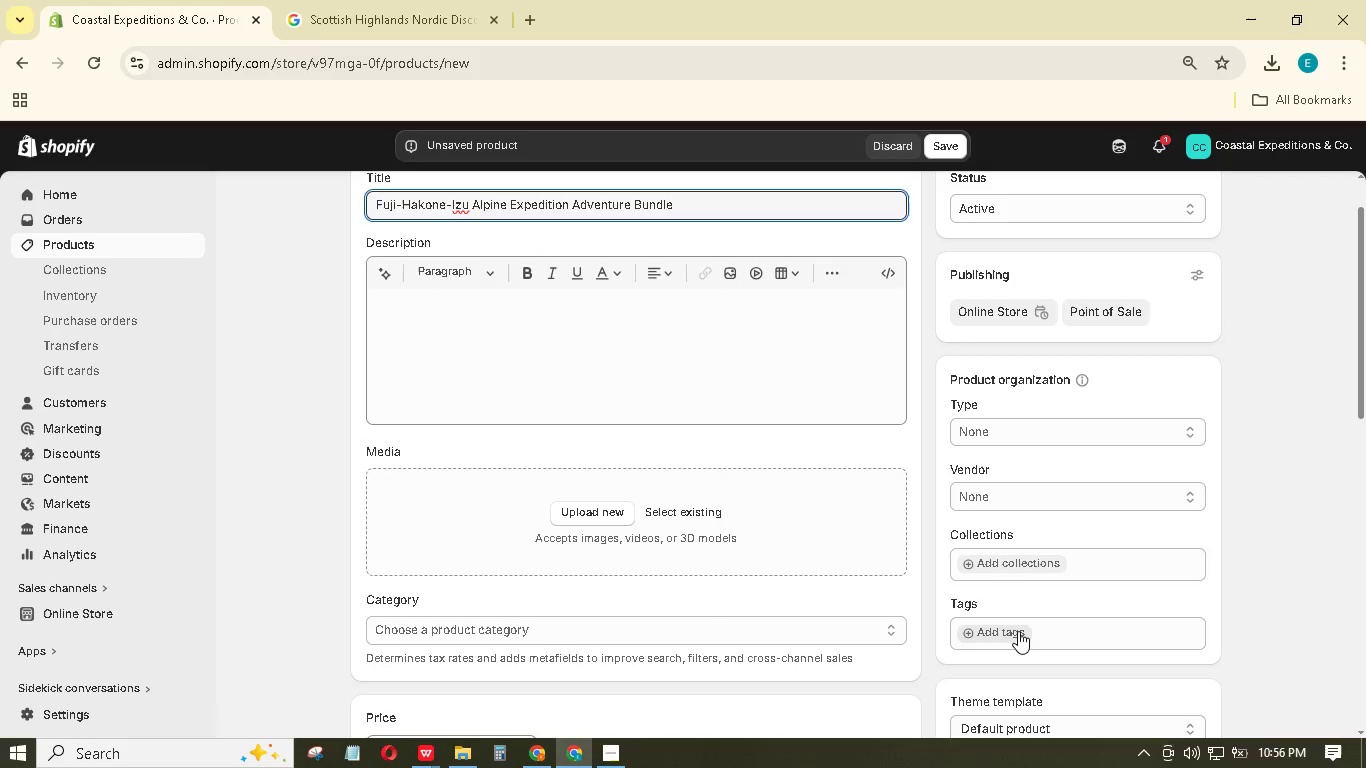 
left_click([1017, 631])
 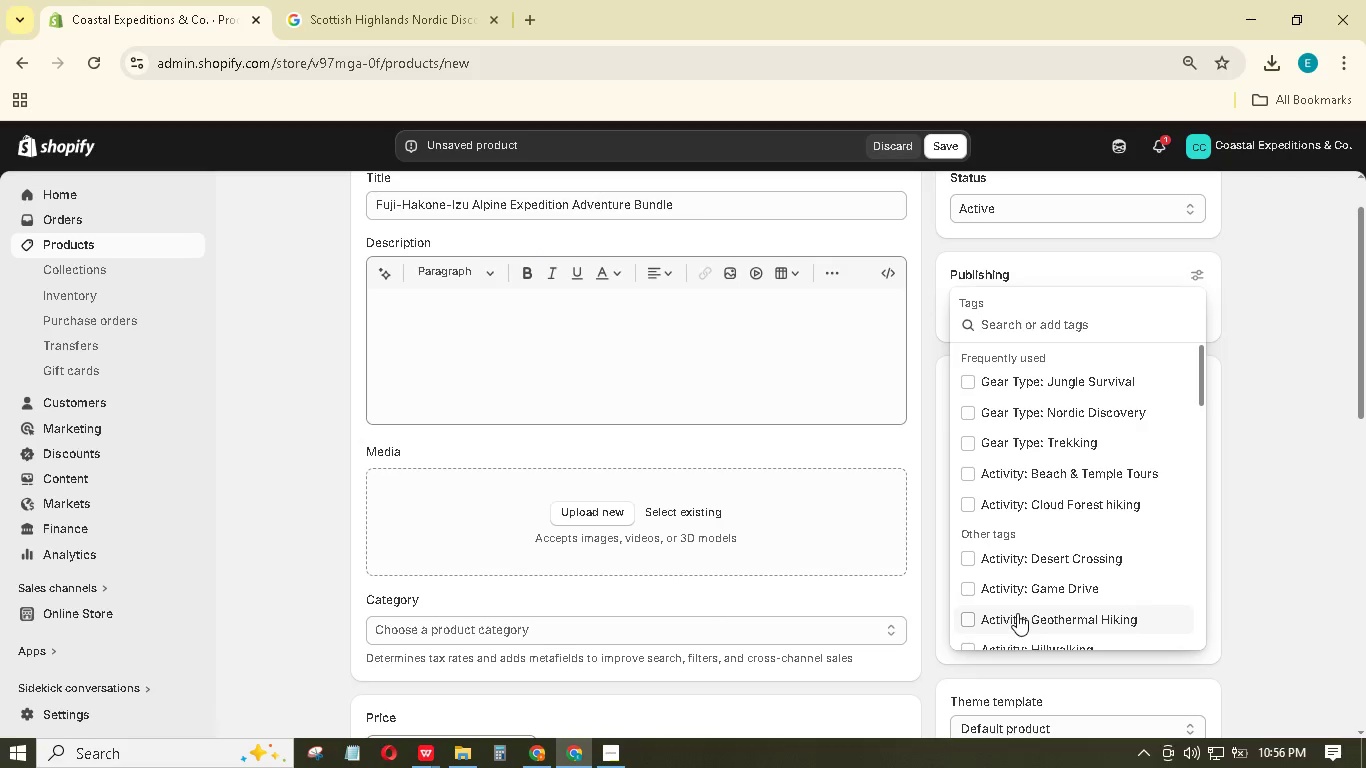 
scroll: coordinate [1017, 613], scroll_direction: down, amount: 4.0
 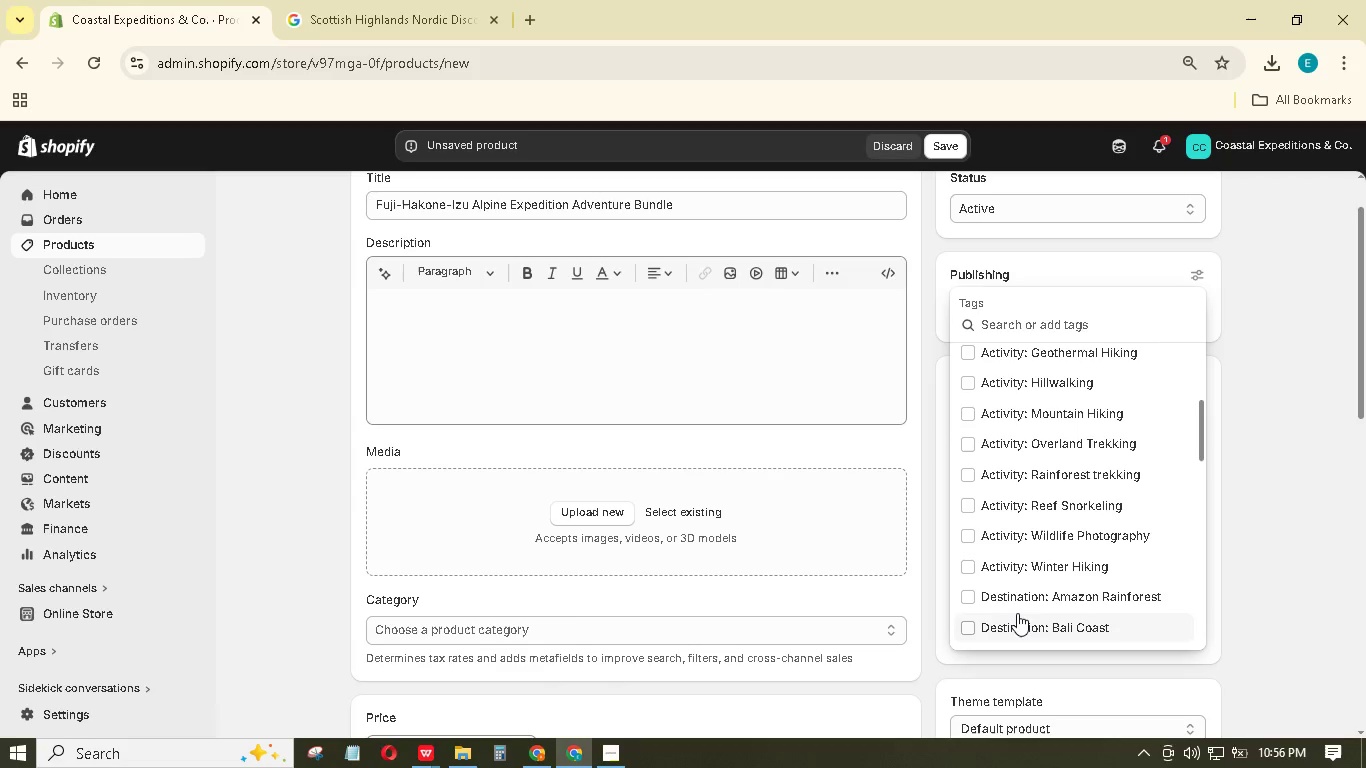 
scroll: coordinate [1017, 613], scroll_direction: up, amount: 6.0
 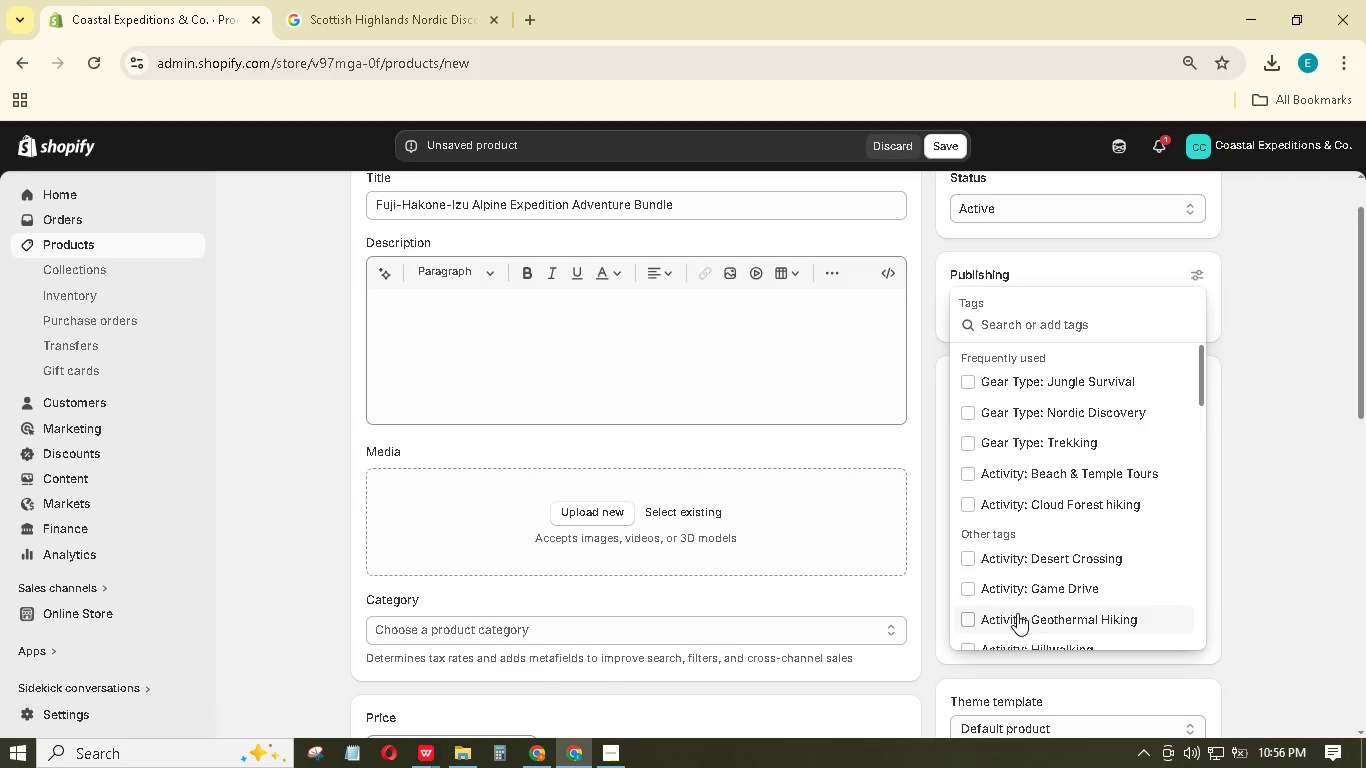 
scroll: coordinate [1017, 613], scroll_direction: down, amount: 2.0
 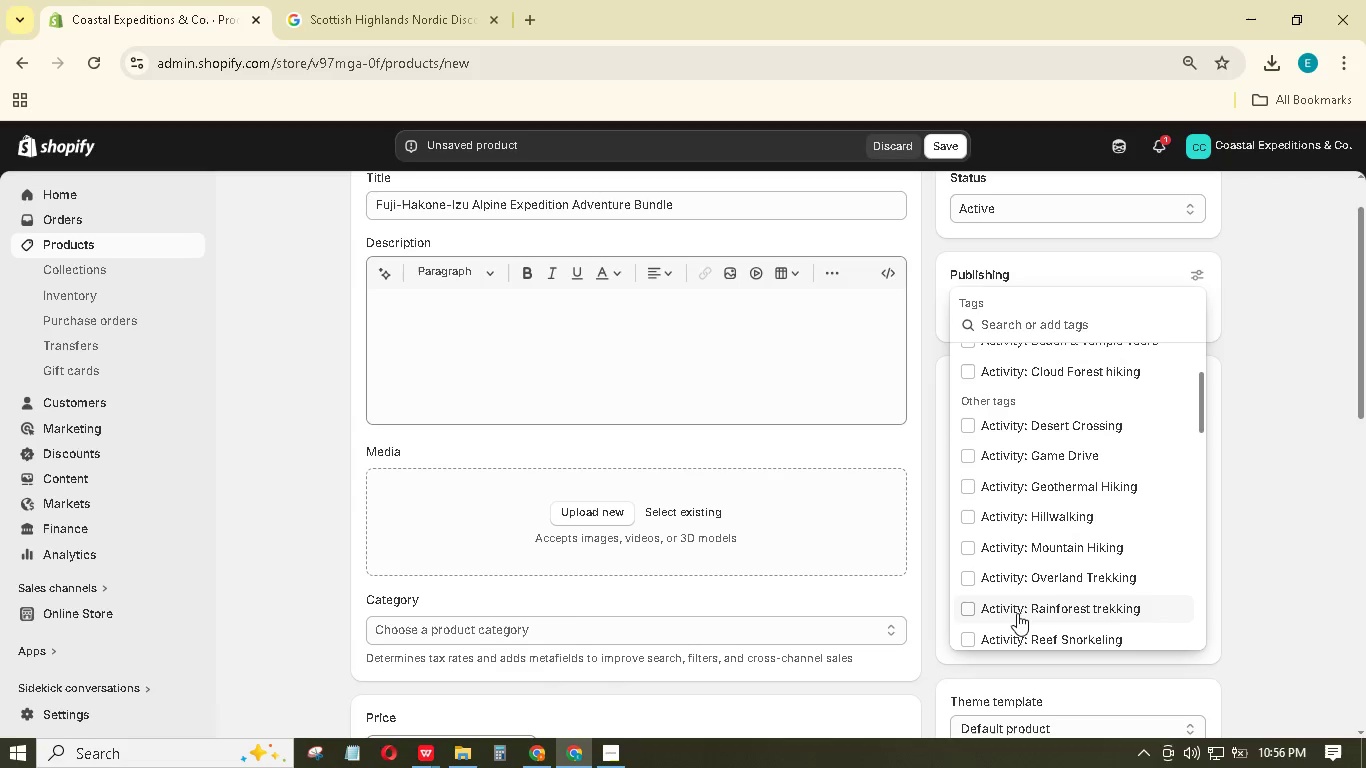 
scroll: coordinate [1019, 522], scroll_direction: up, amount: 10.0
 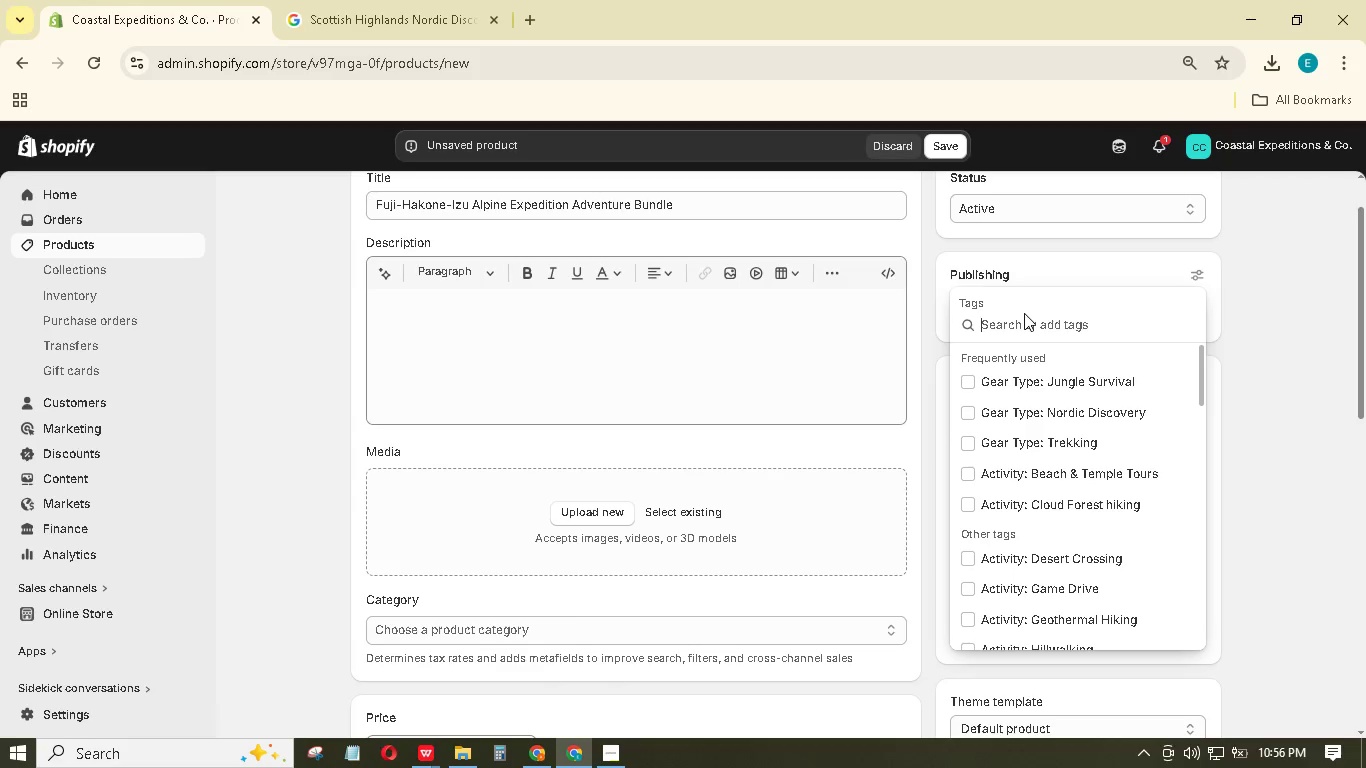 
type(Destination: Fuji-Hakone-Izu)
 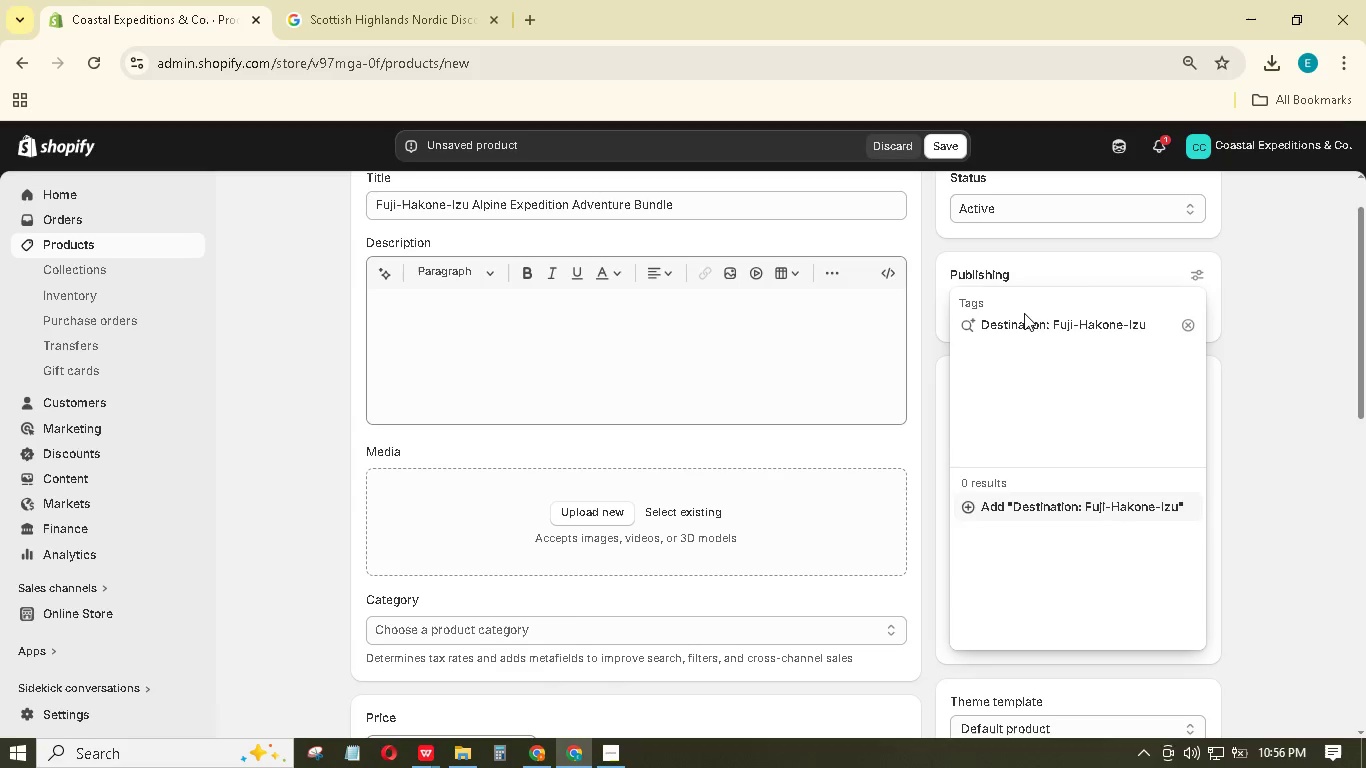 
key(Enter)
 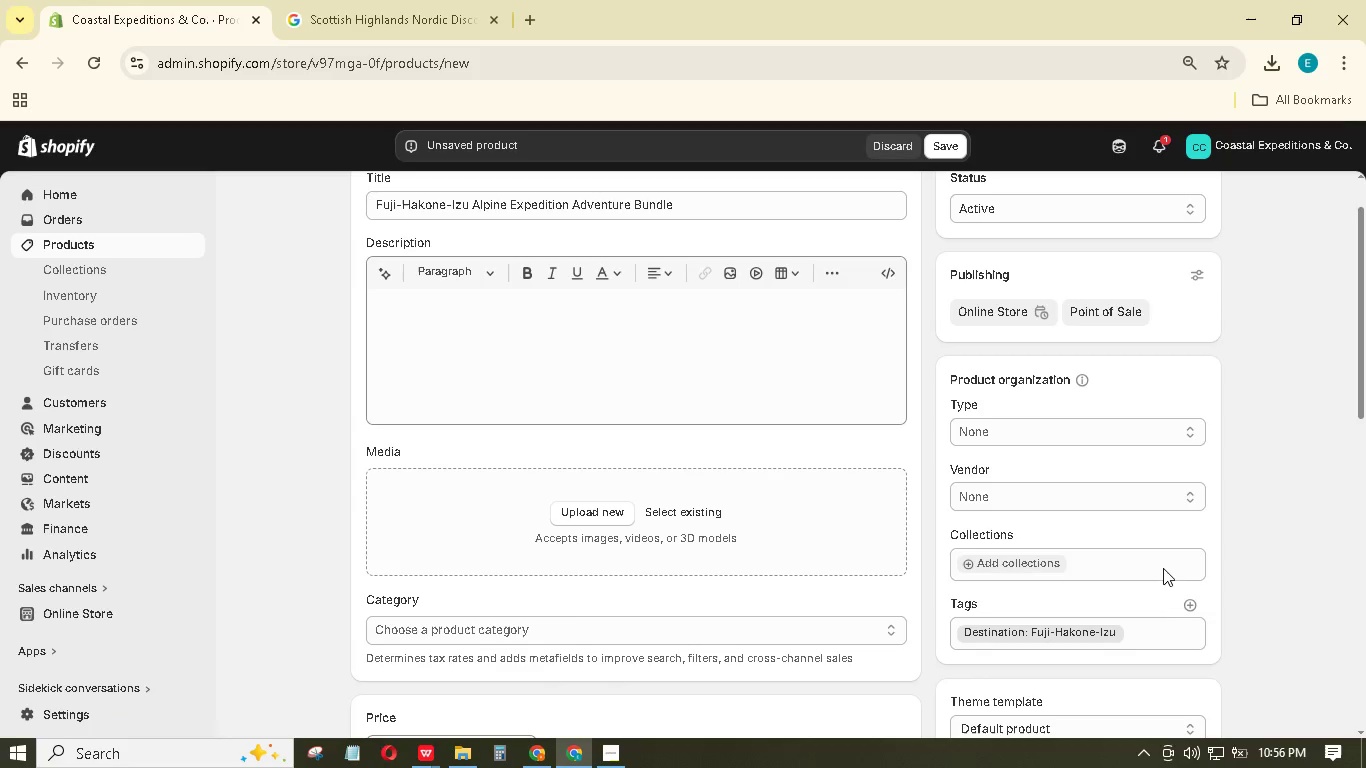 
left_click([1198, 599])
 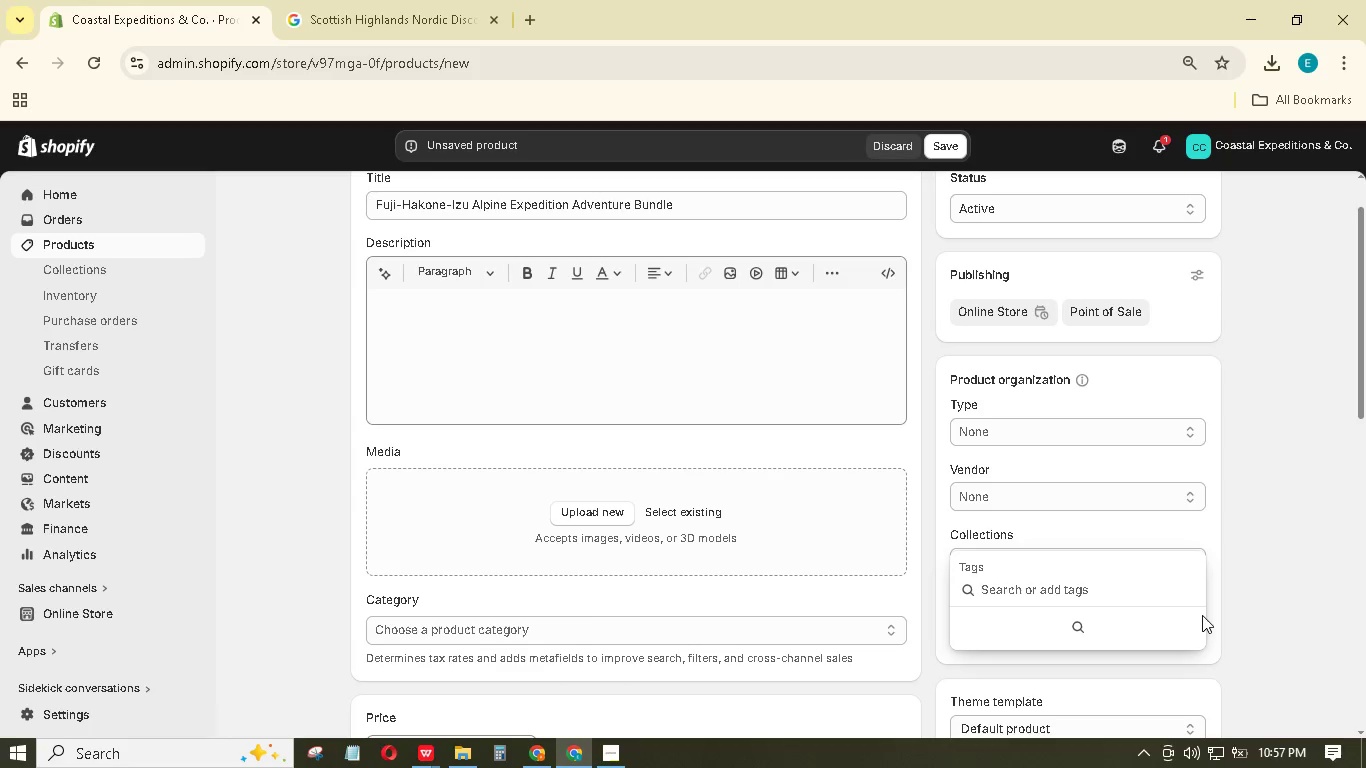 
type(Ger Type: Alpine Expedition)
 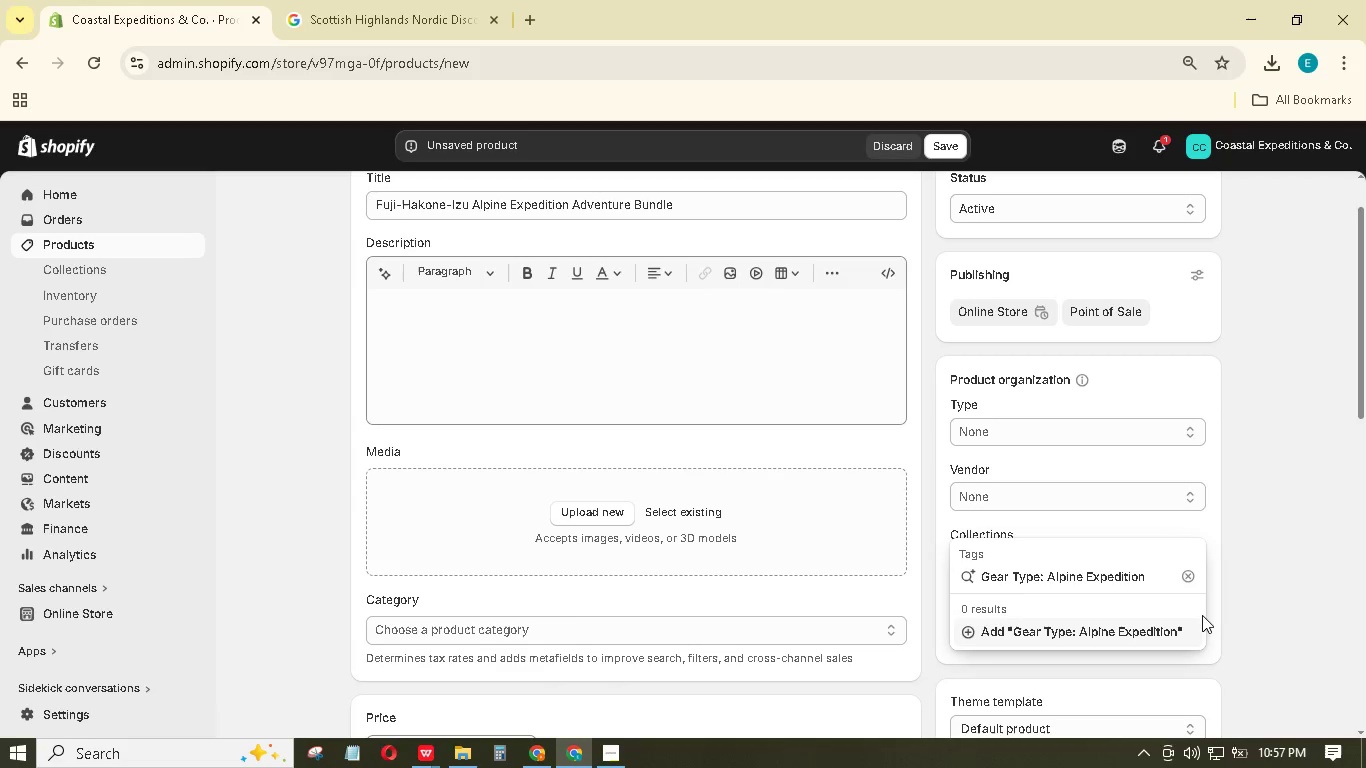 
 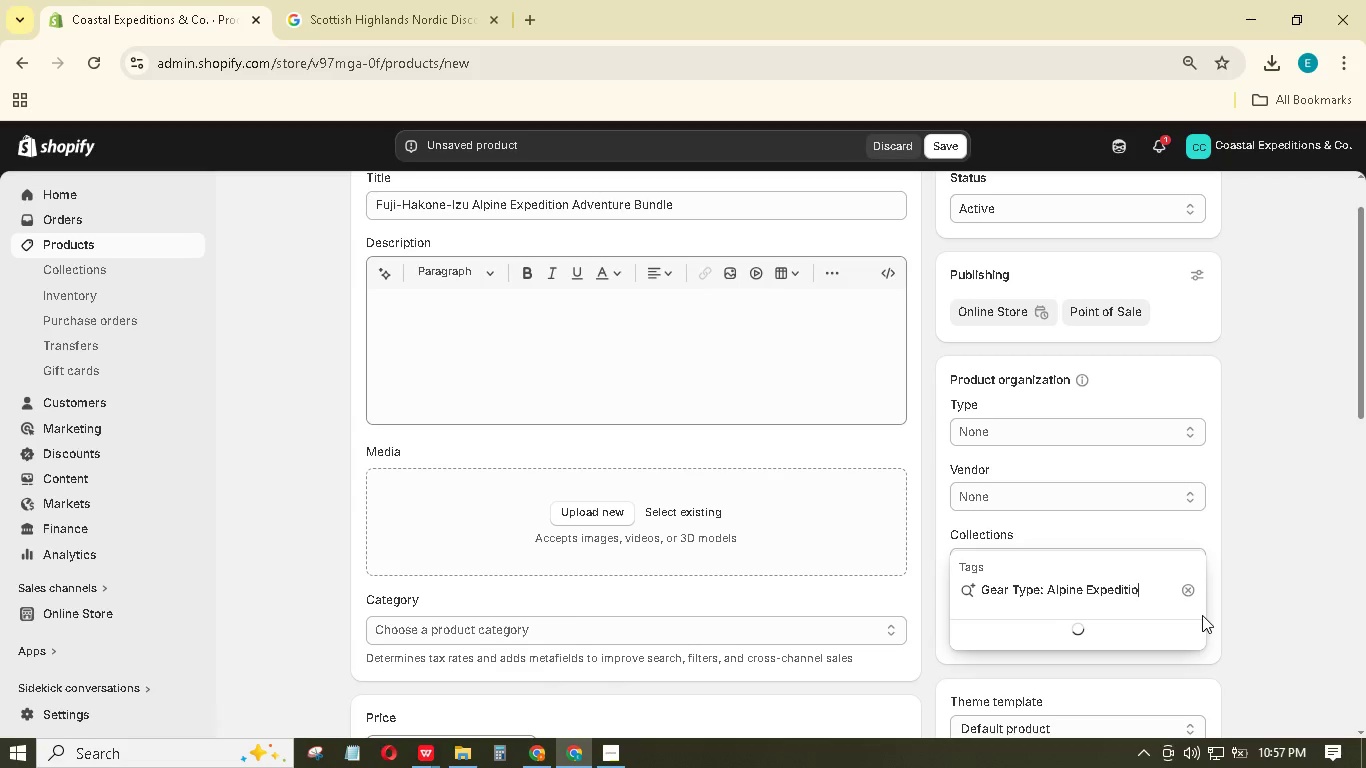 
key(Enter)
 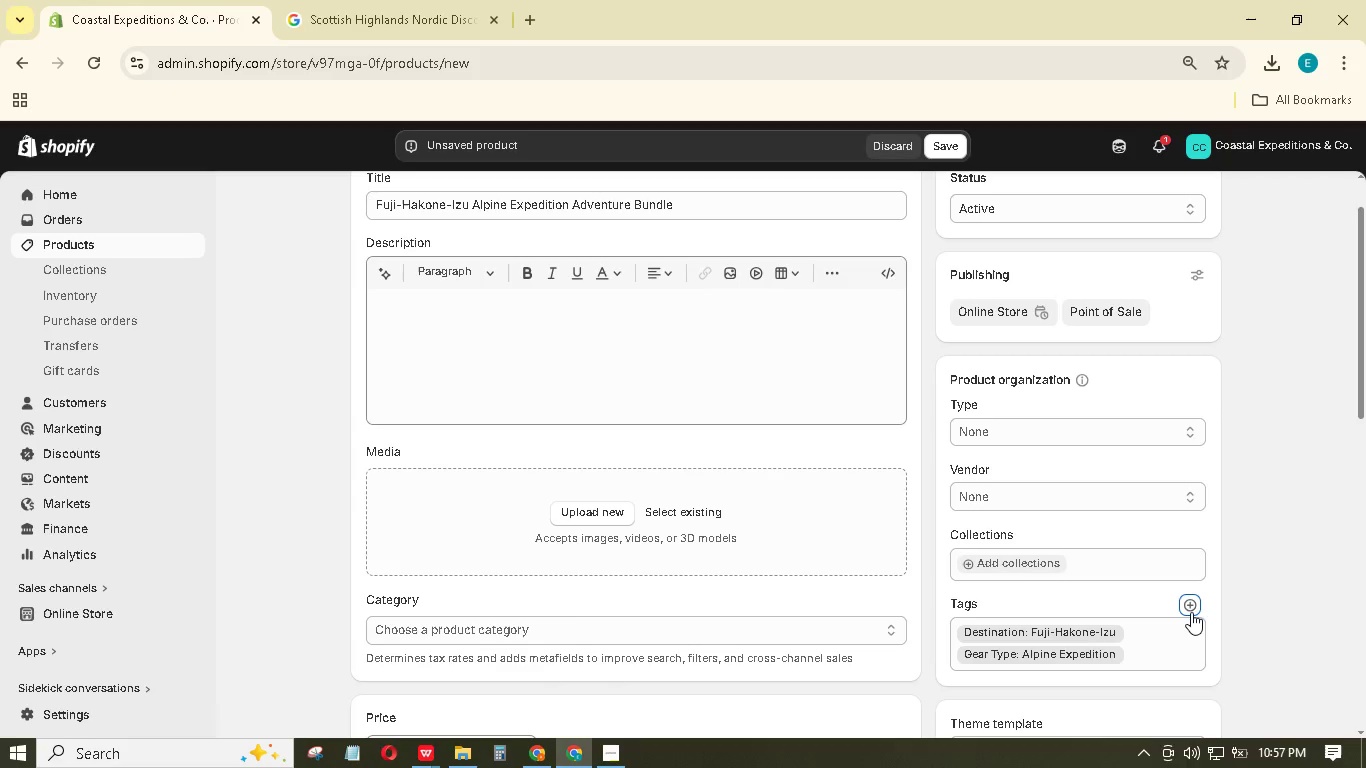 
left_click([1189, 612])
 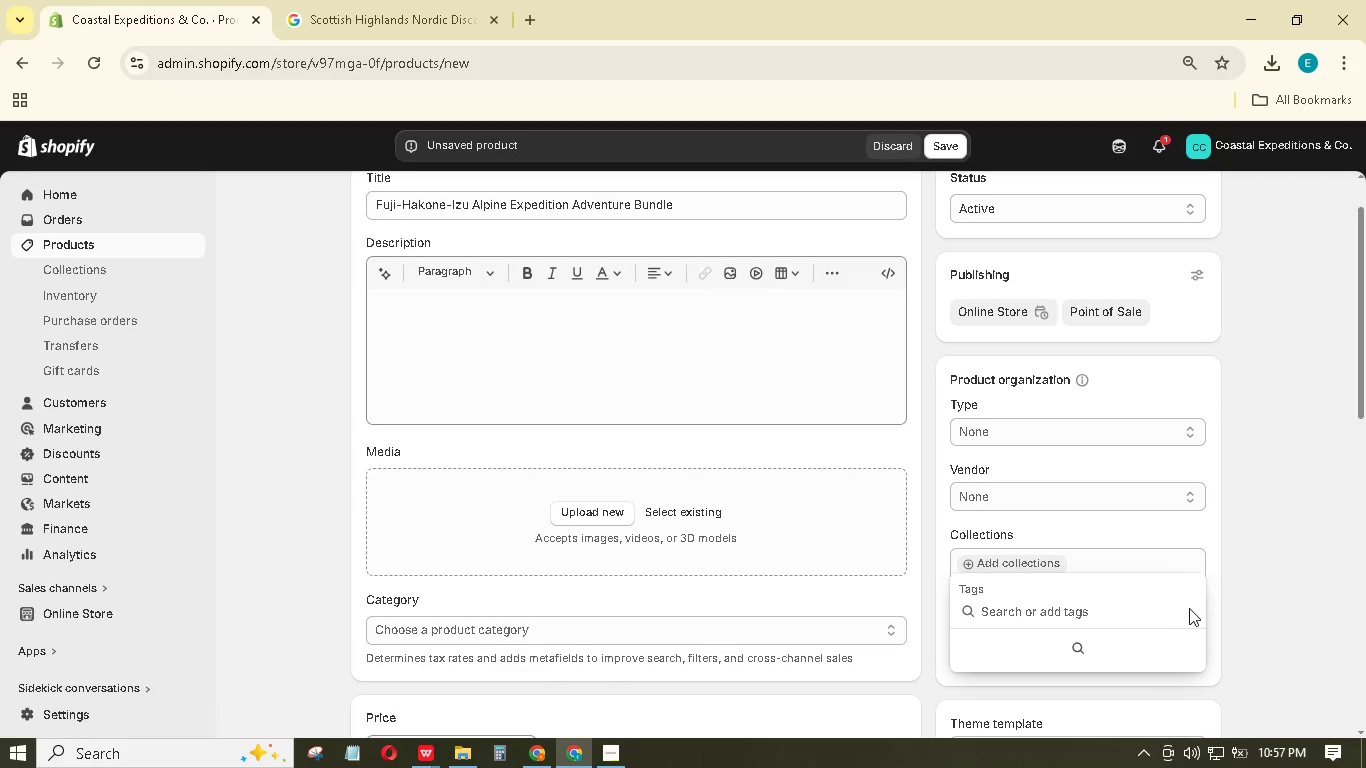 
type(Activiy: Mountain Ascnt)
 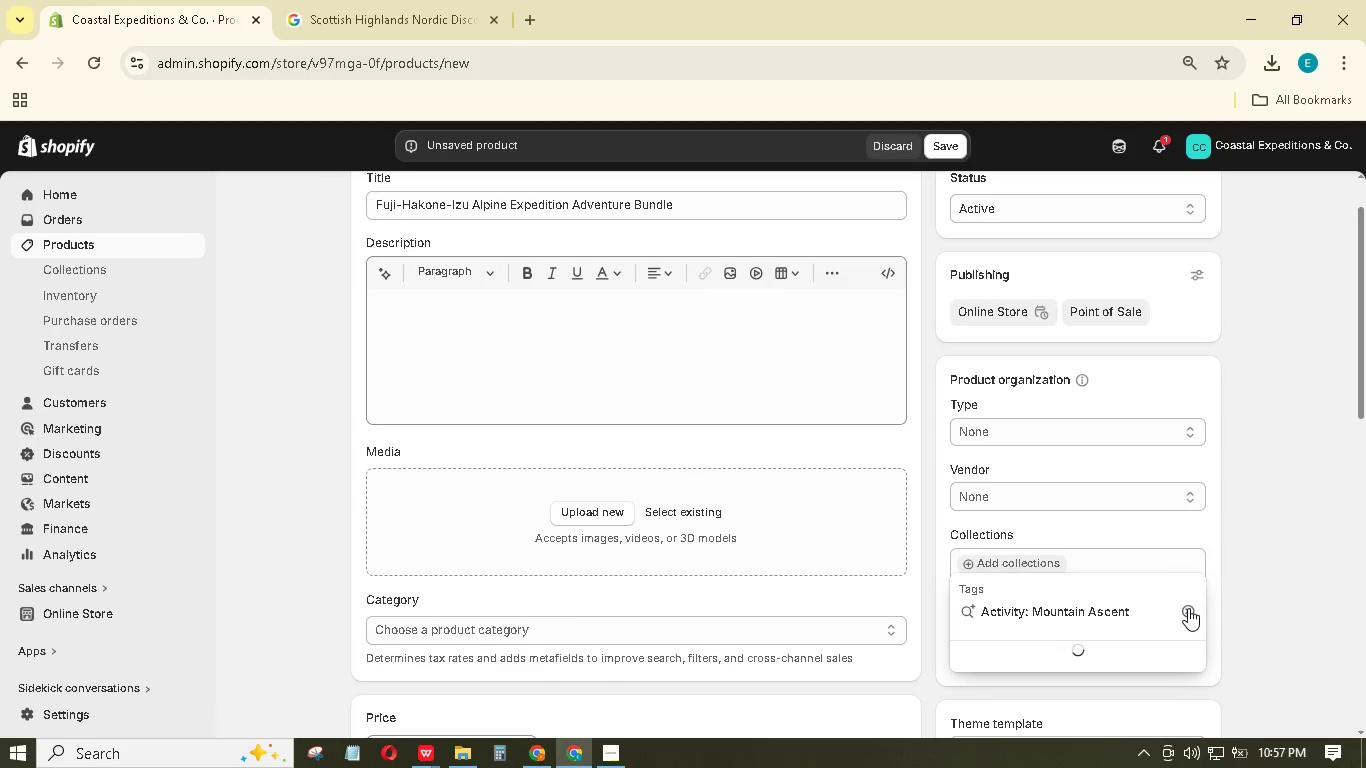 
 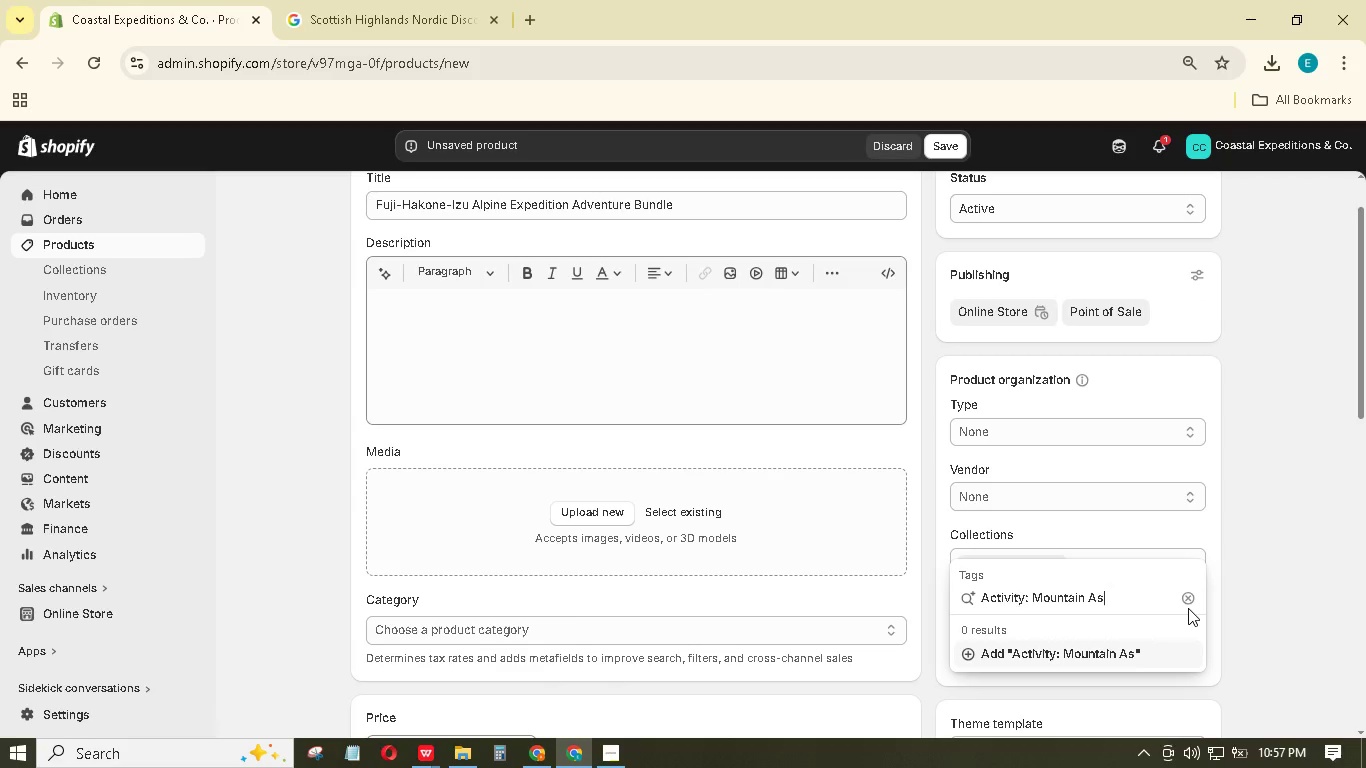 
hold_key(key=E, duration=0.34)
 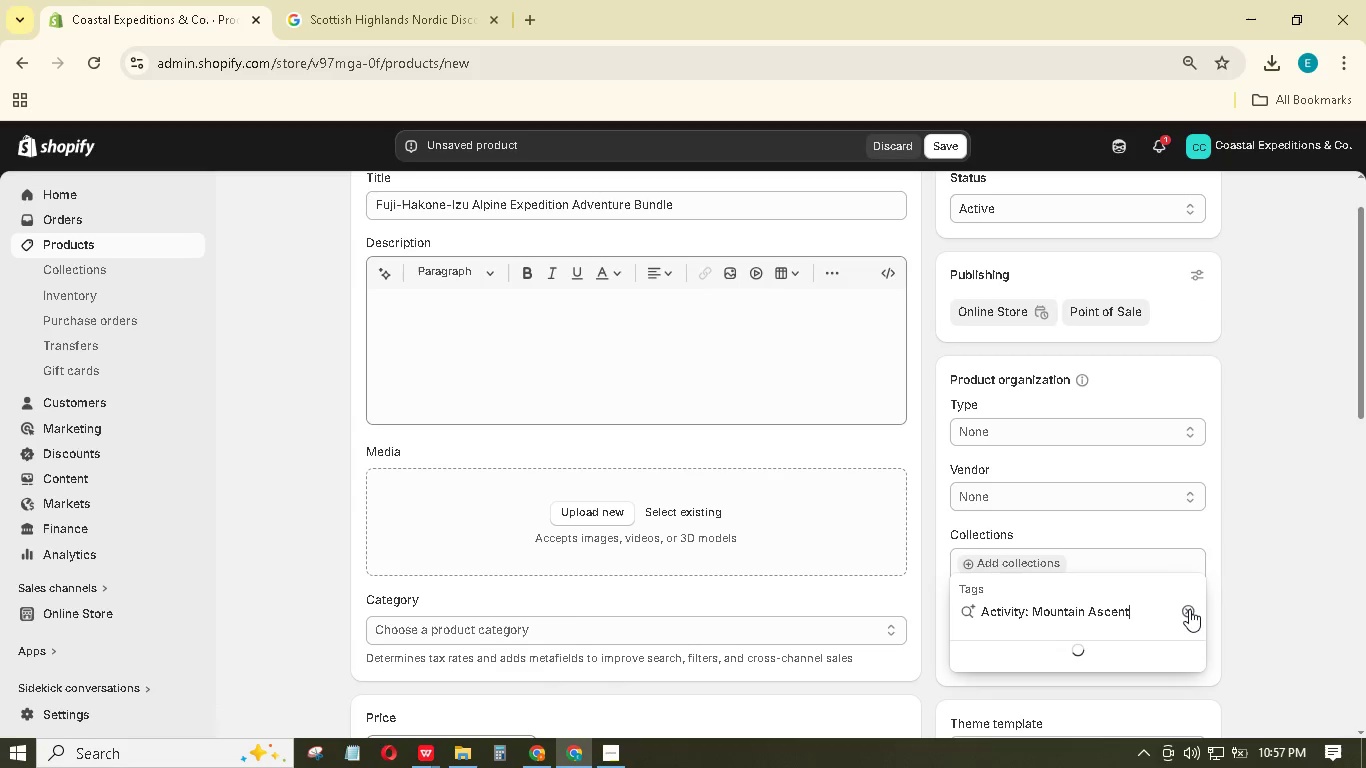 
key(Enter)
 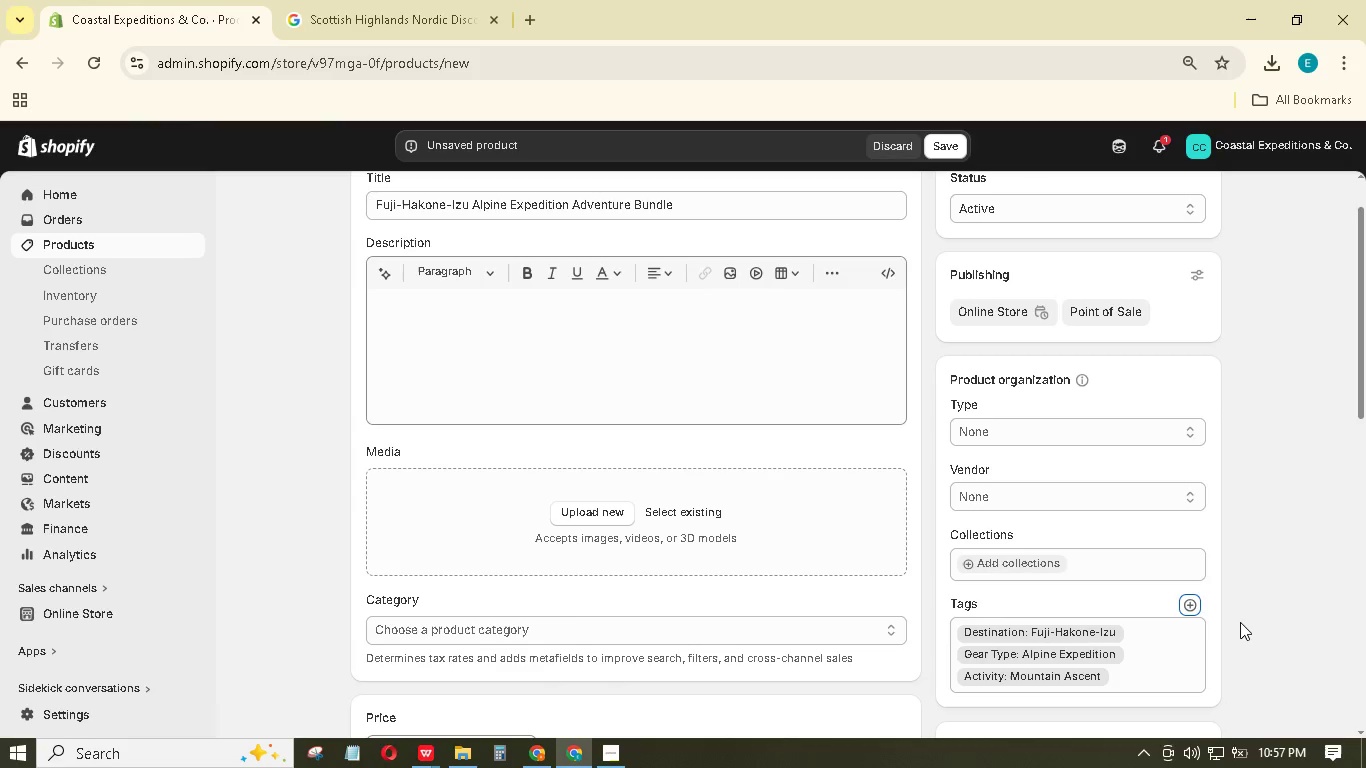 
left_click([1193, 605])
 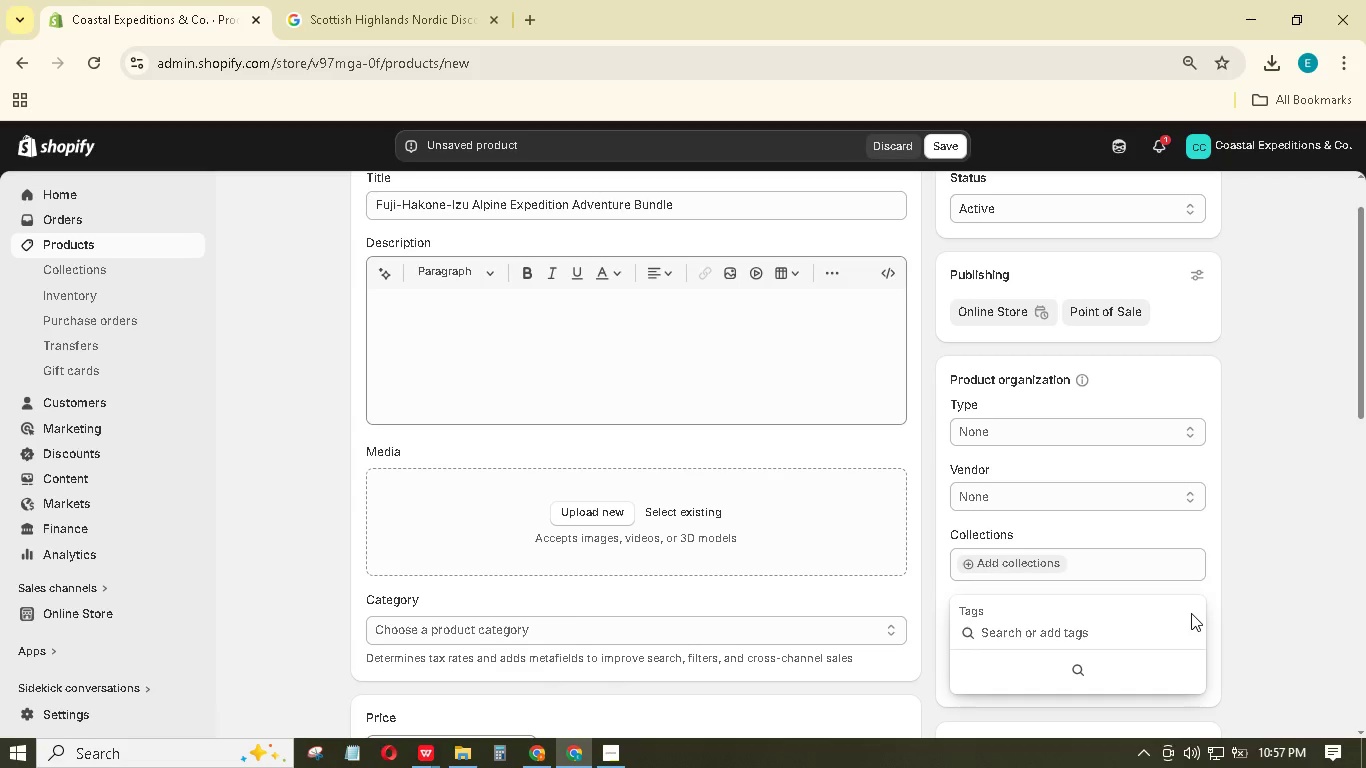 
type(Eco-Feature: Pressurized Hydration)
 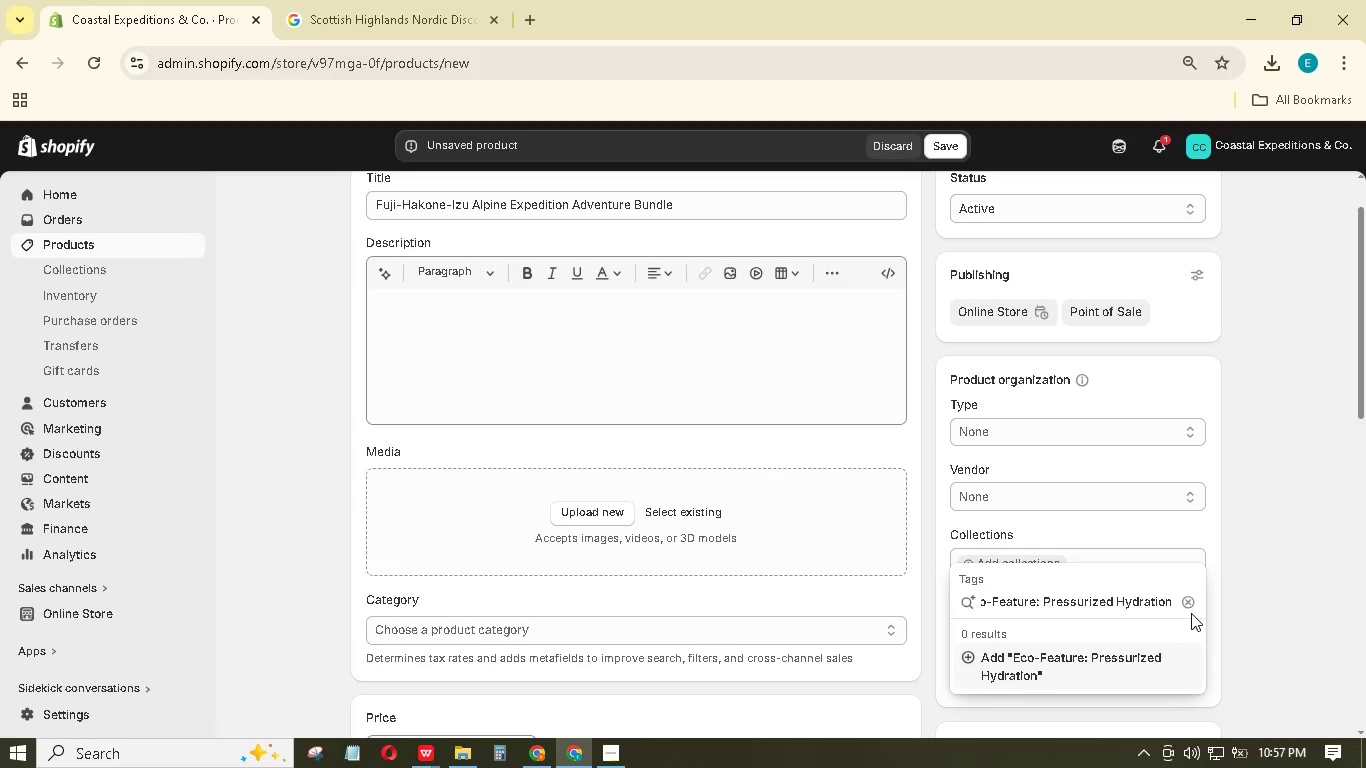 
key(Enter)
 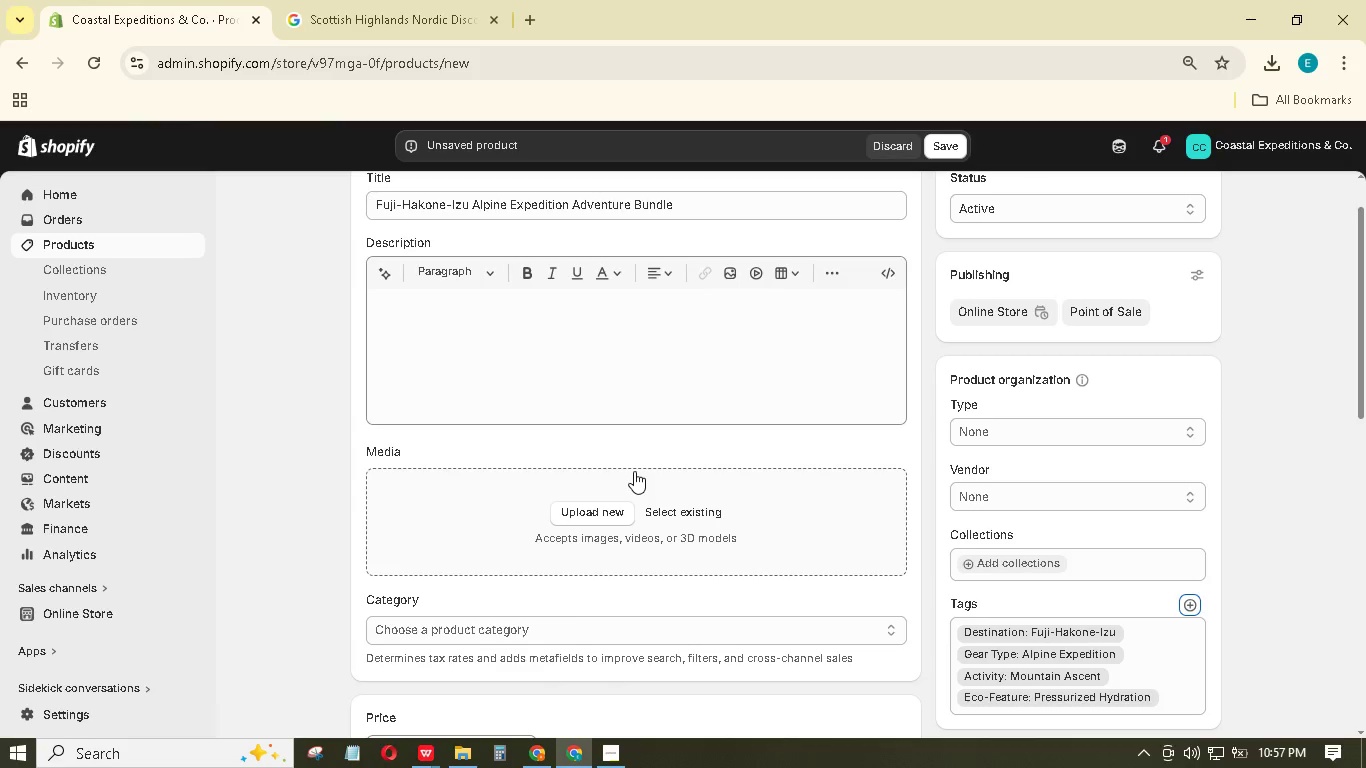 
left_click([618, 516])
 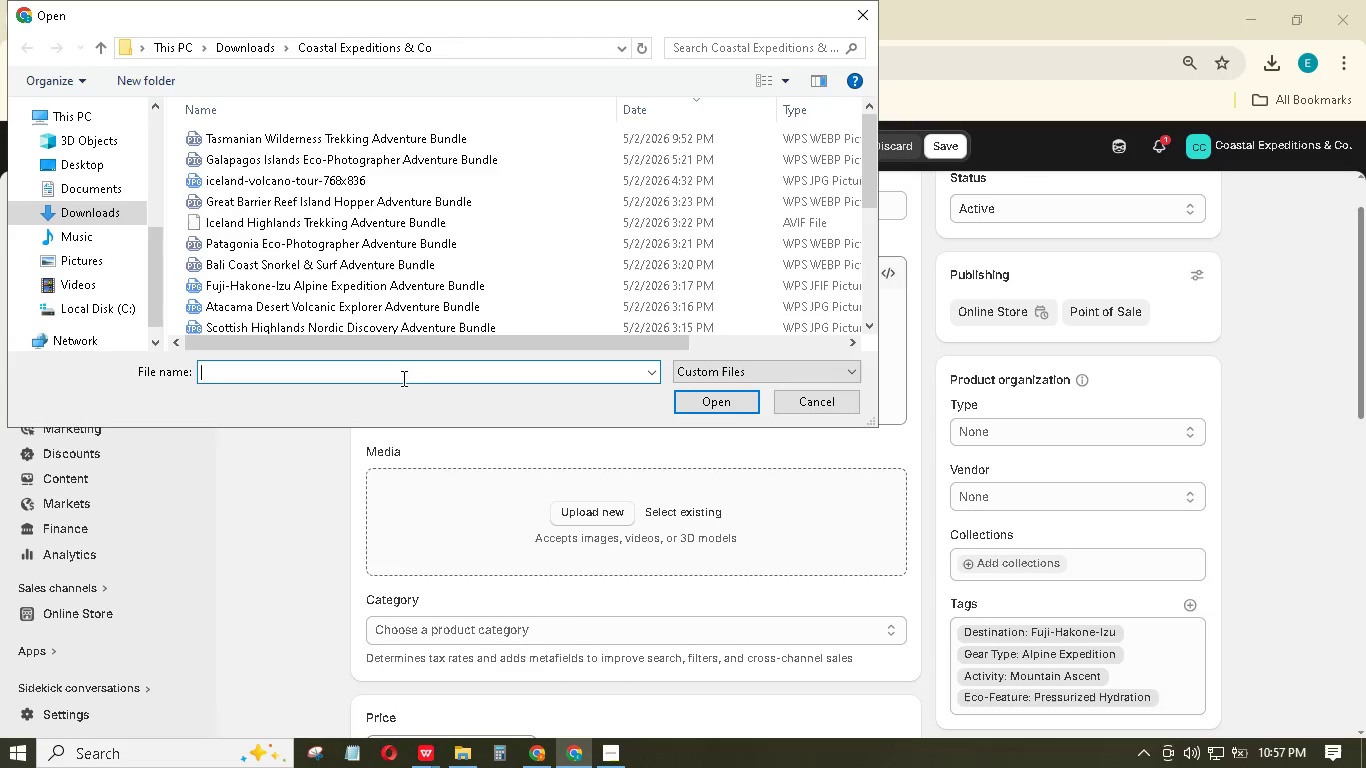 
left_click([246, 289])
 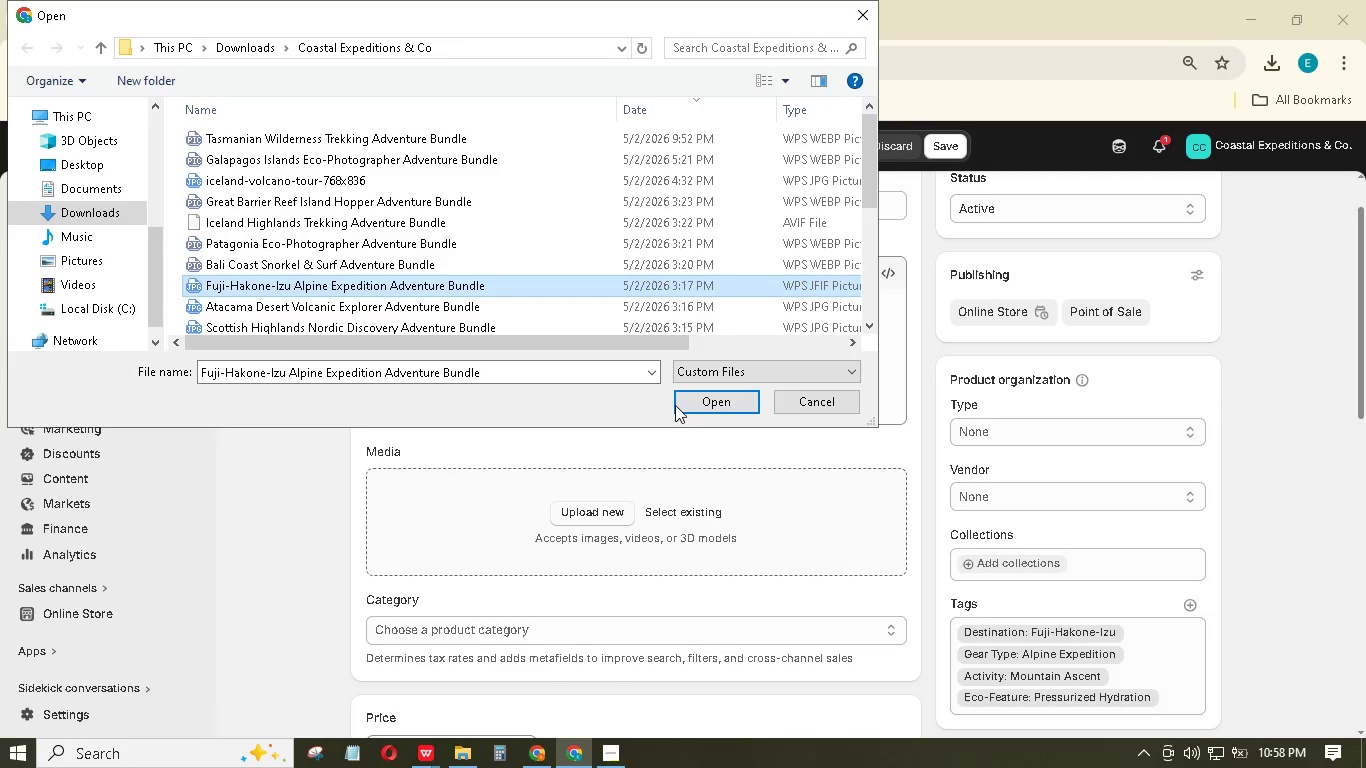 
left_click([711, 404])
 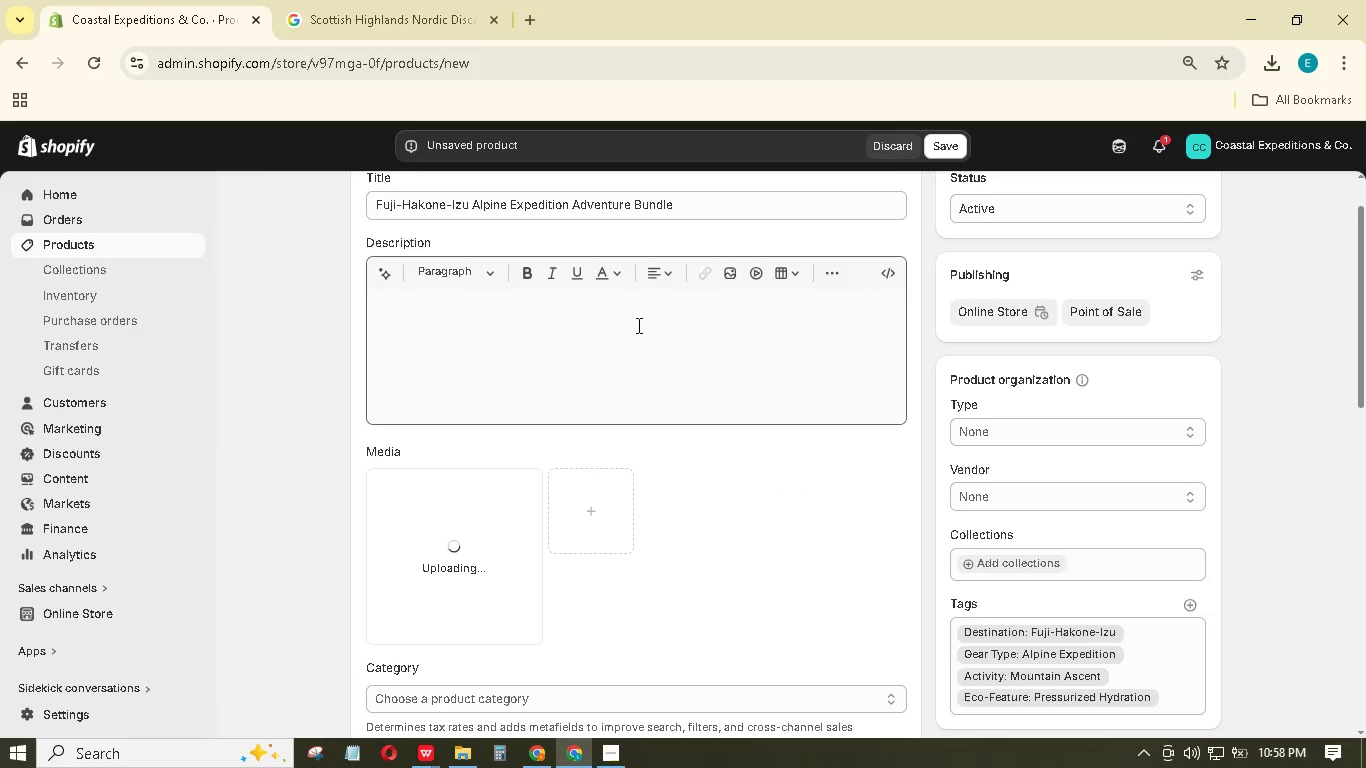 
scroll: coordinate [613, 370], scroll_direction: down, amount: 3.0
 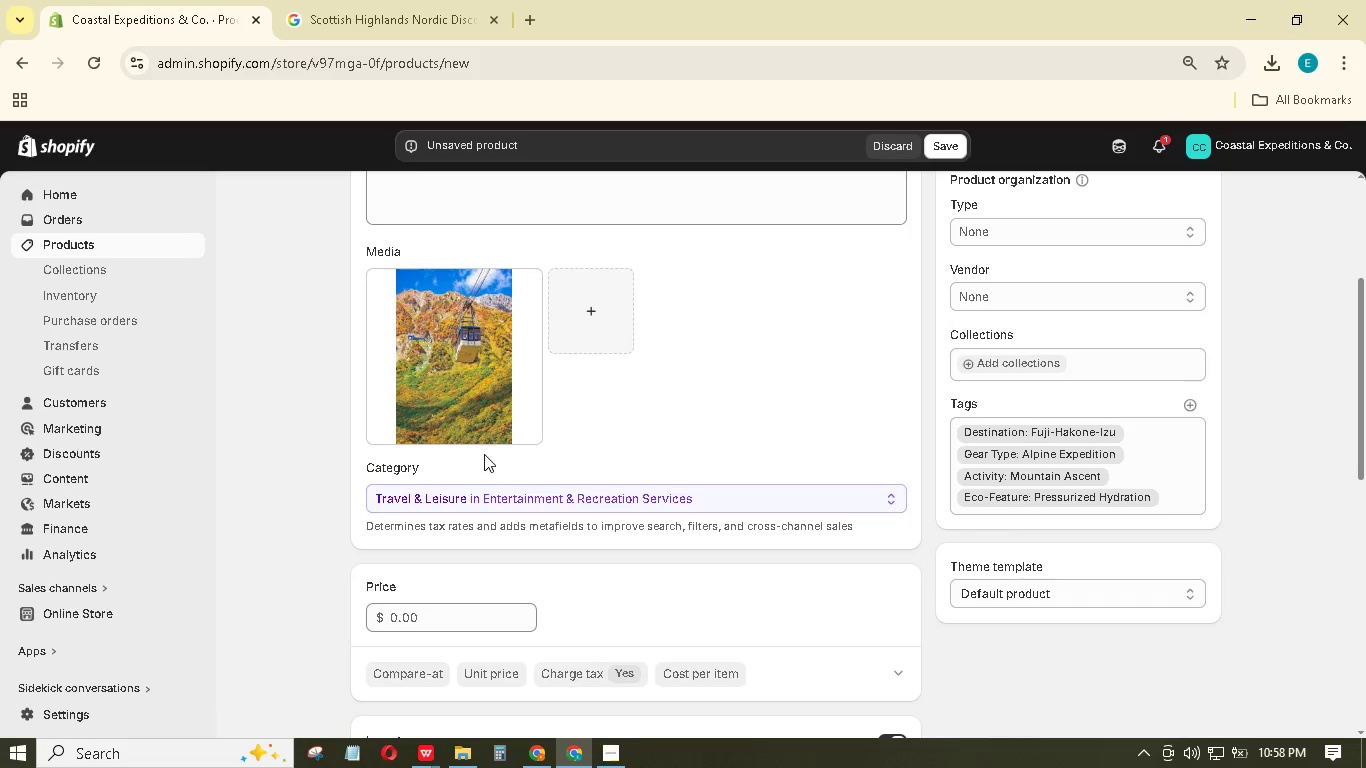 
wait(30.25)
 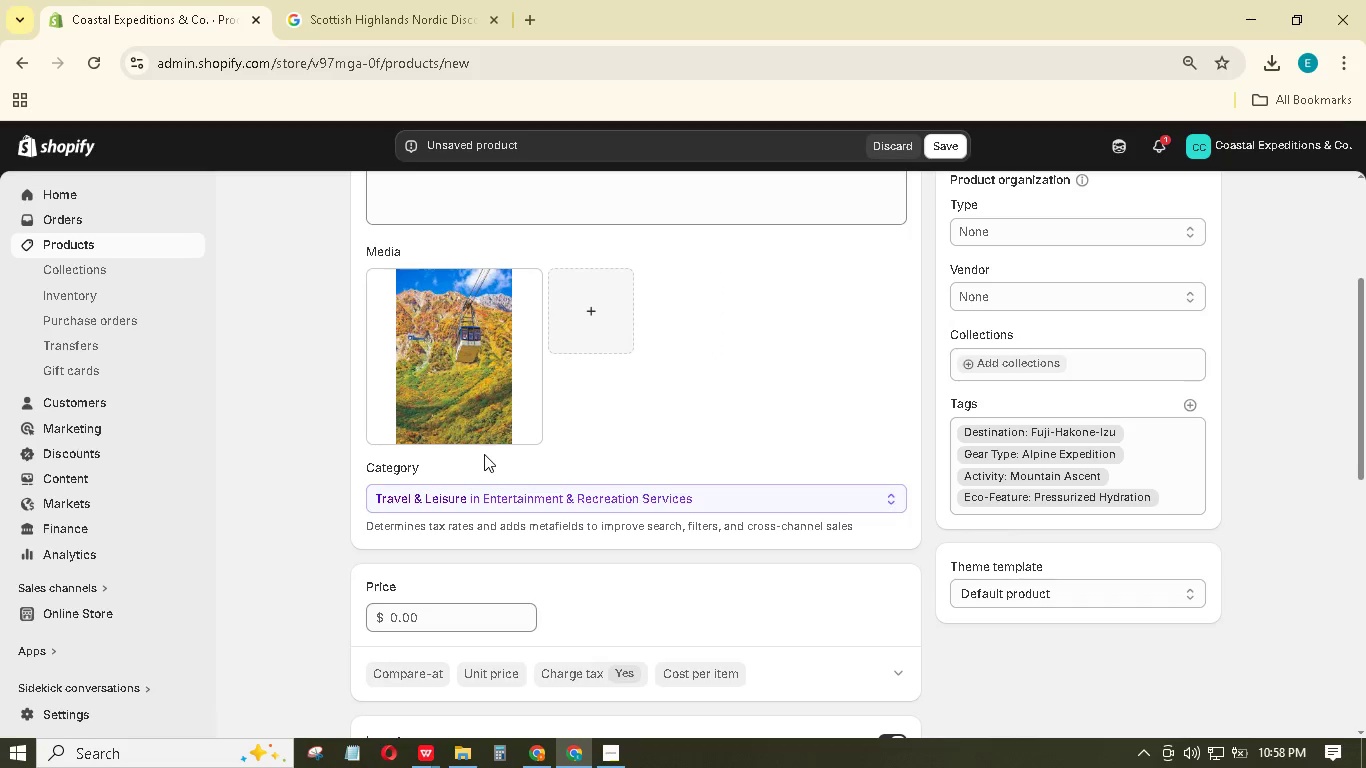 
key(Numpad3)
 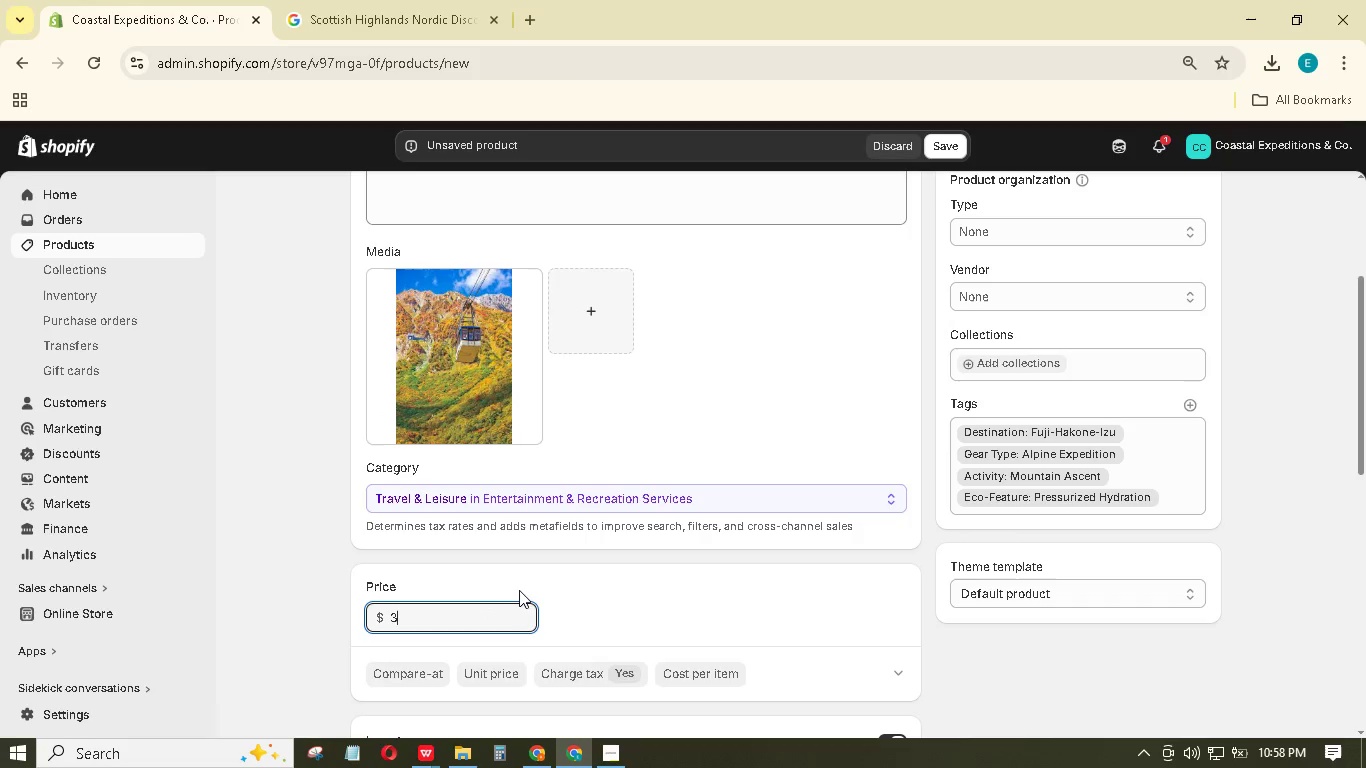 
key(Numpad9)
 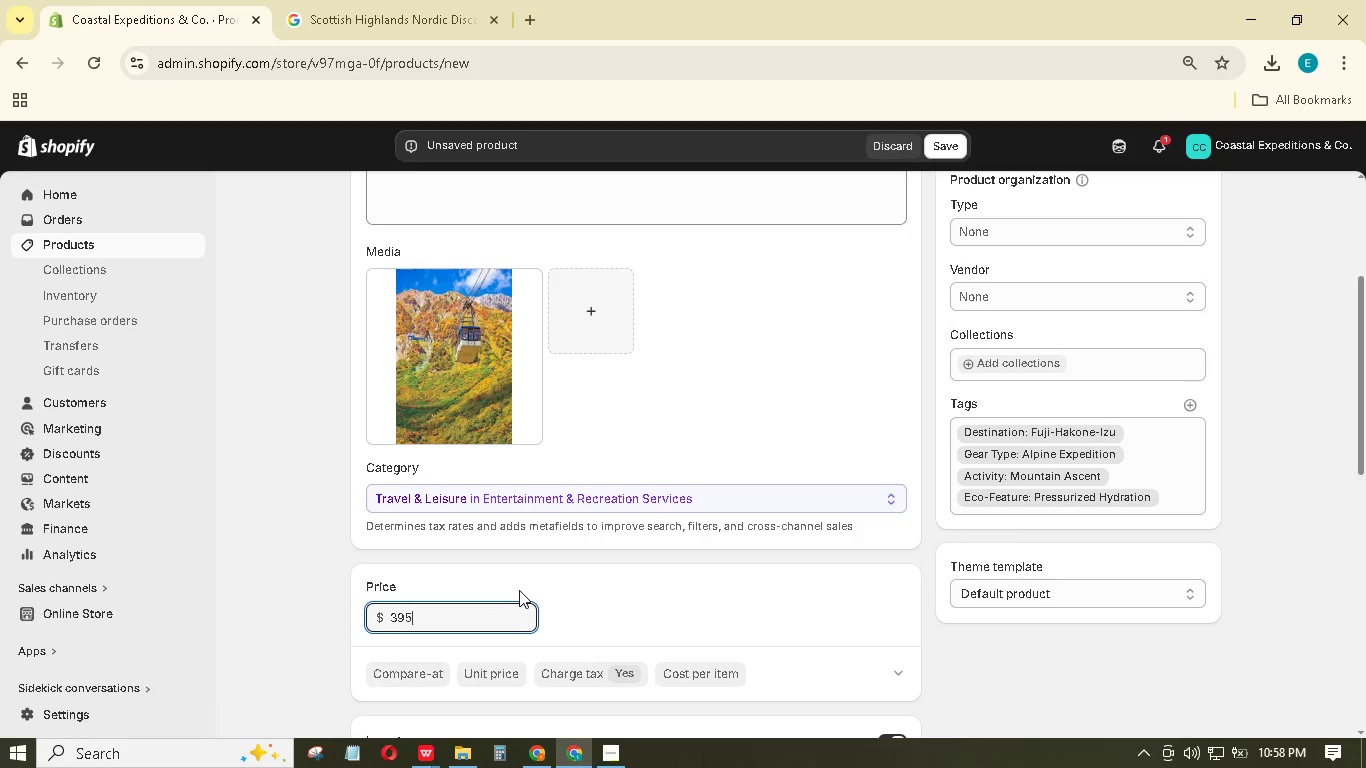 
key(Numpad5)
 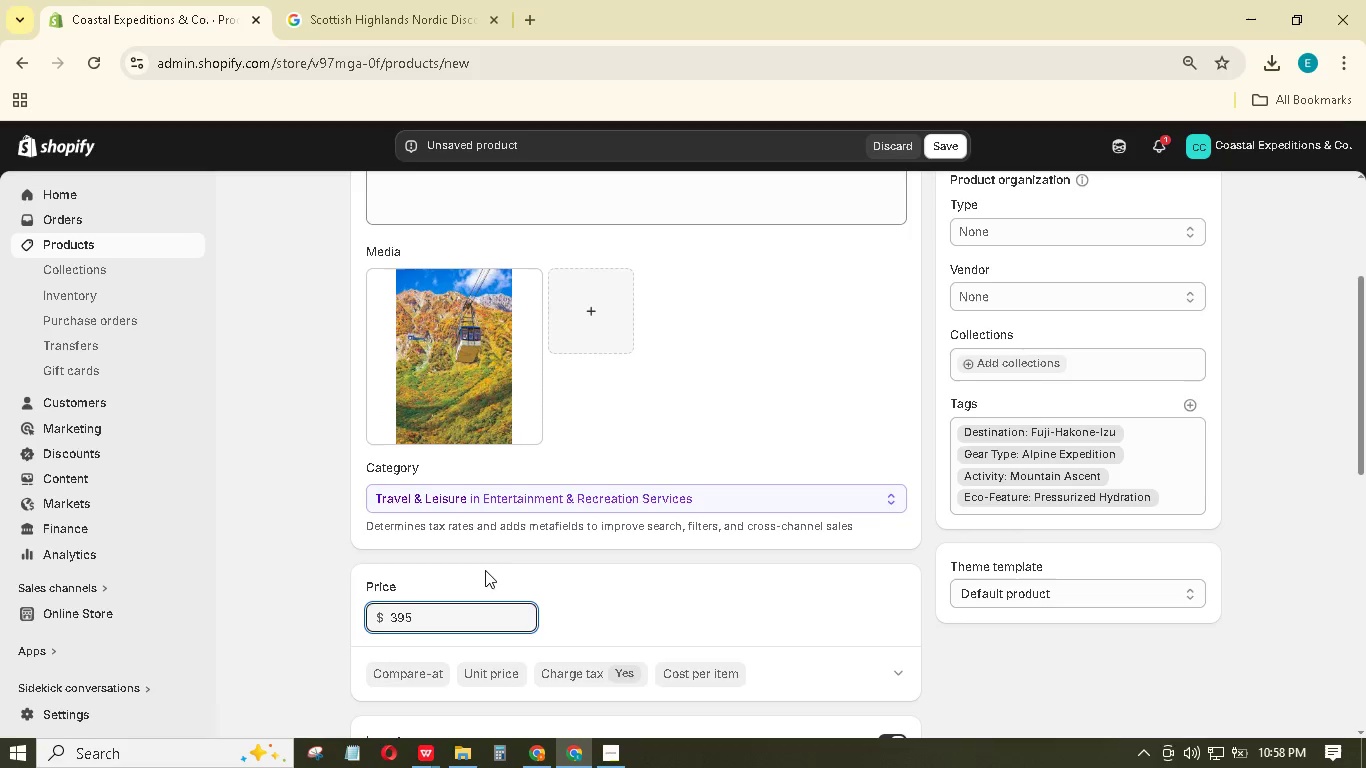 
scroll: coordinate [540, 554], scroll_direction: down, amount: 5.0
 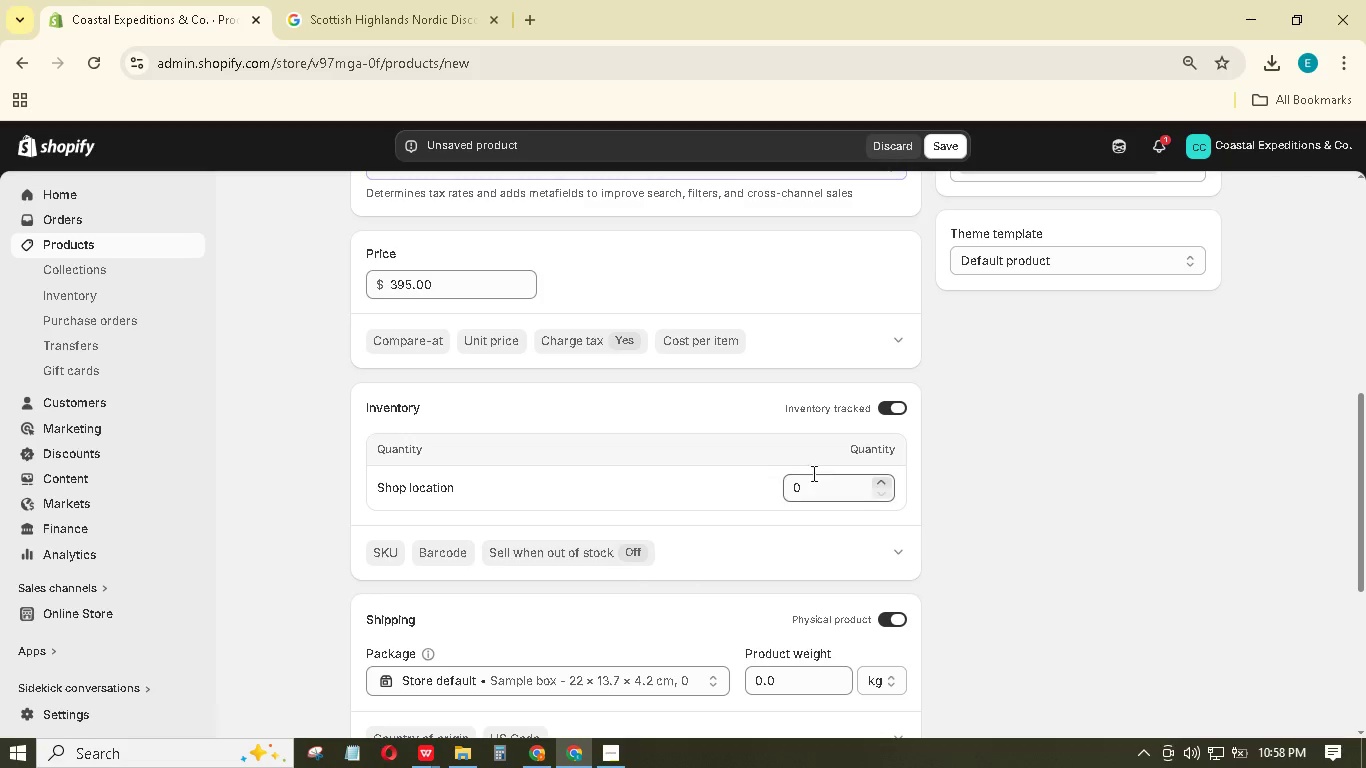 
left_click_drag(start_coordinate=[814, 480], to_coordinate=[764, 471])
 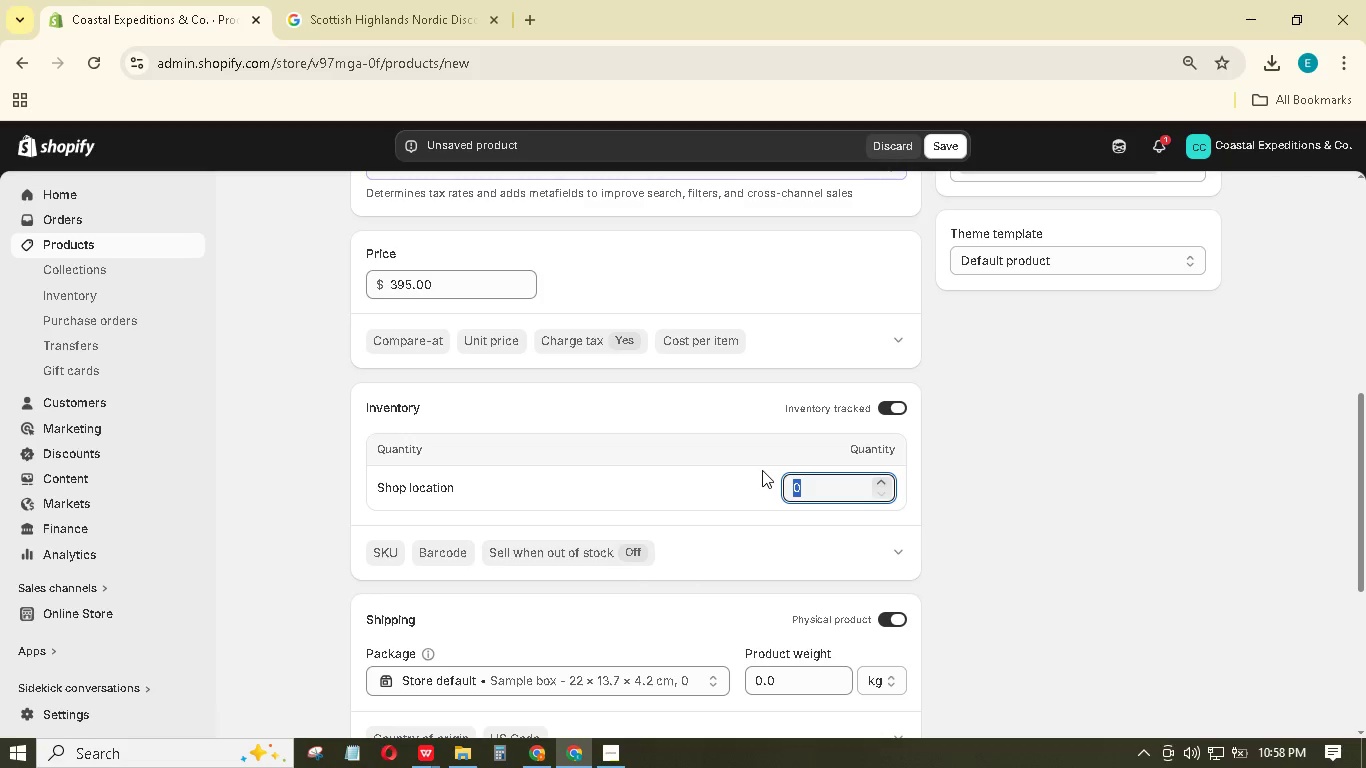 
key(Numpad1)
 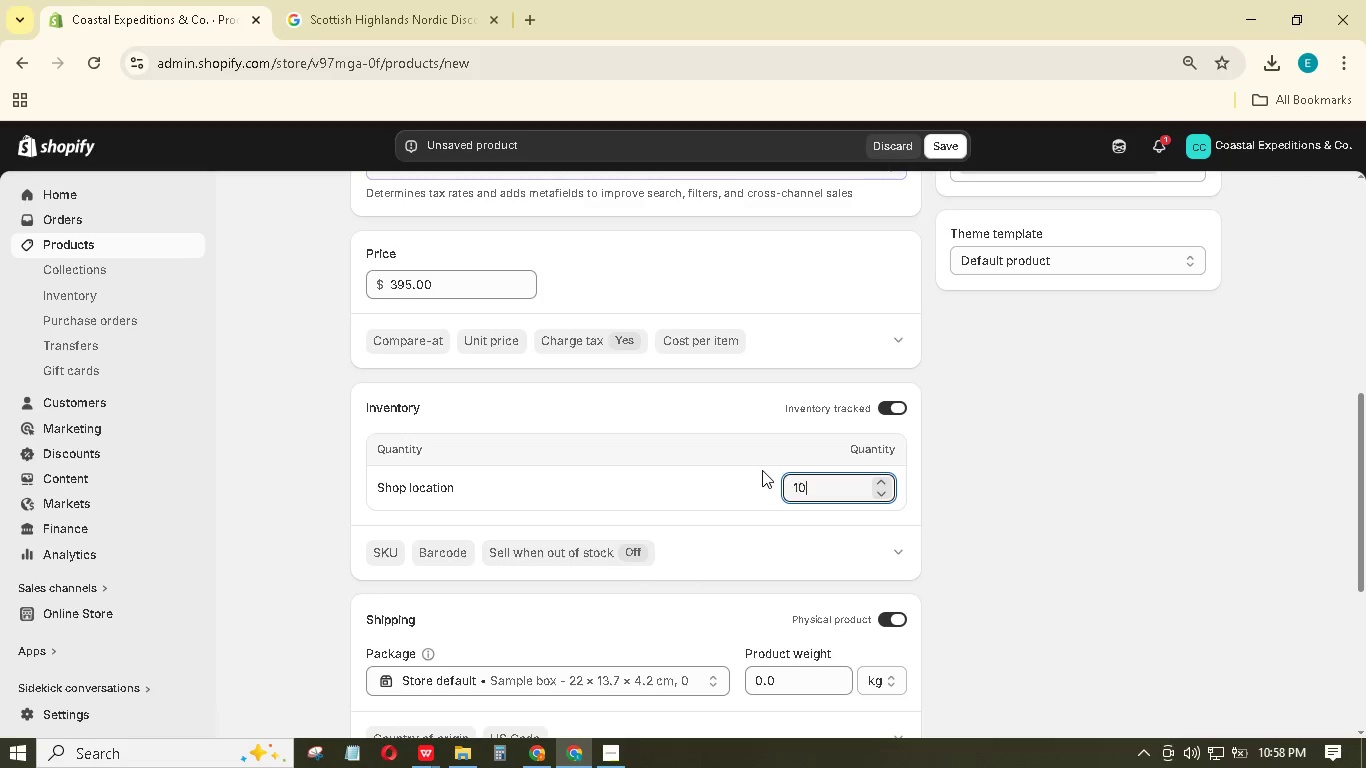 
key(Numpad0)
 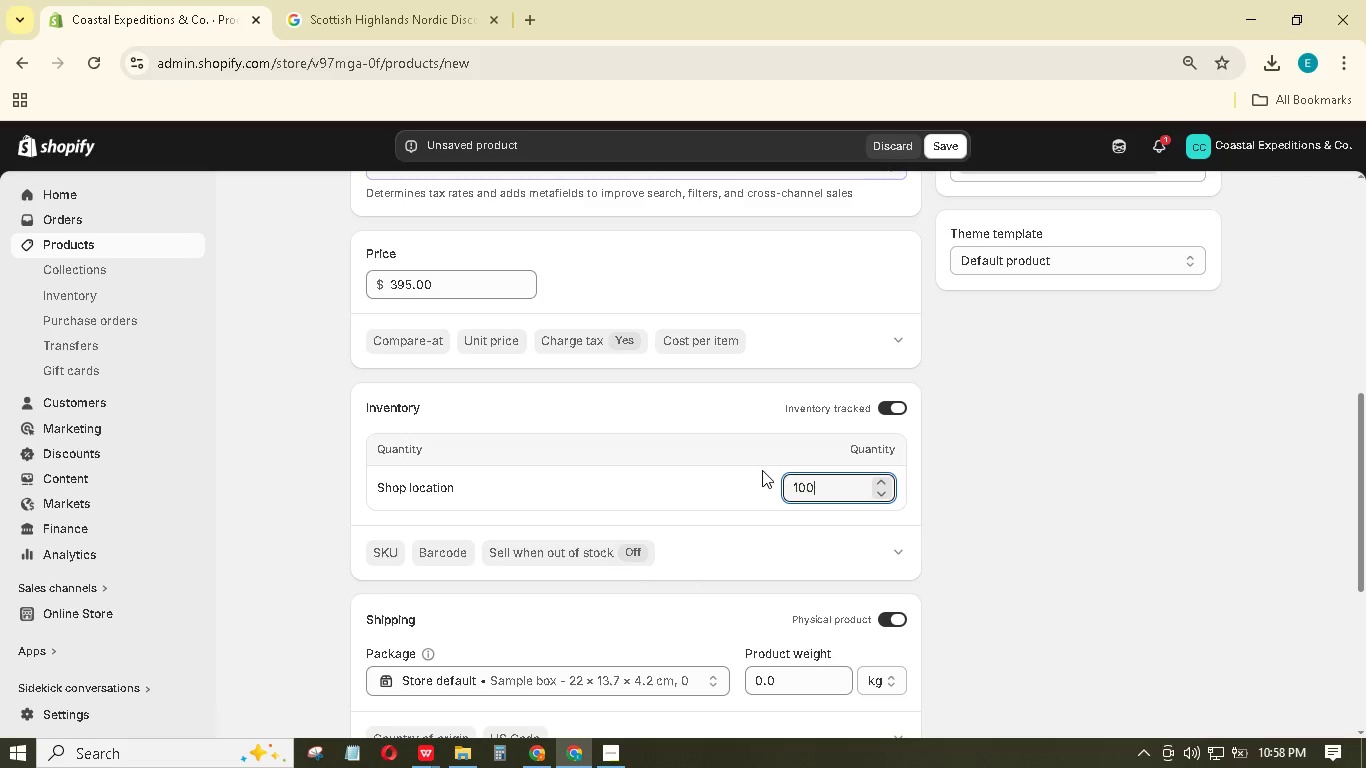 
key(Numpad0)
 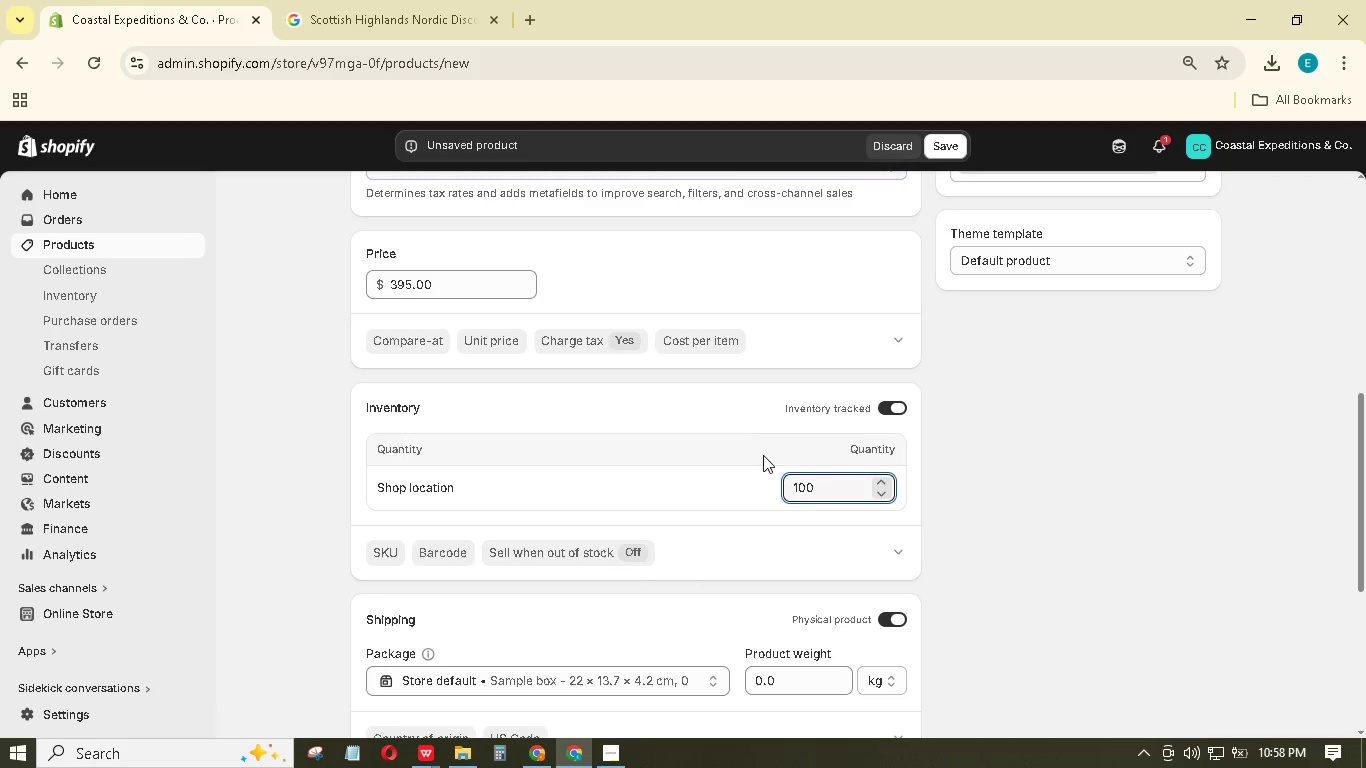 
scroll: coordinate [753, 465], scroll_direction: down, amount: 3.0
 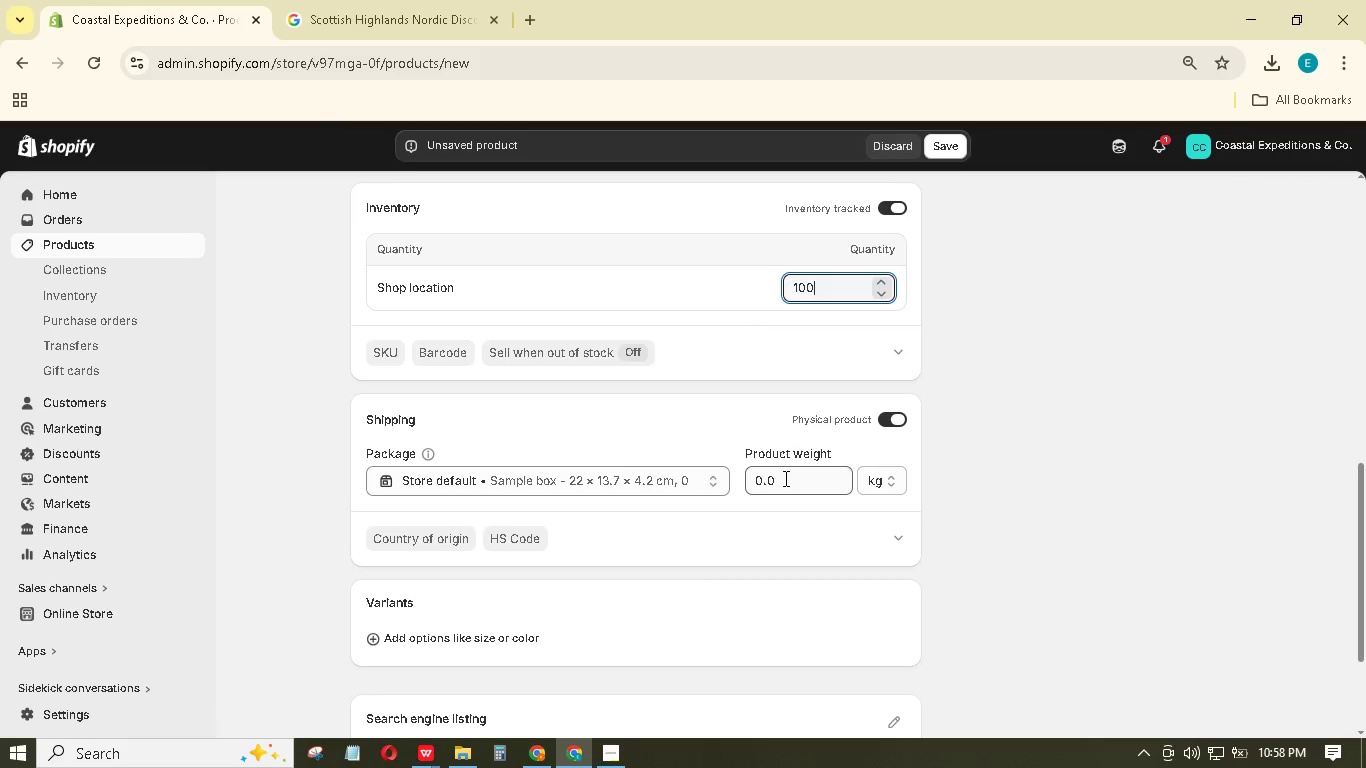 
left_click_drag(start_coordinate=[786, 478], to_coordinate=[730, 463])
 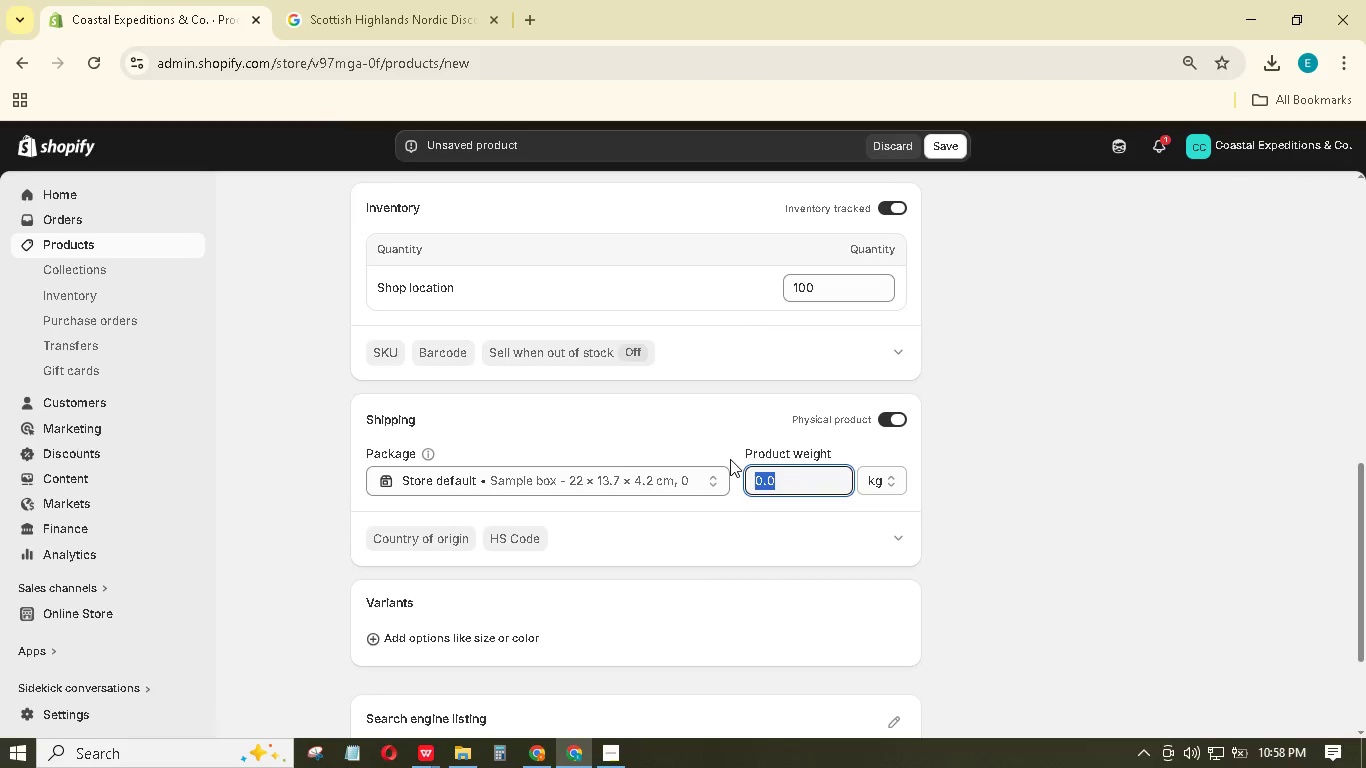 
key(Numpad5)
 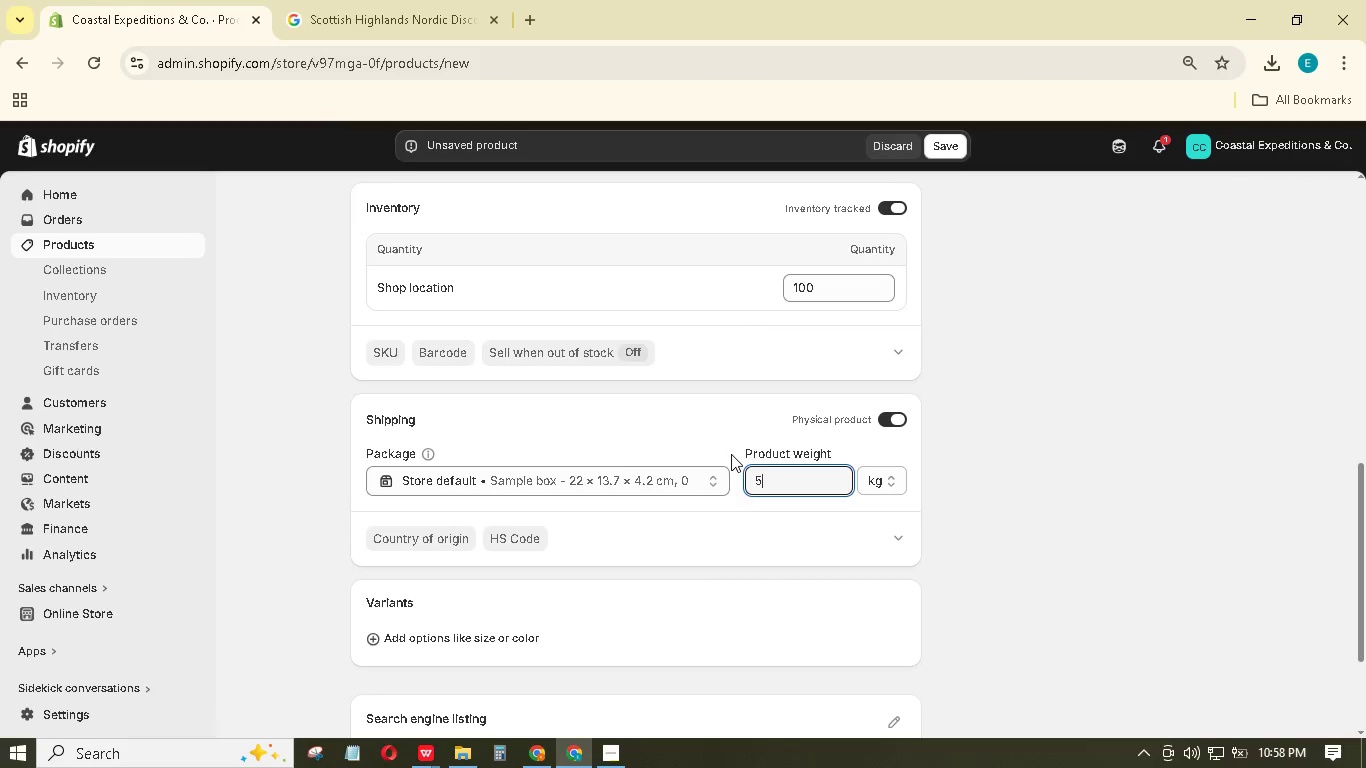 
key(NumpadDecimal)
 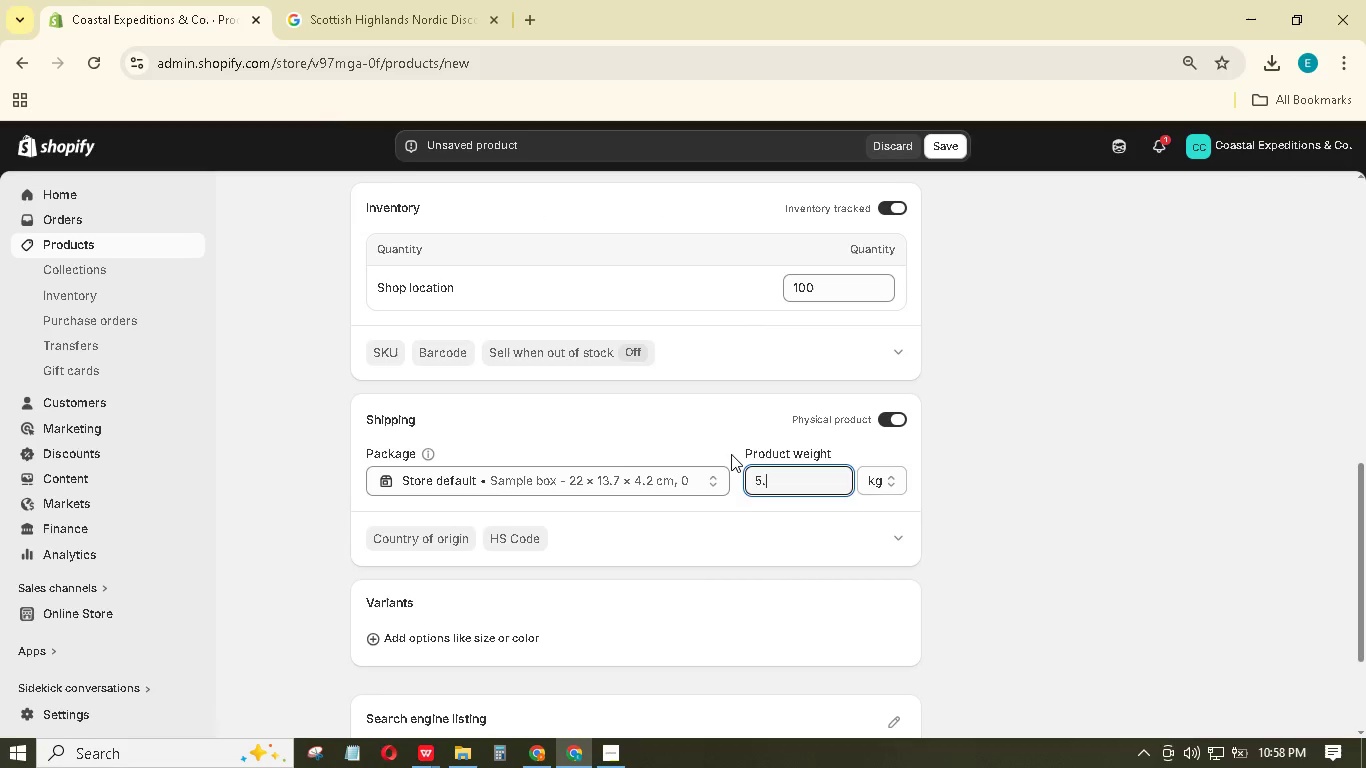 
key(Numpad8)
 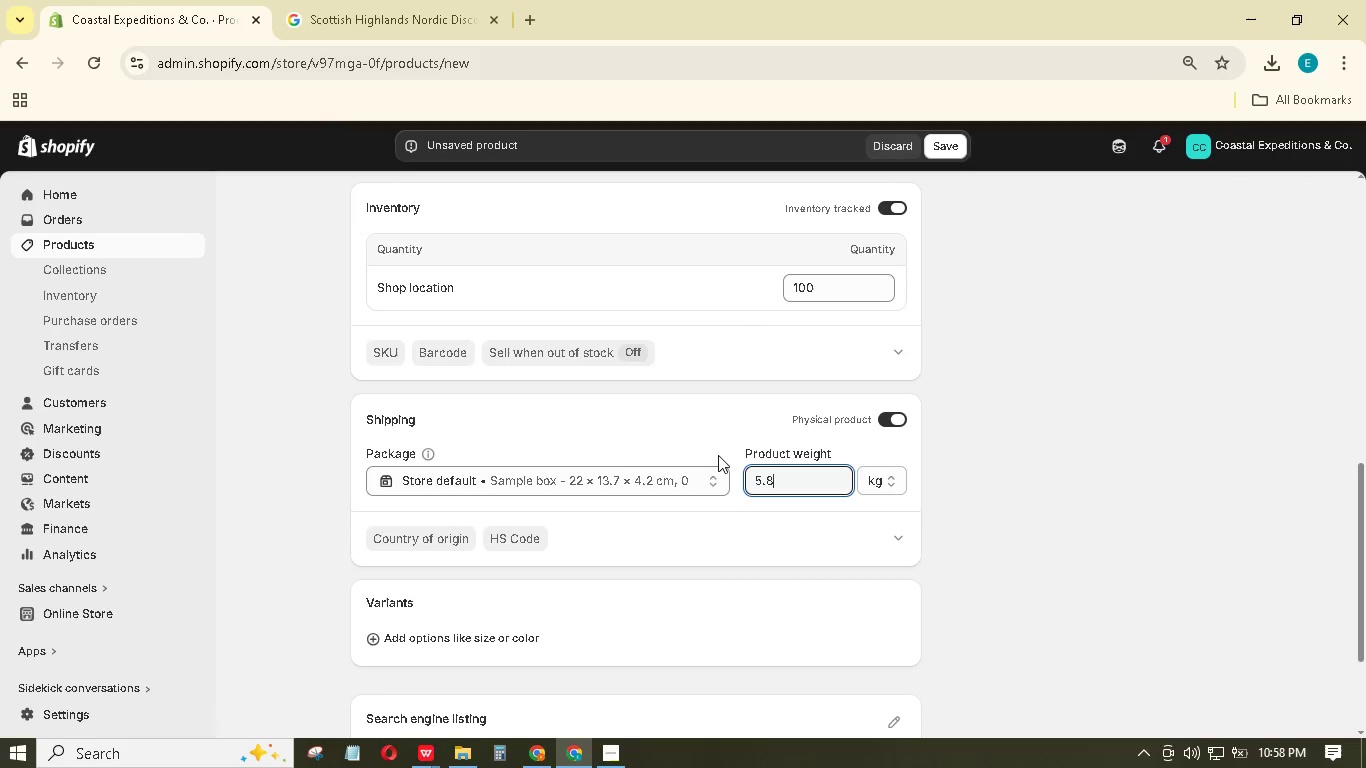 
scroll: coordinate [716, 458], scroll_direction: down, amount: 7.0
 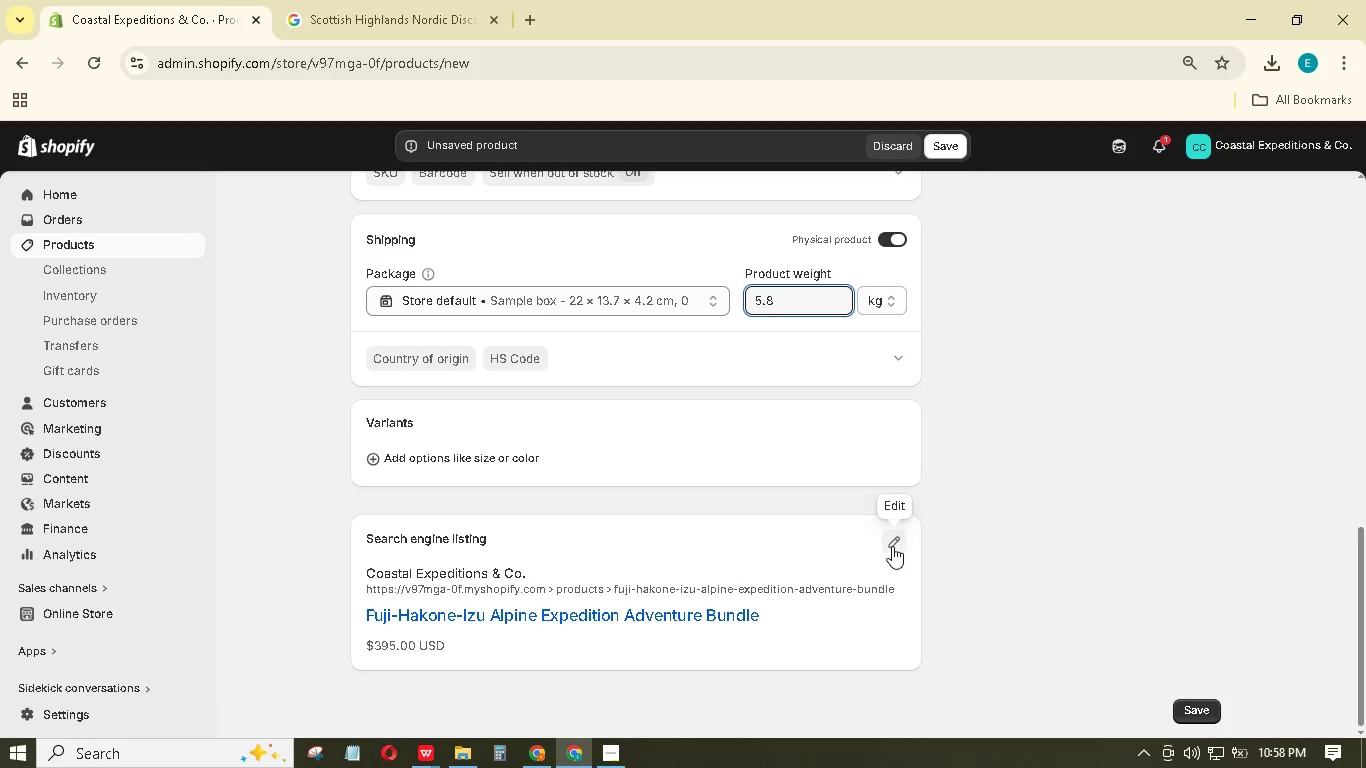 
left_click([892, 546])
 